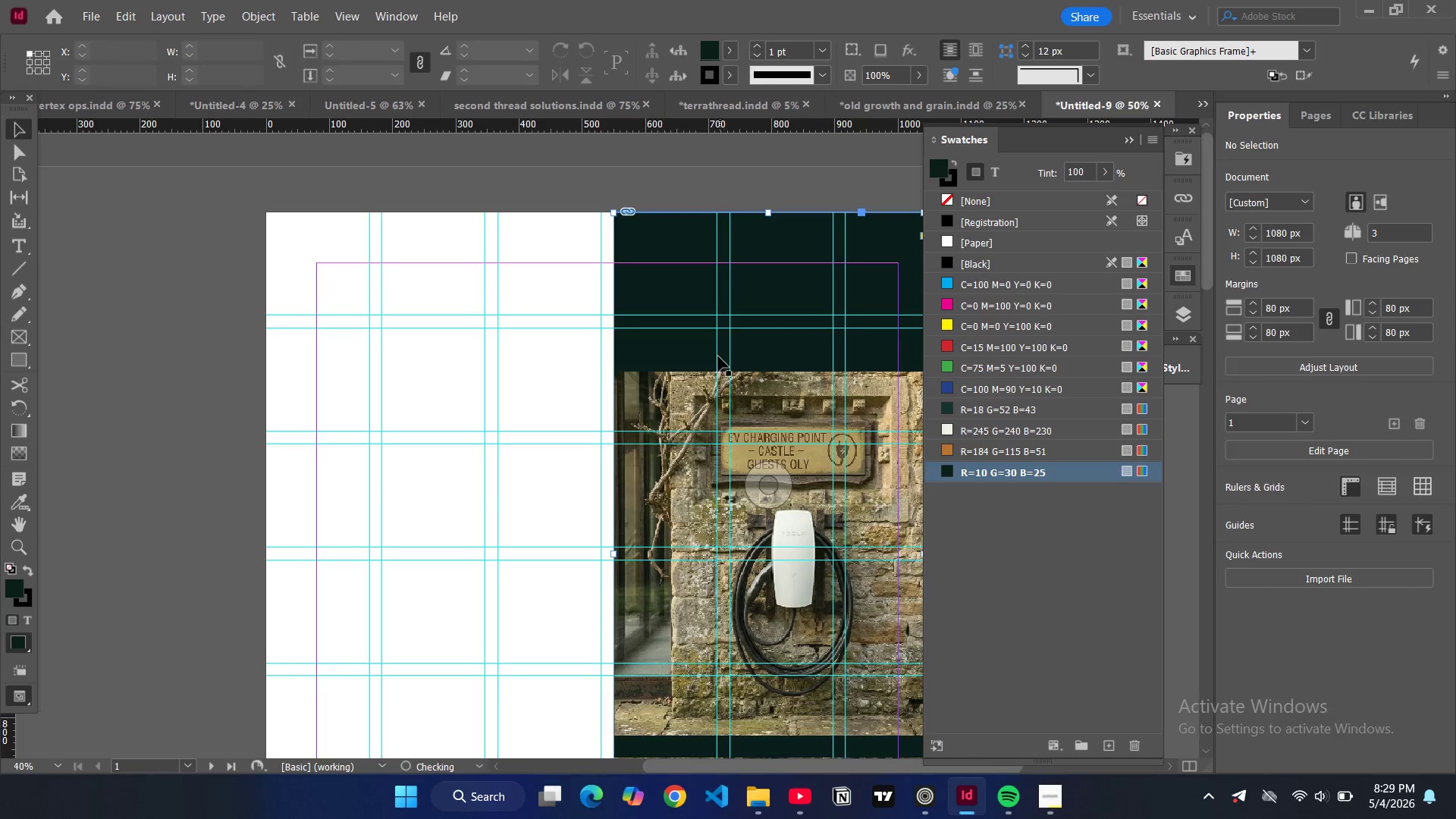 
key(Control+Z)
 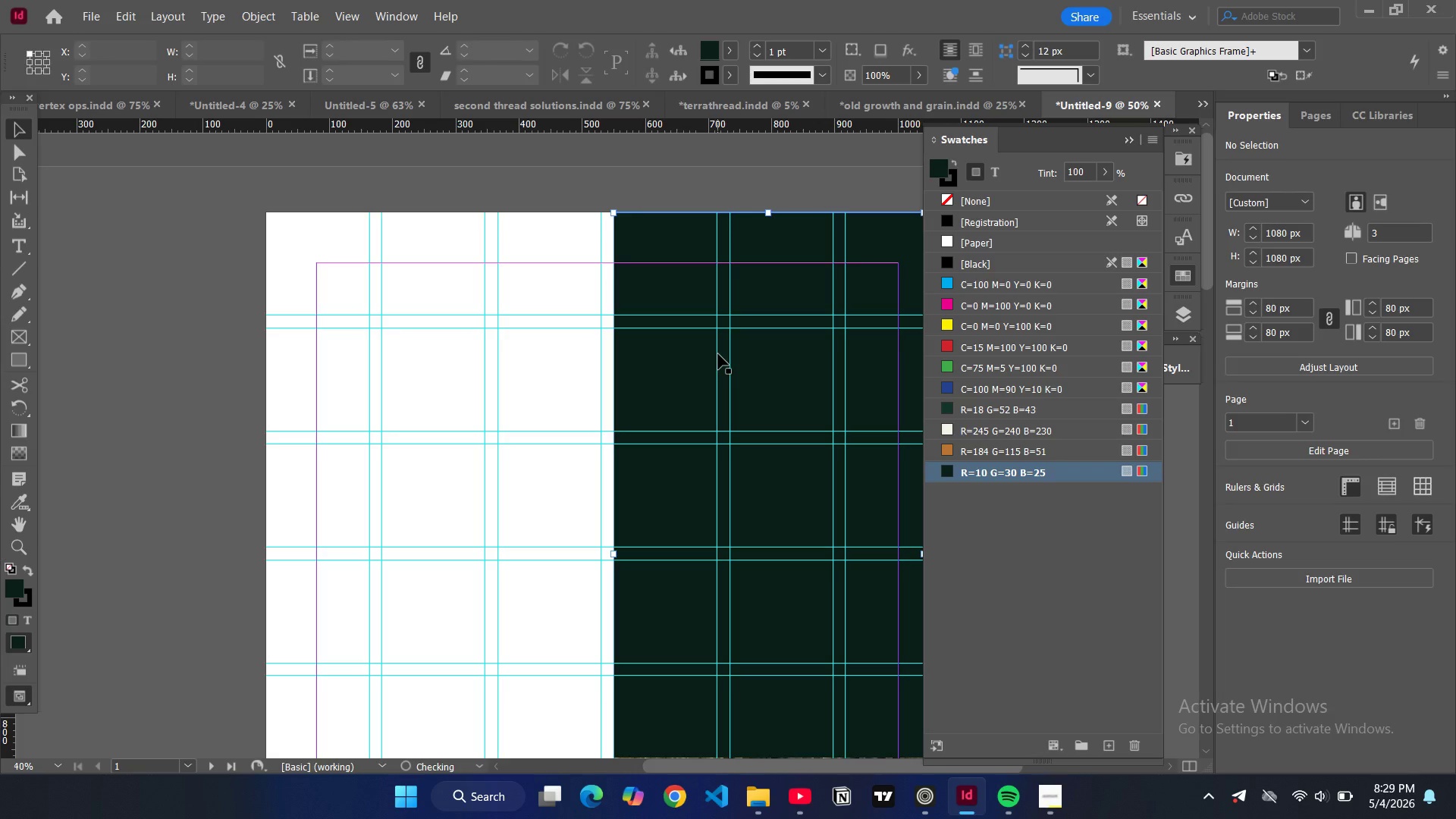 
key(Control+Z)
 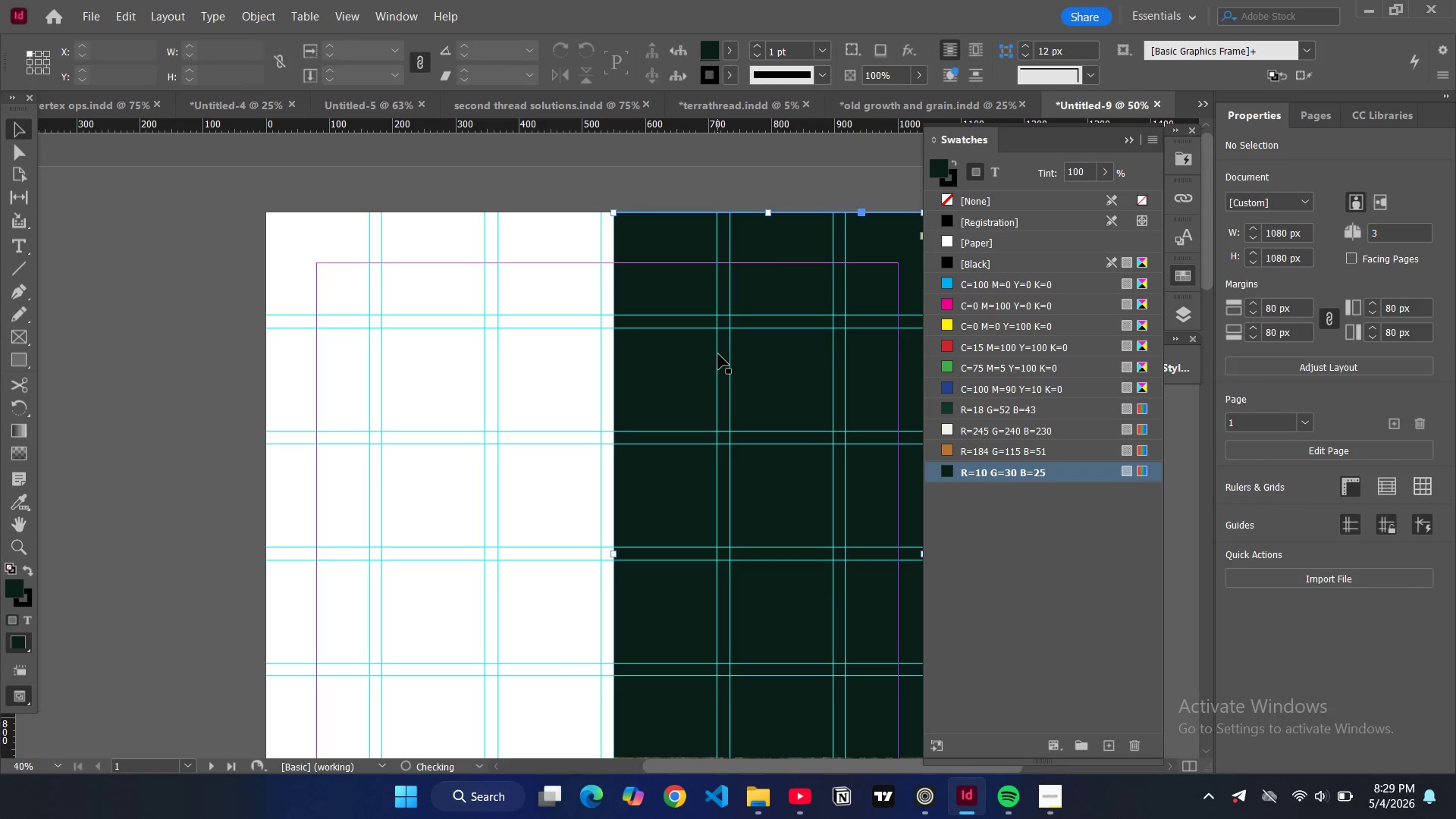 
key(Control+Z)
 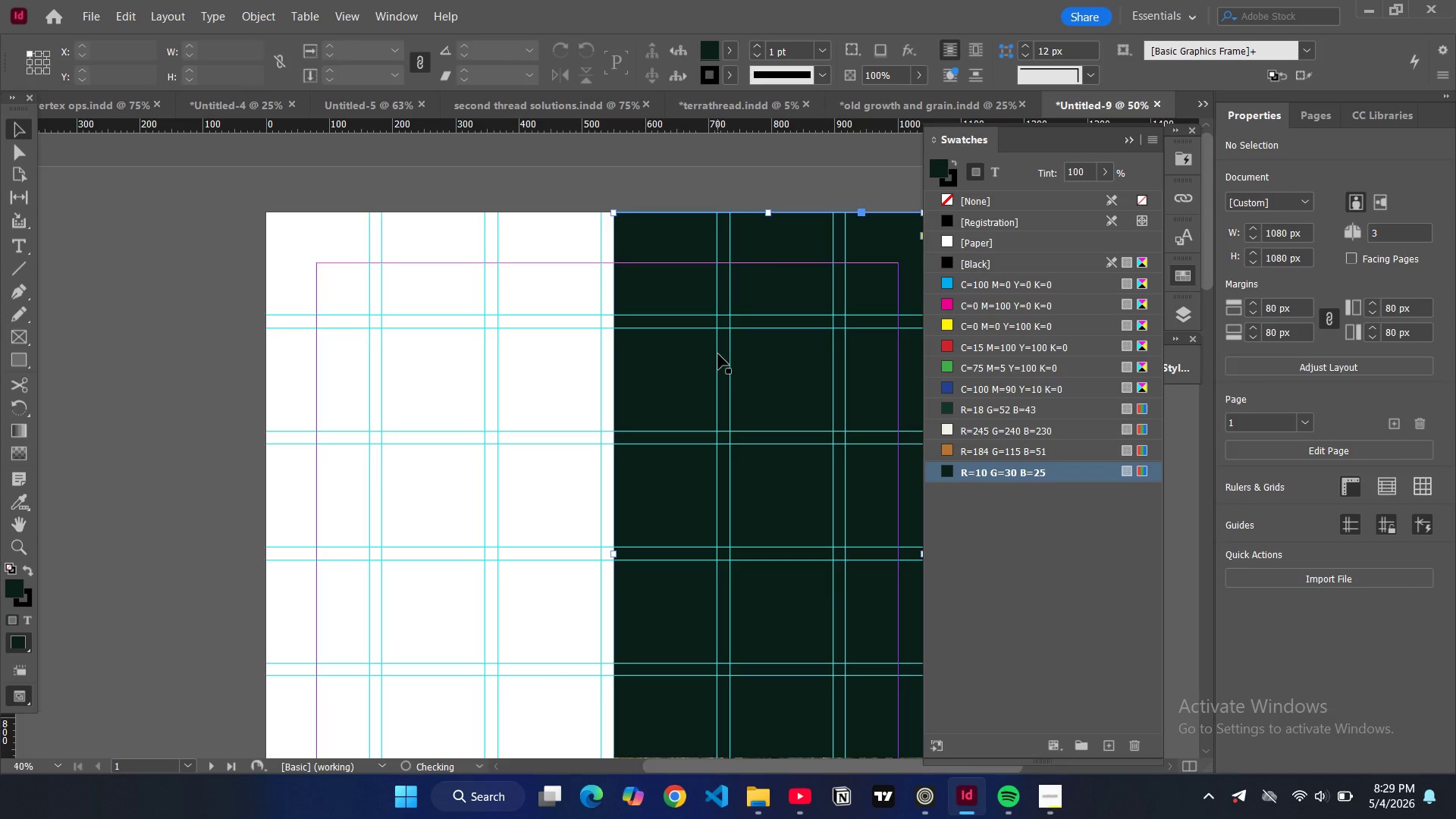 
key(Control+Z)
 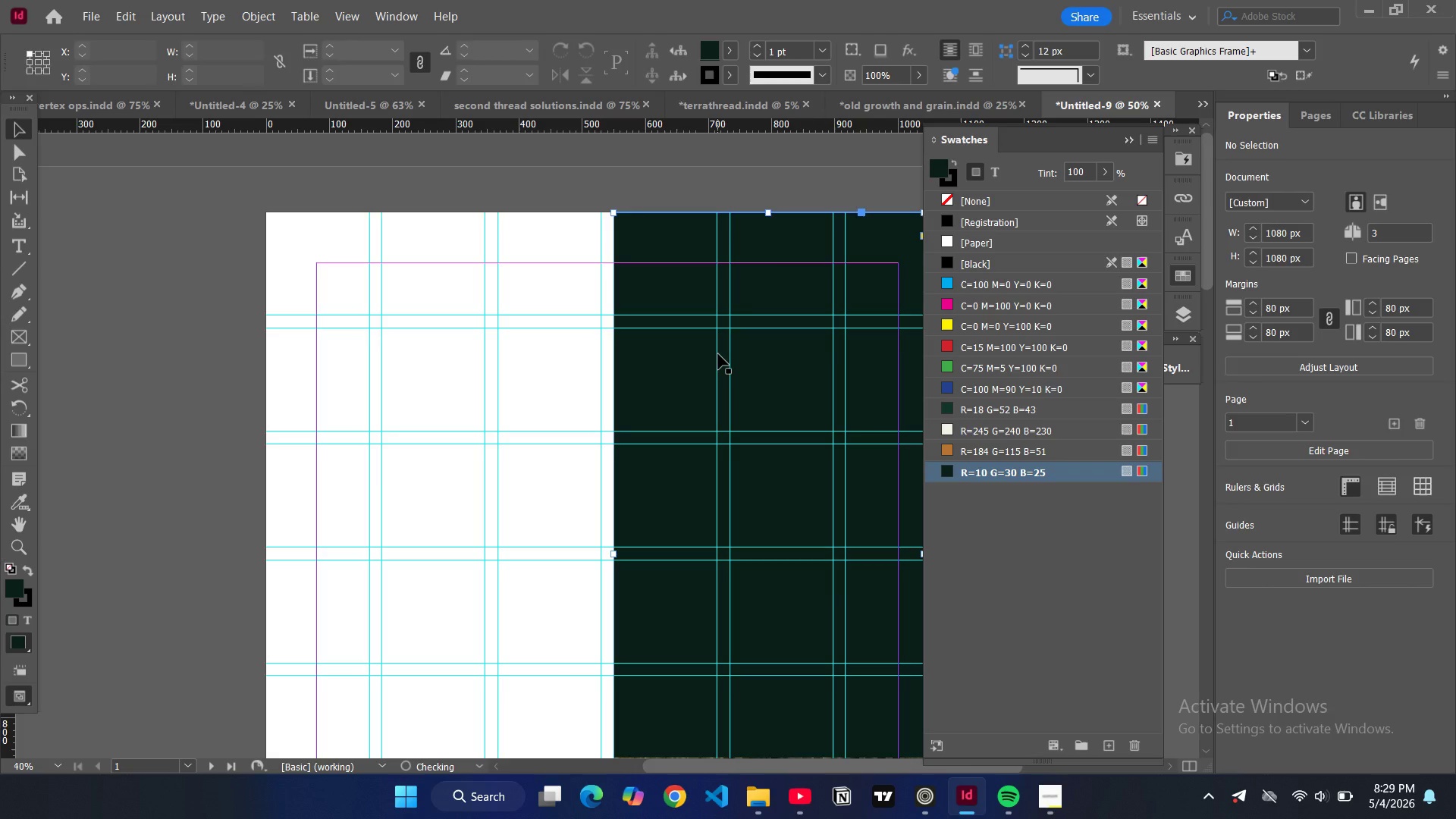 
key(Control+Z)
 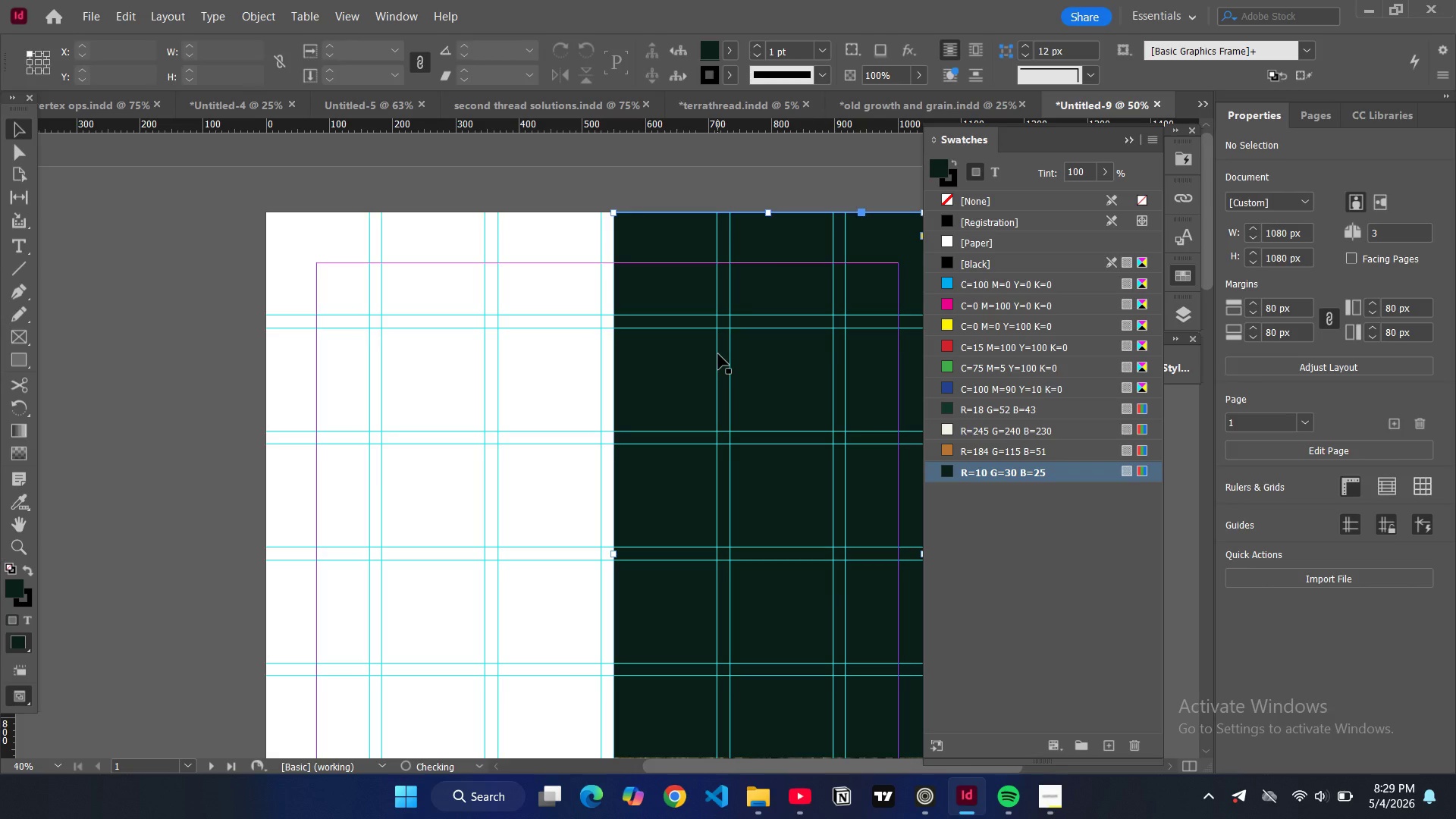 
key(Control+Z)
 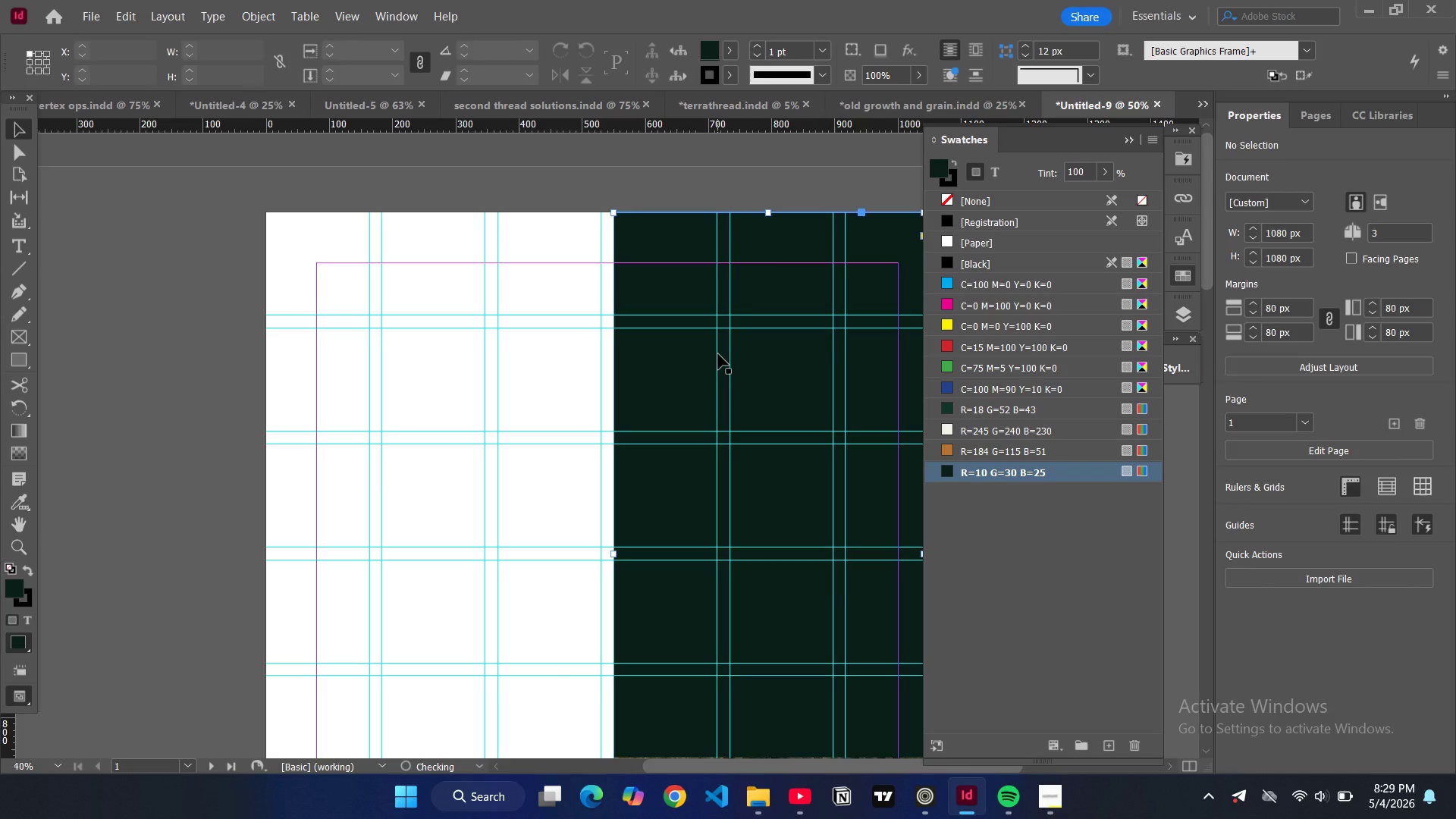 
key(Control+Z)
 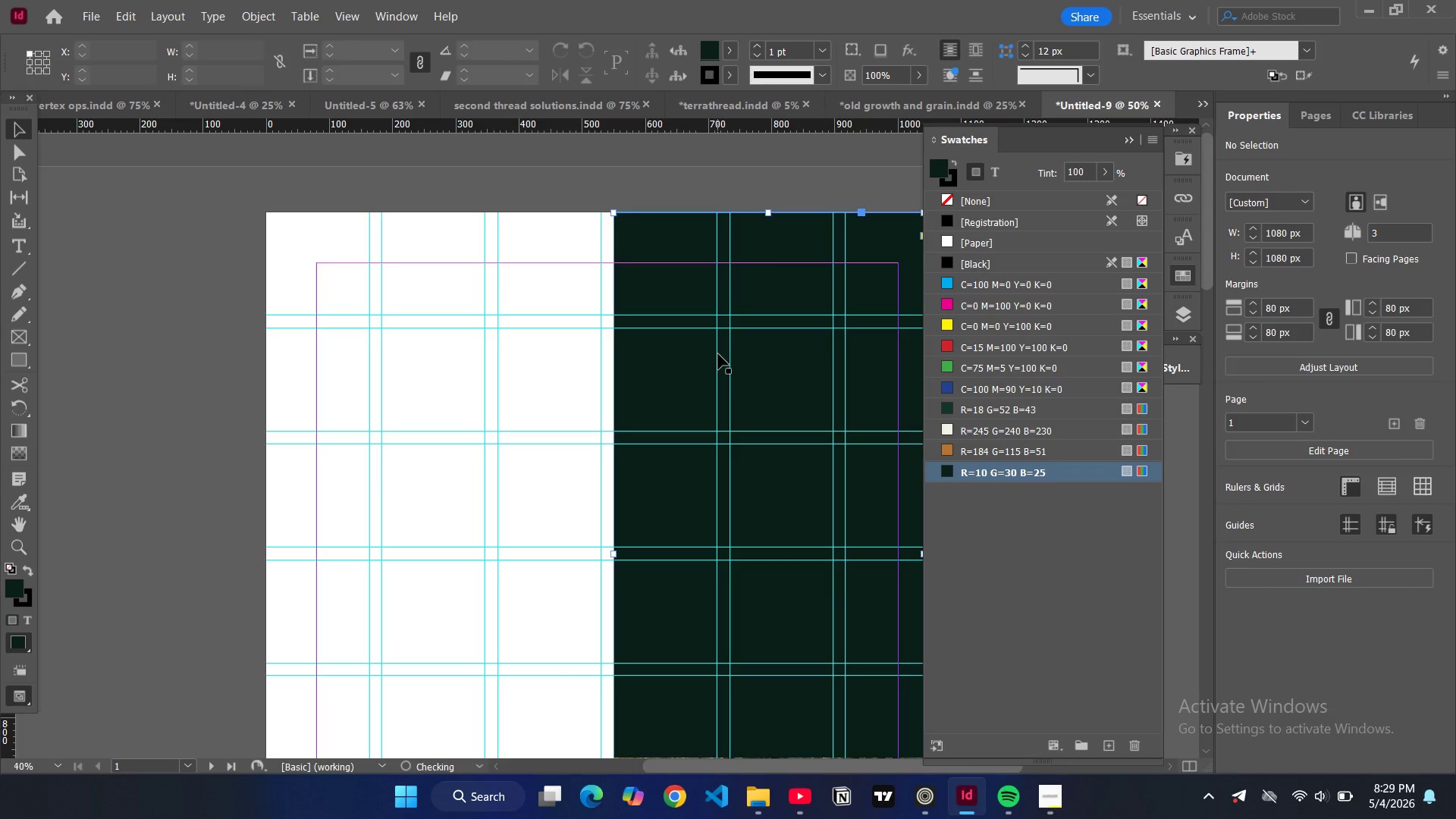 
key(Control+Z)
 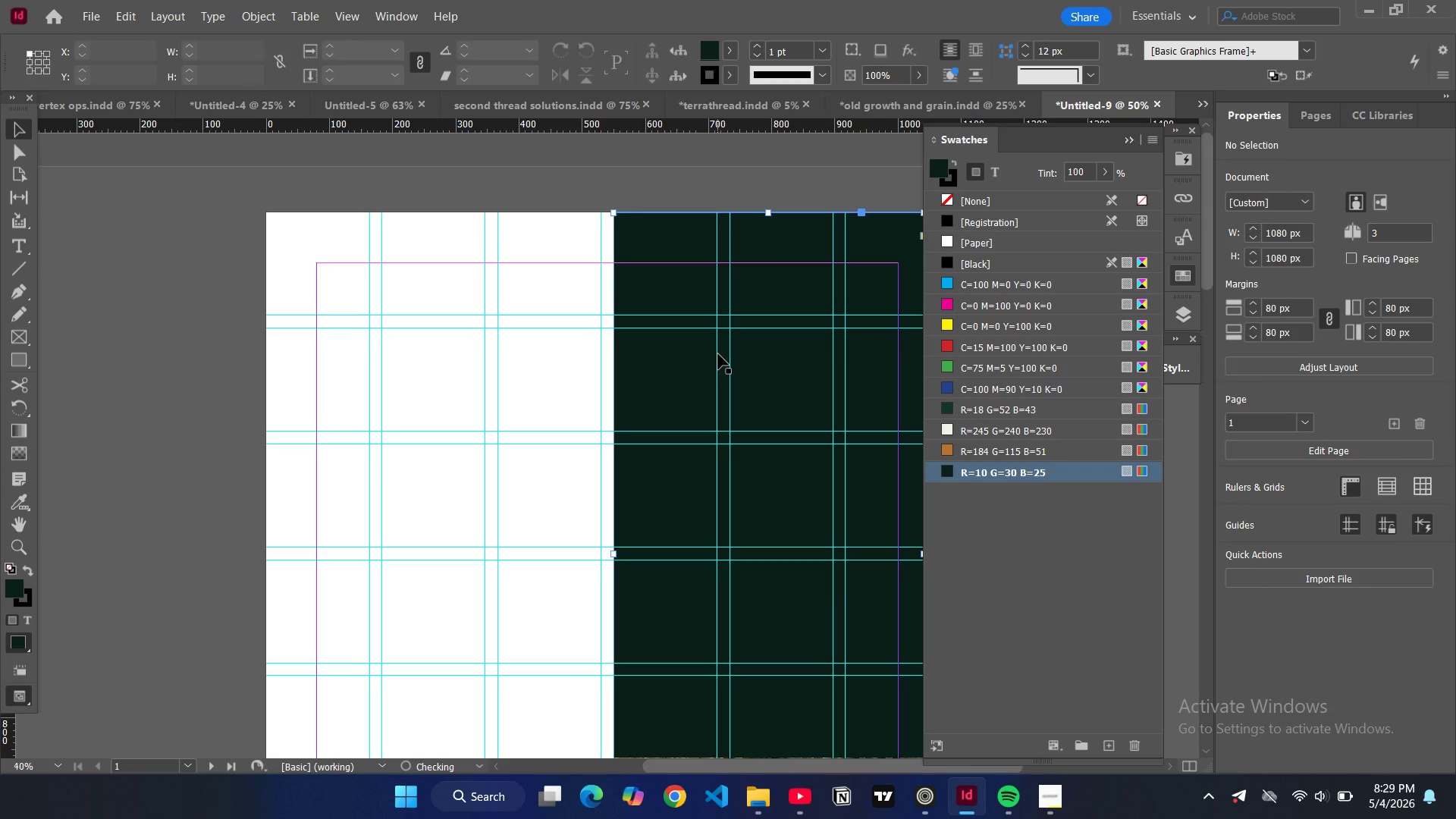 
key(Control+Z)
 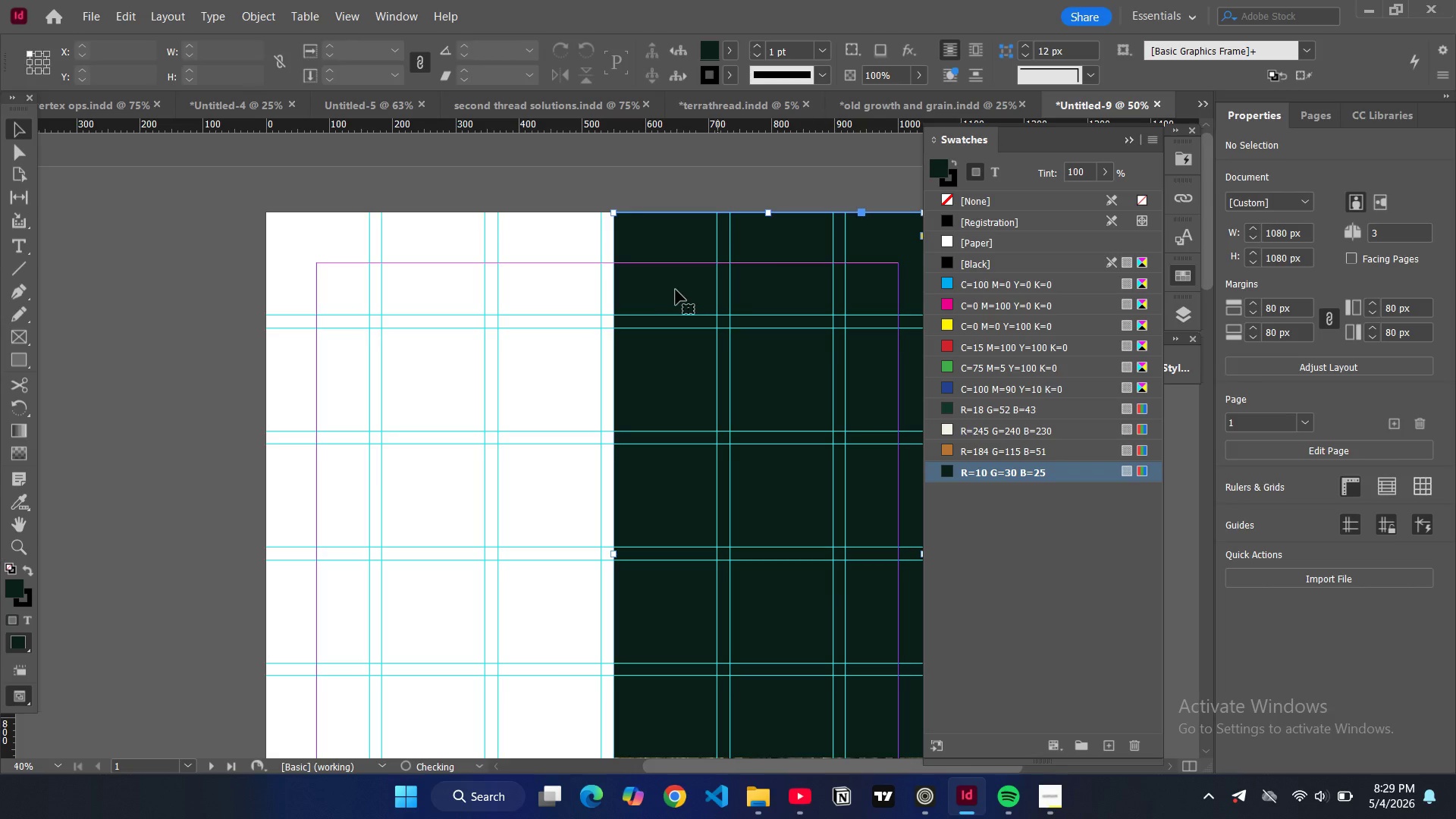 
left_click([676, 290])
 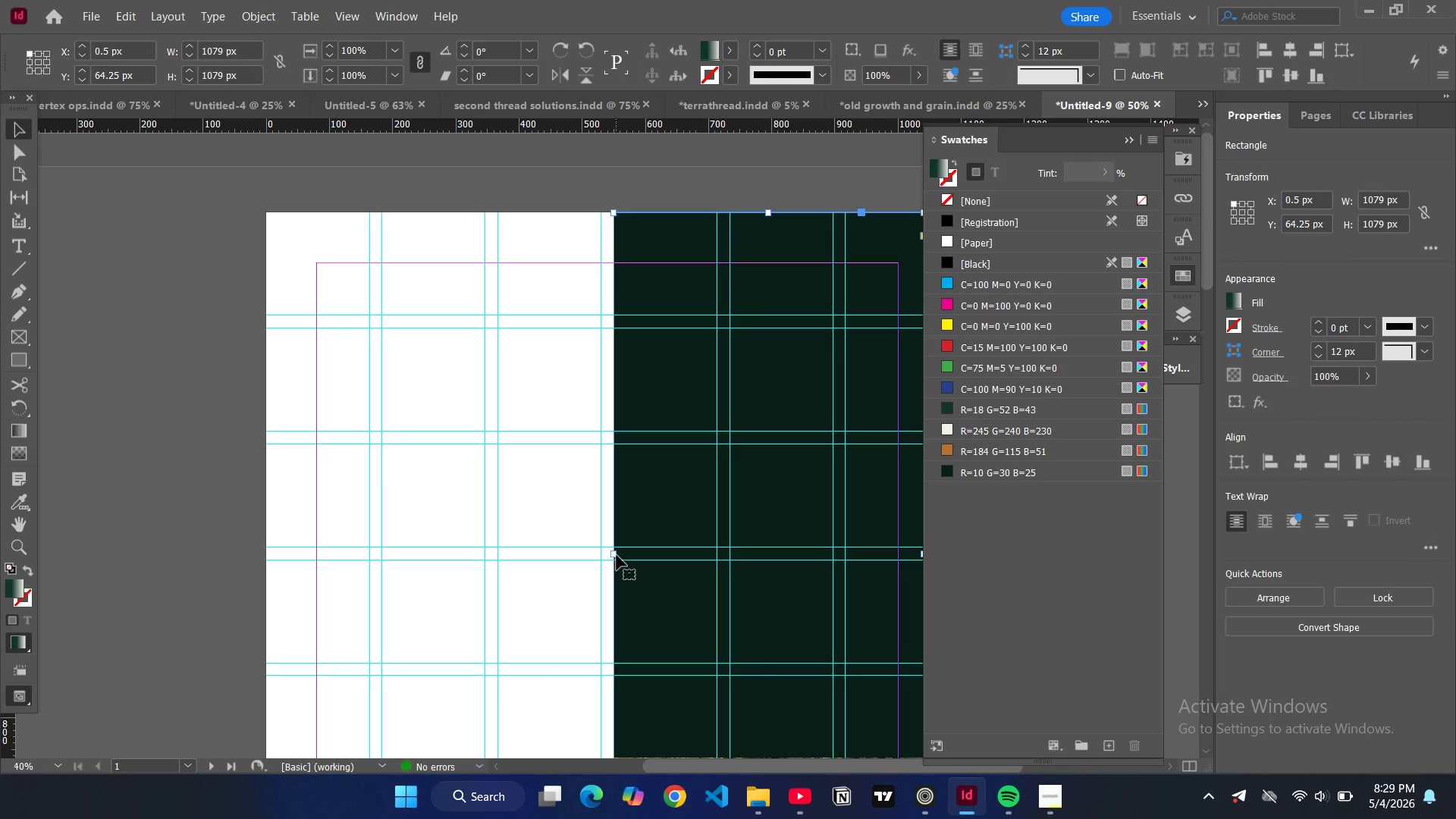 
key(Control+Z)
 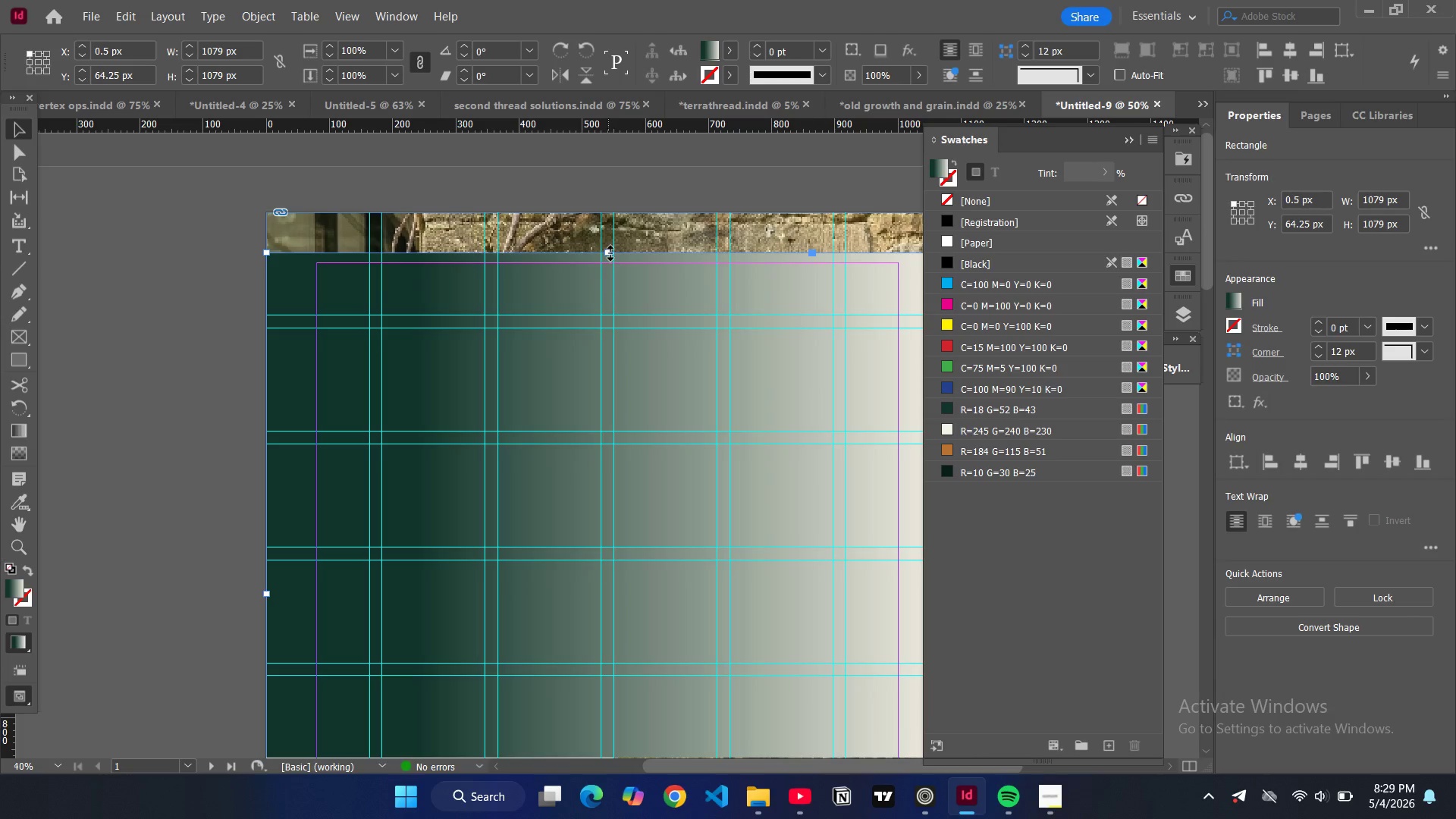 
left_click_drag(start_coordinate=[610, 253], to_coordinate=[604, 215])
 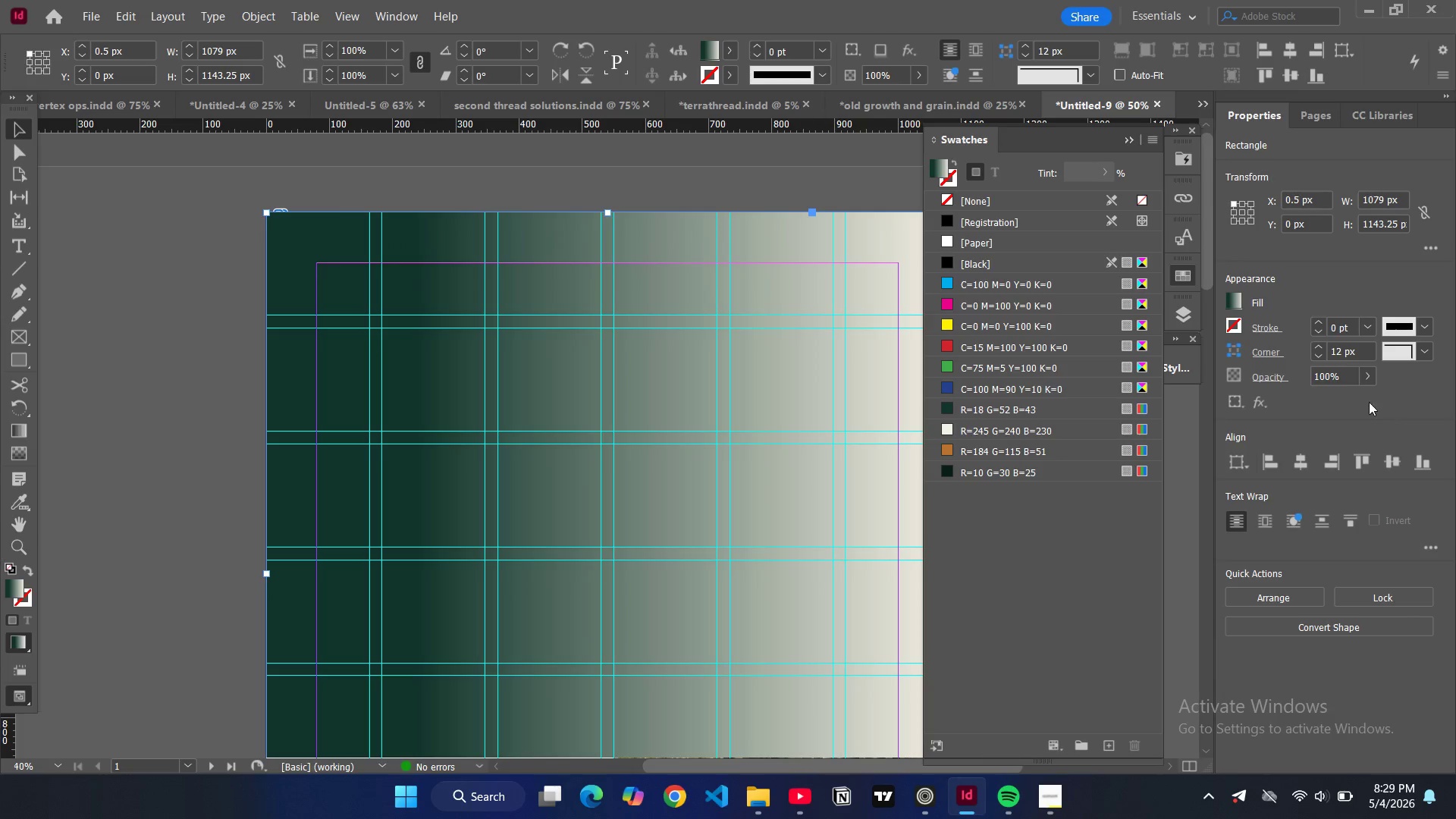 
double_click([1326, 372])
 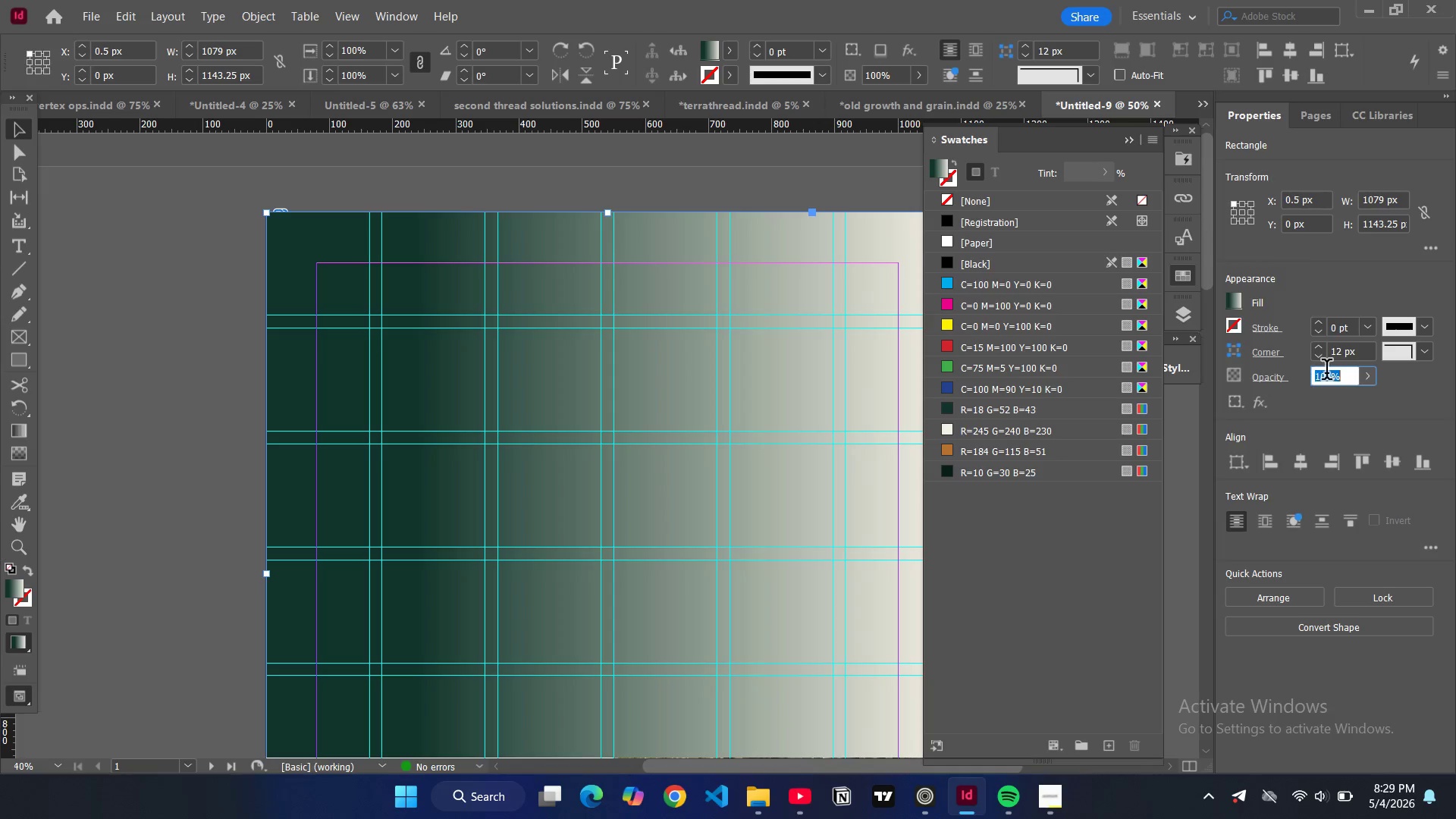 
triple_click([1326, 372])
 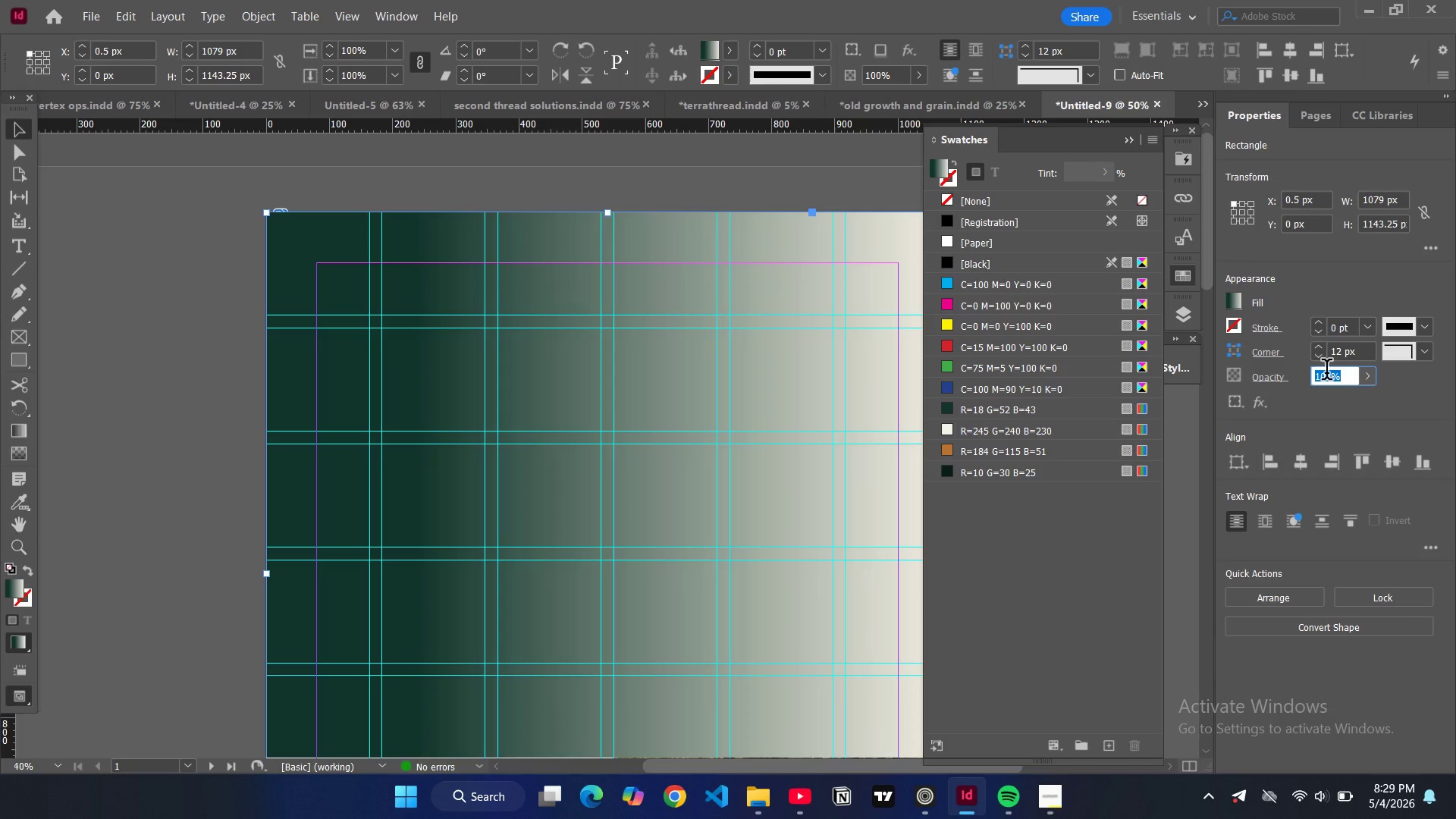 
type(70)
 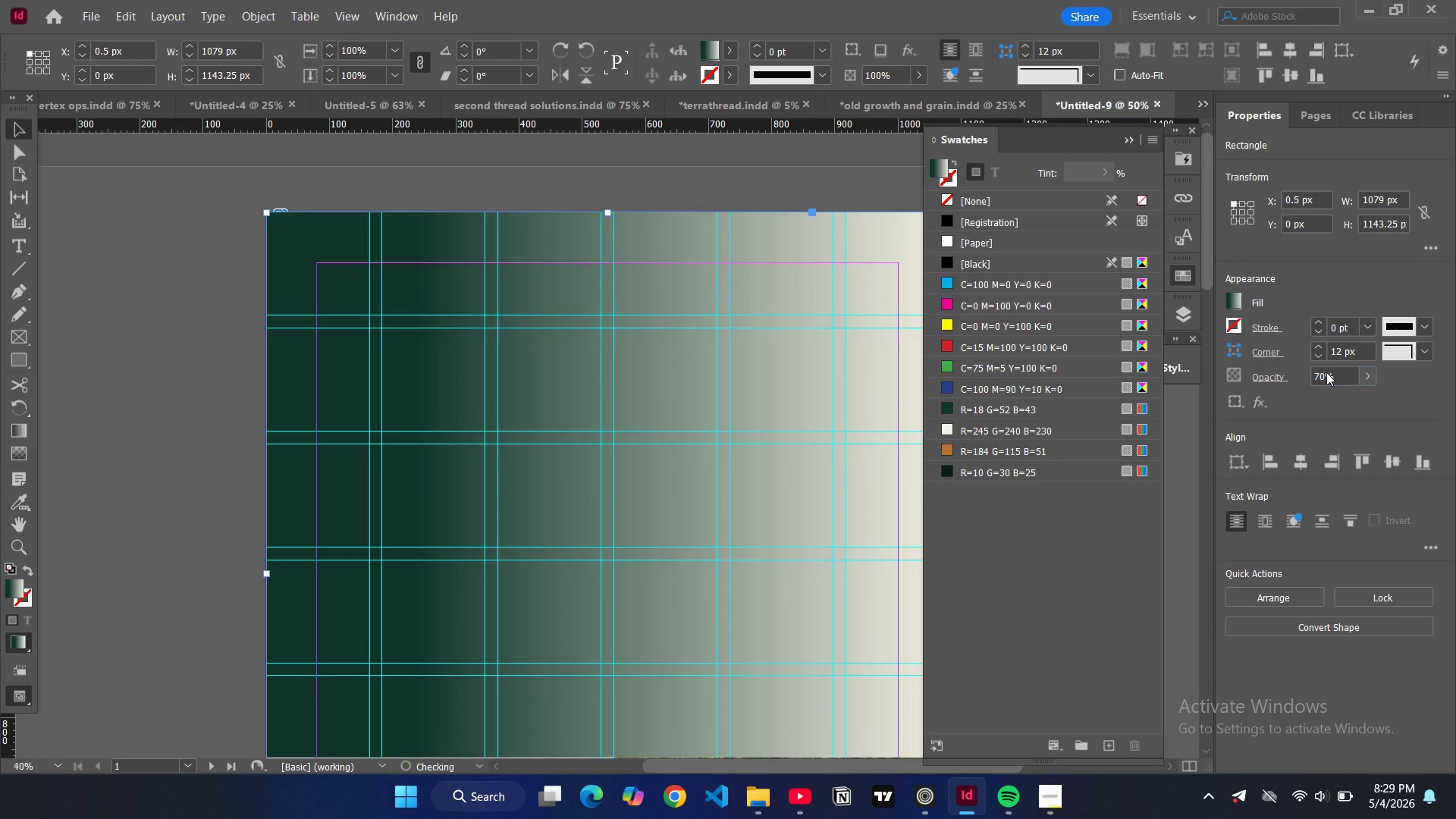 
key(Enter)
 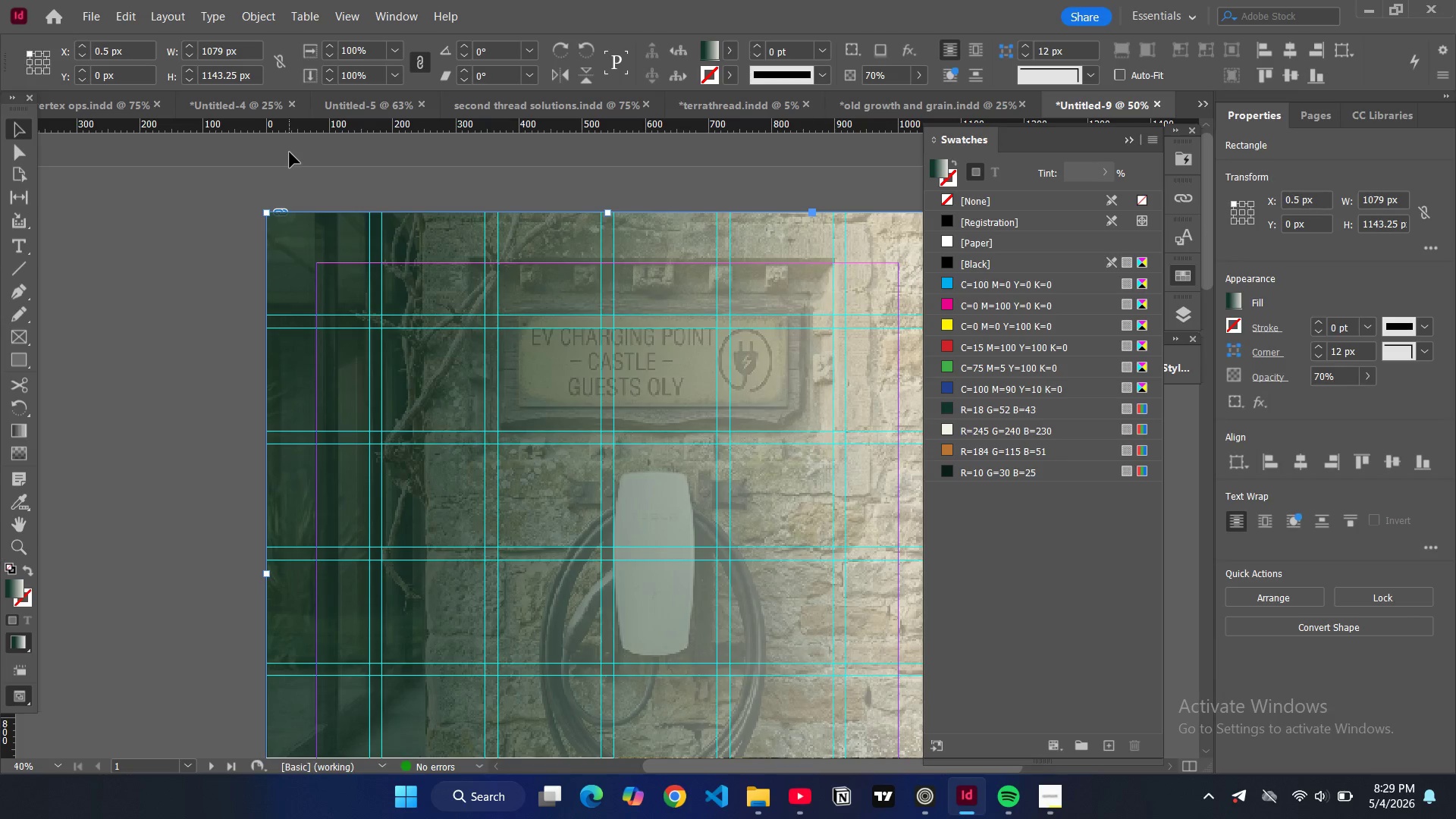 
left_click([184, 240])
 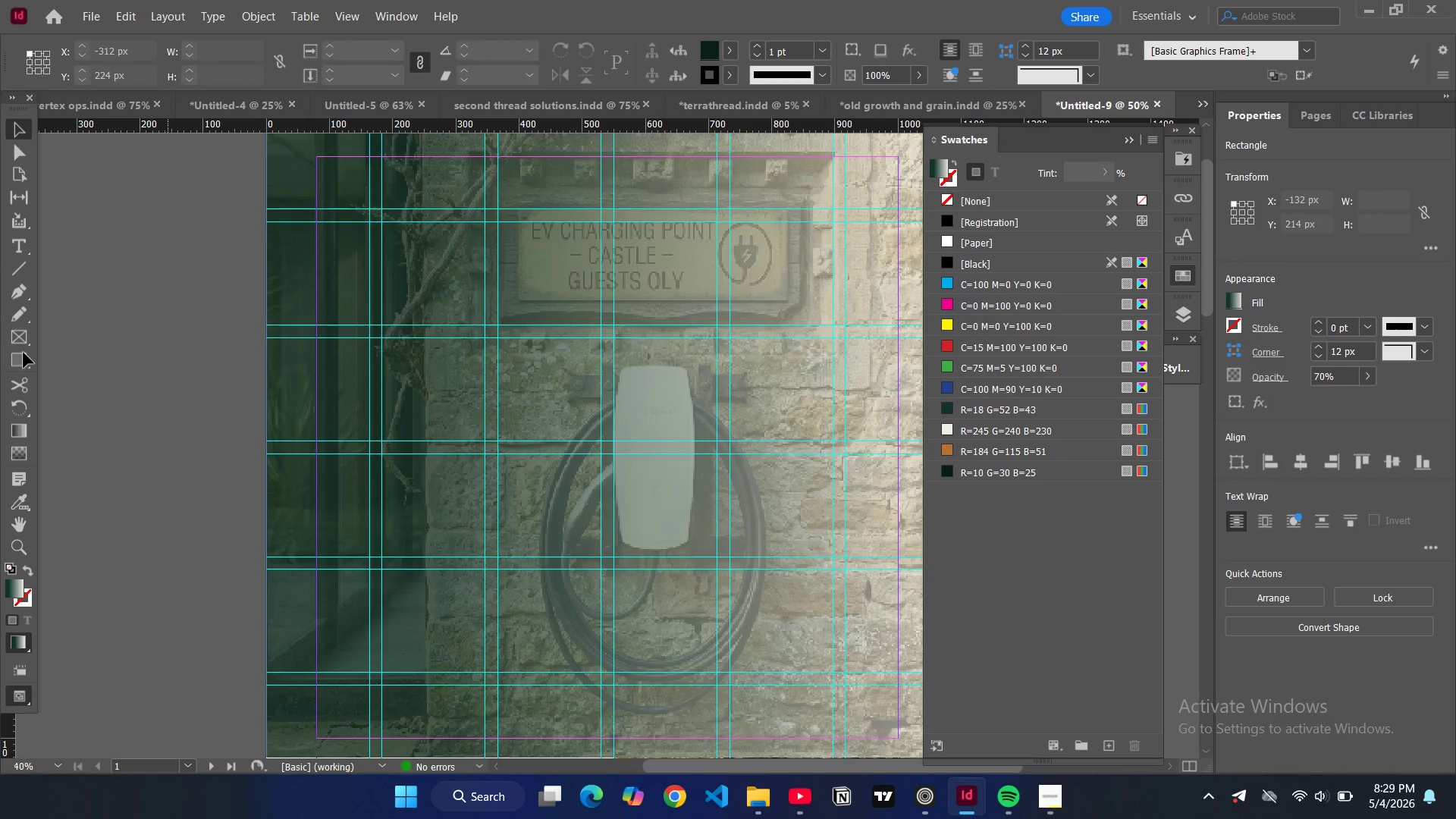 
scroll: coordinate [288, 163], scroll_direction: down, amount: 2.0
 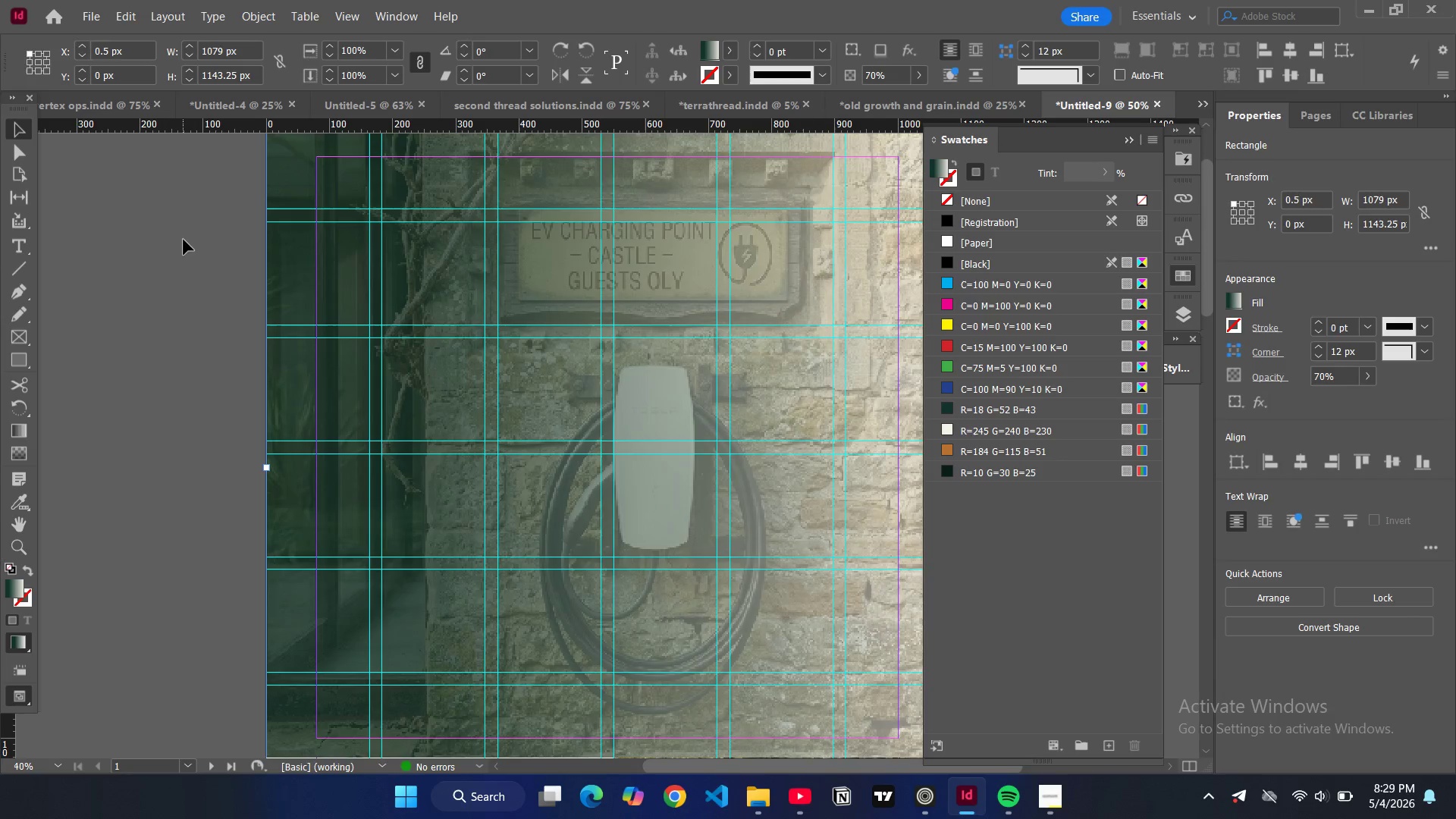 
left_click([23, 362])
 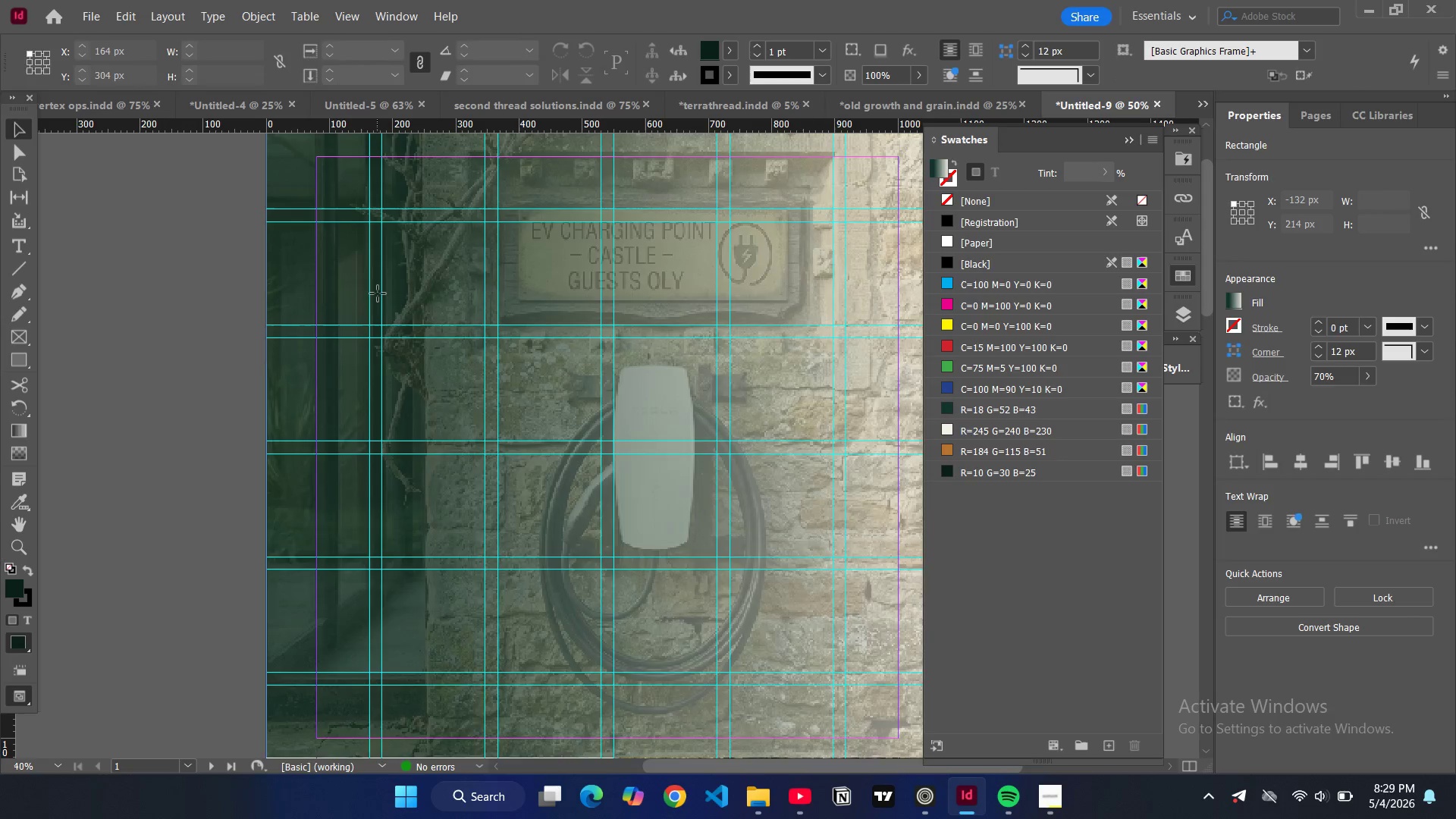 
scroll: coordinate [378, 293], scroll_direction: up, amount: 3.0
 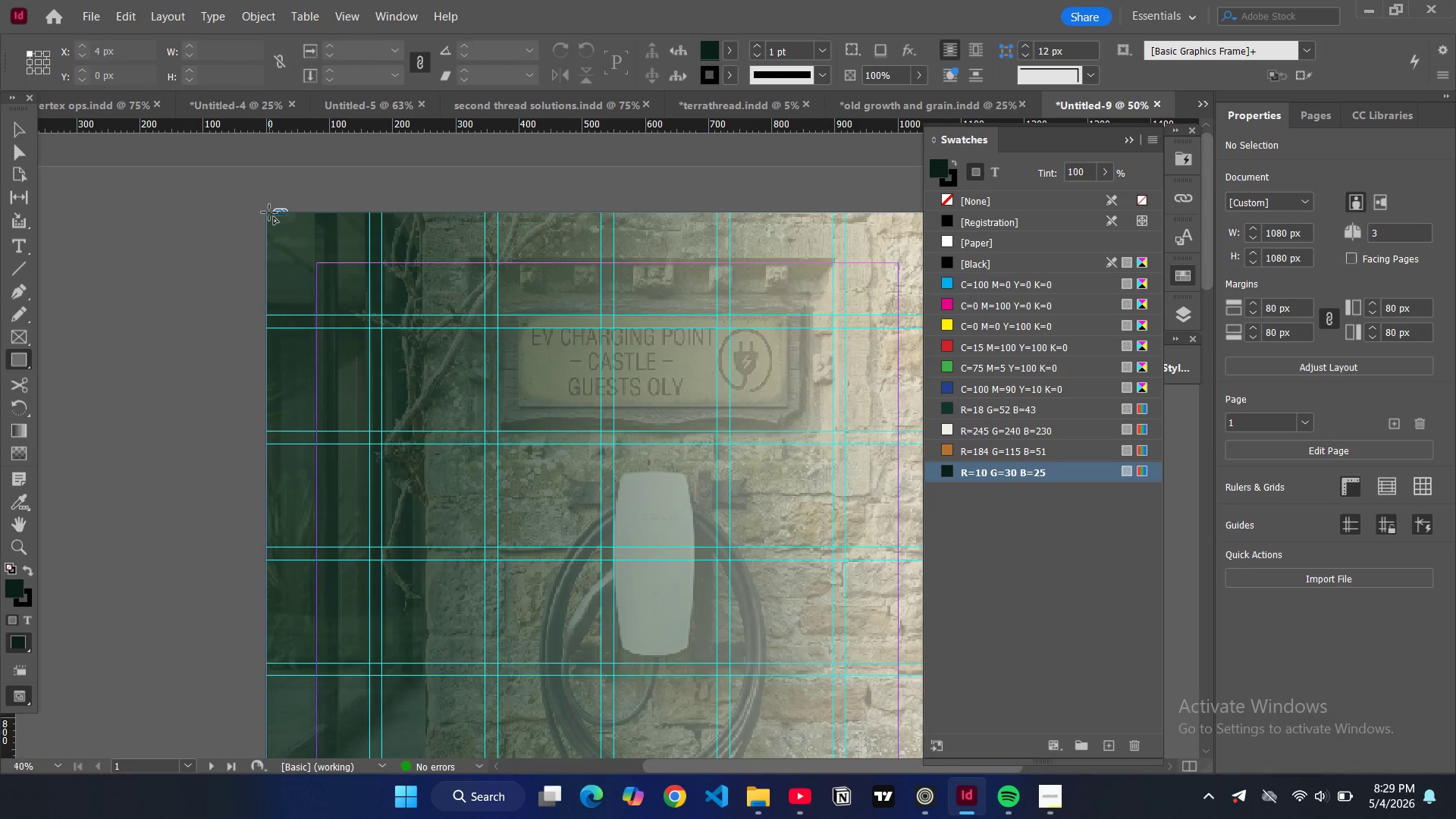 
left_click_drag(start_coordinate=[269, 213], to_coordinate=[615, 714])
 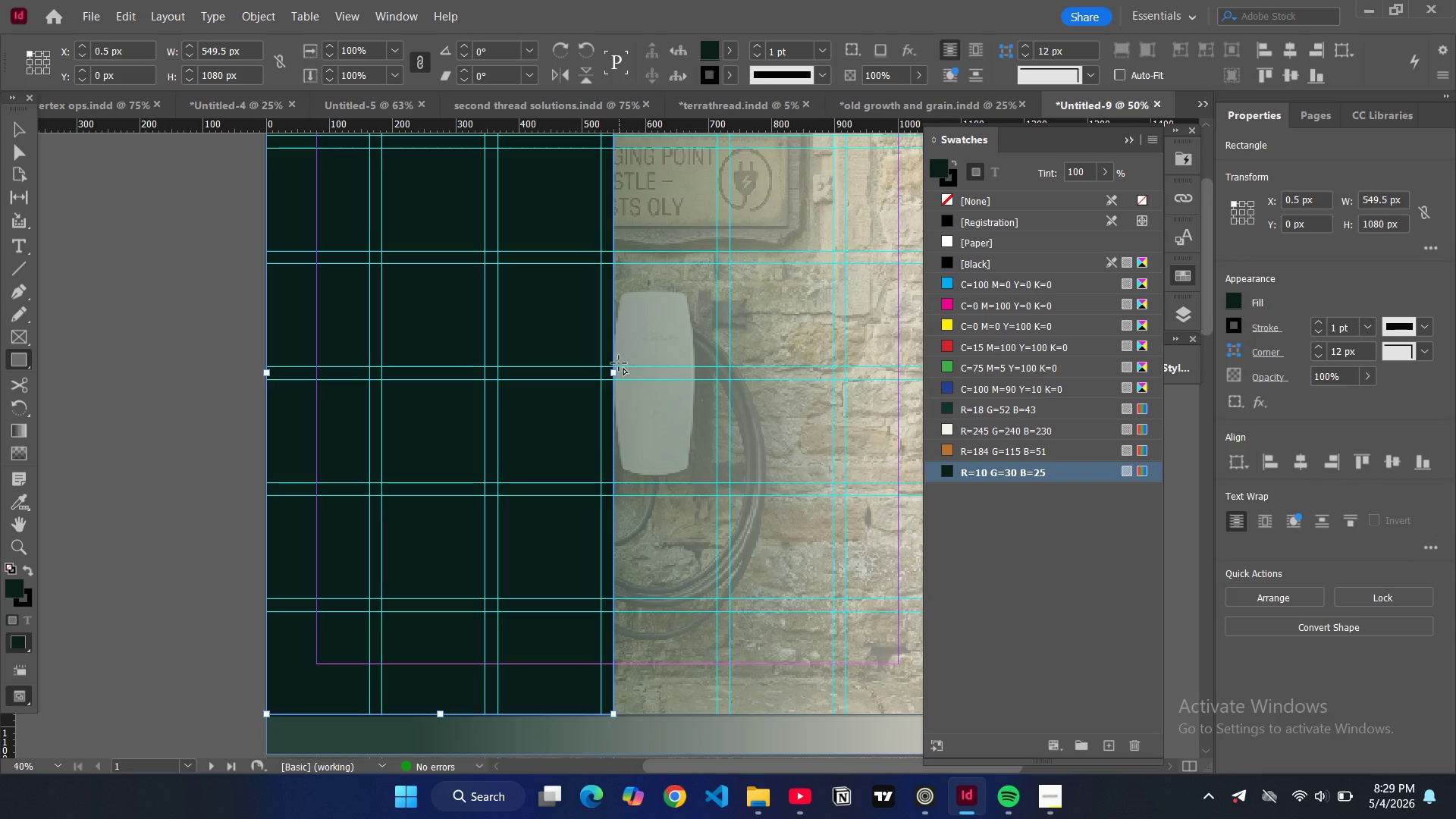 
left_click([14, 135])
 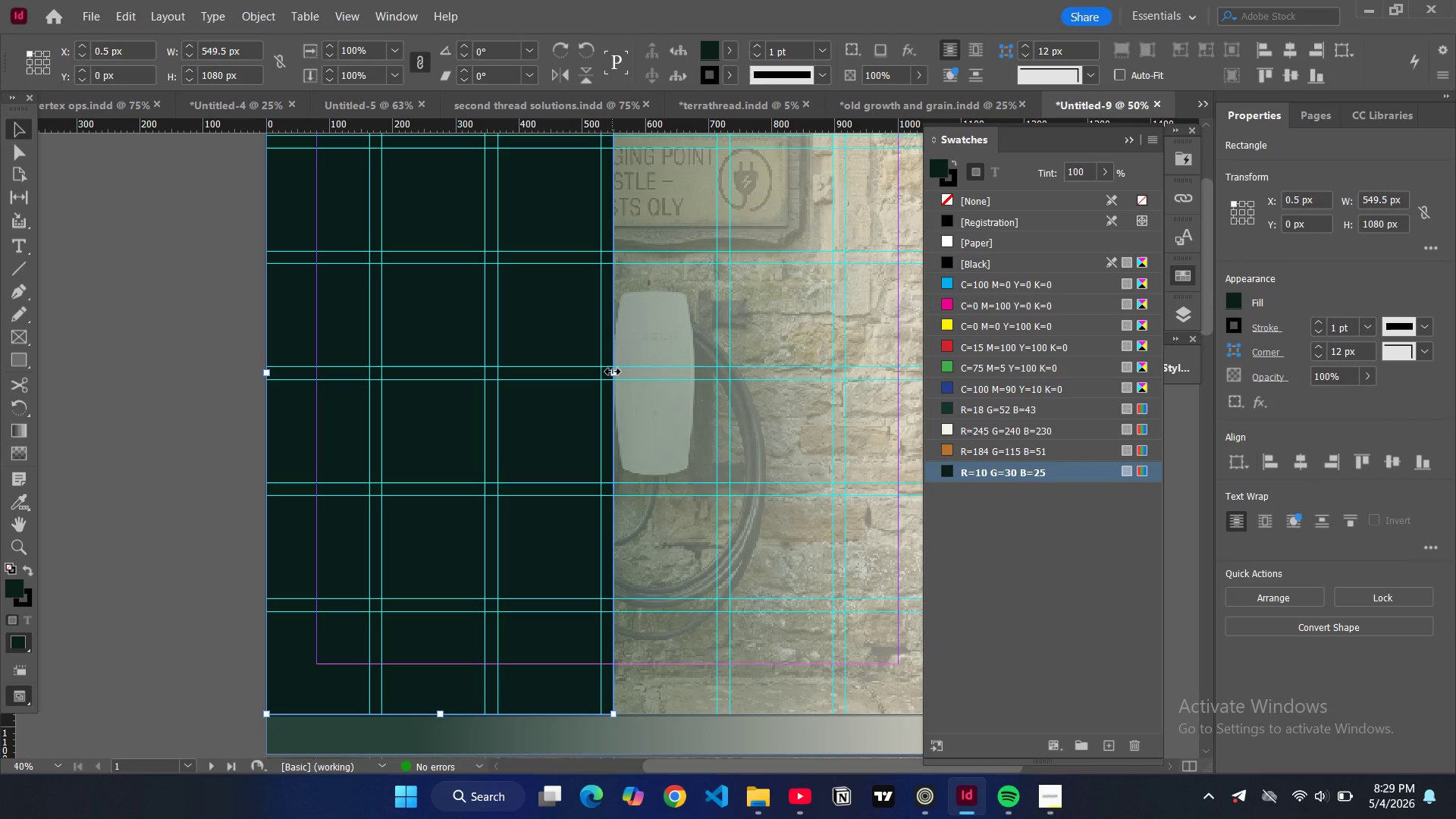 
left_click_drag(start_coordinate=[613, 372], to_coordinate=[716, 403])
 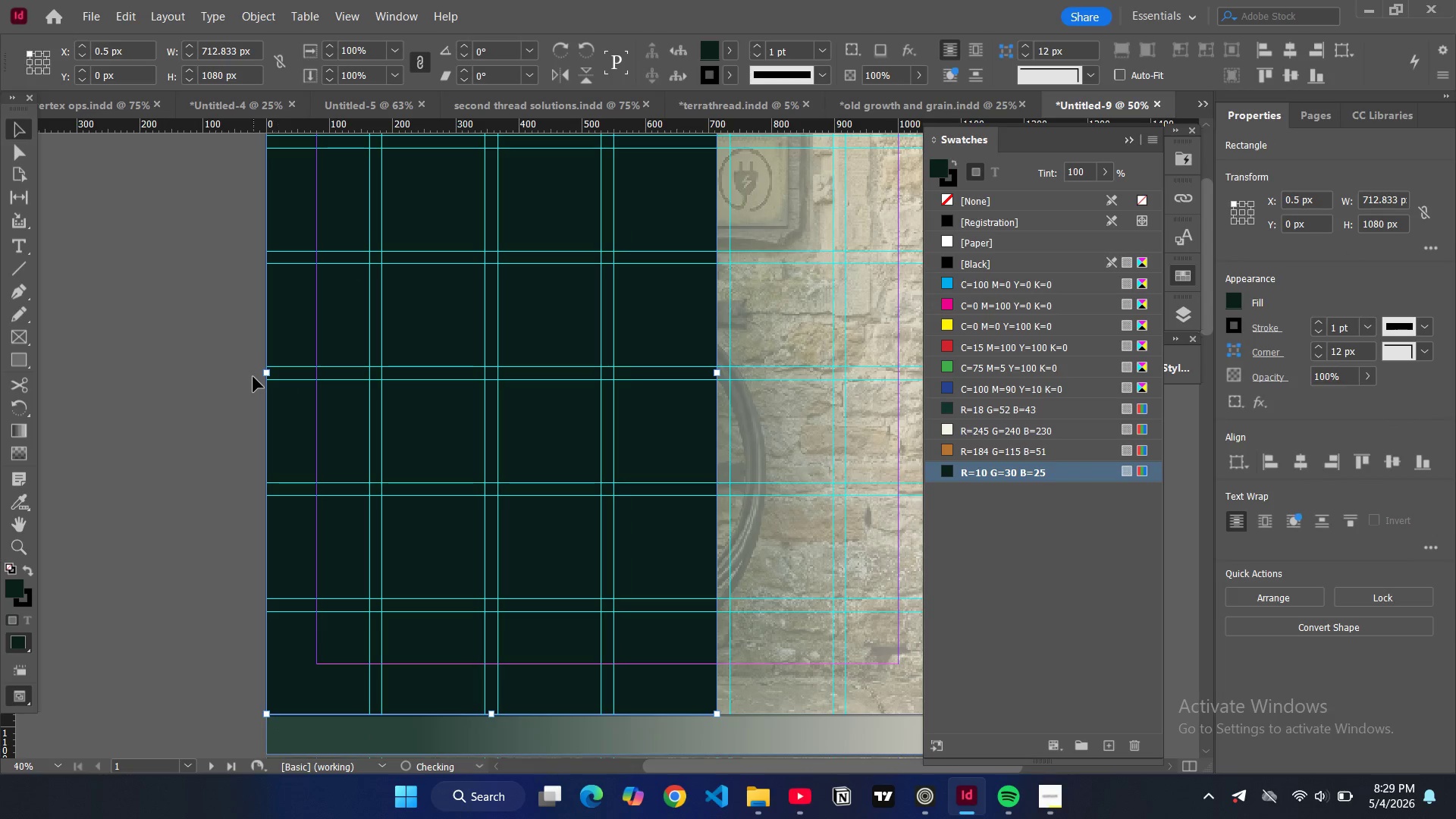 
left_click([253, 377])
 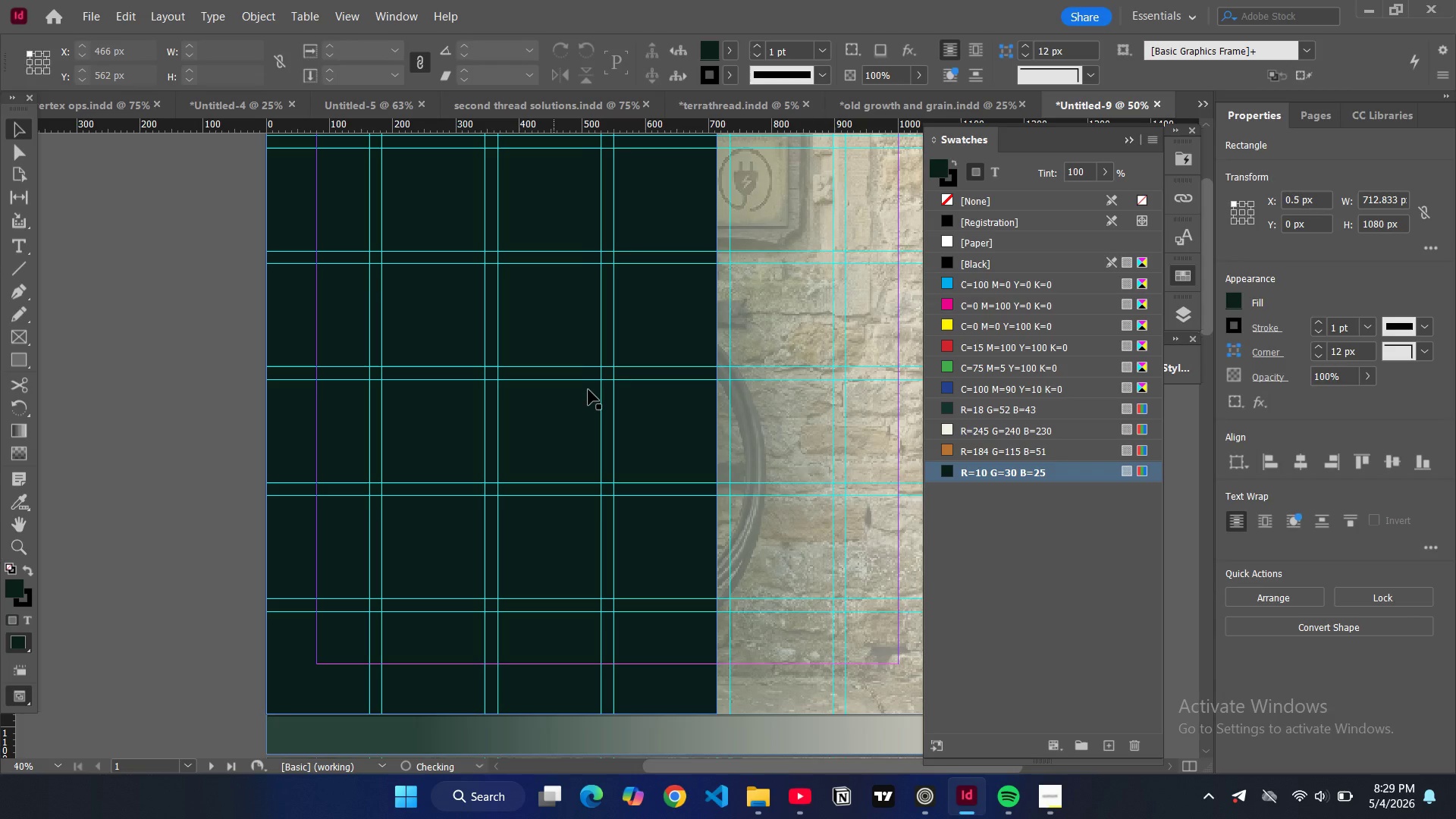 
key(Control+Z)
 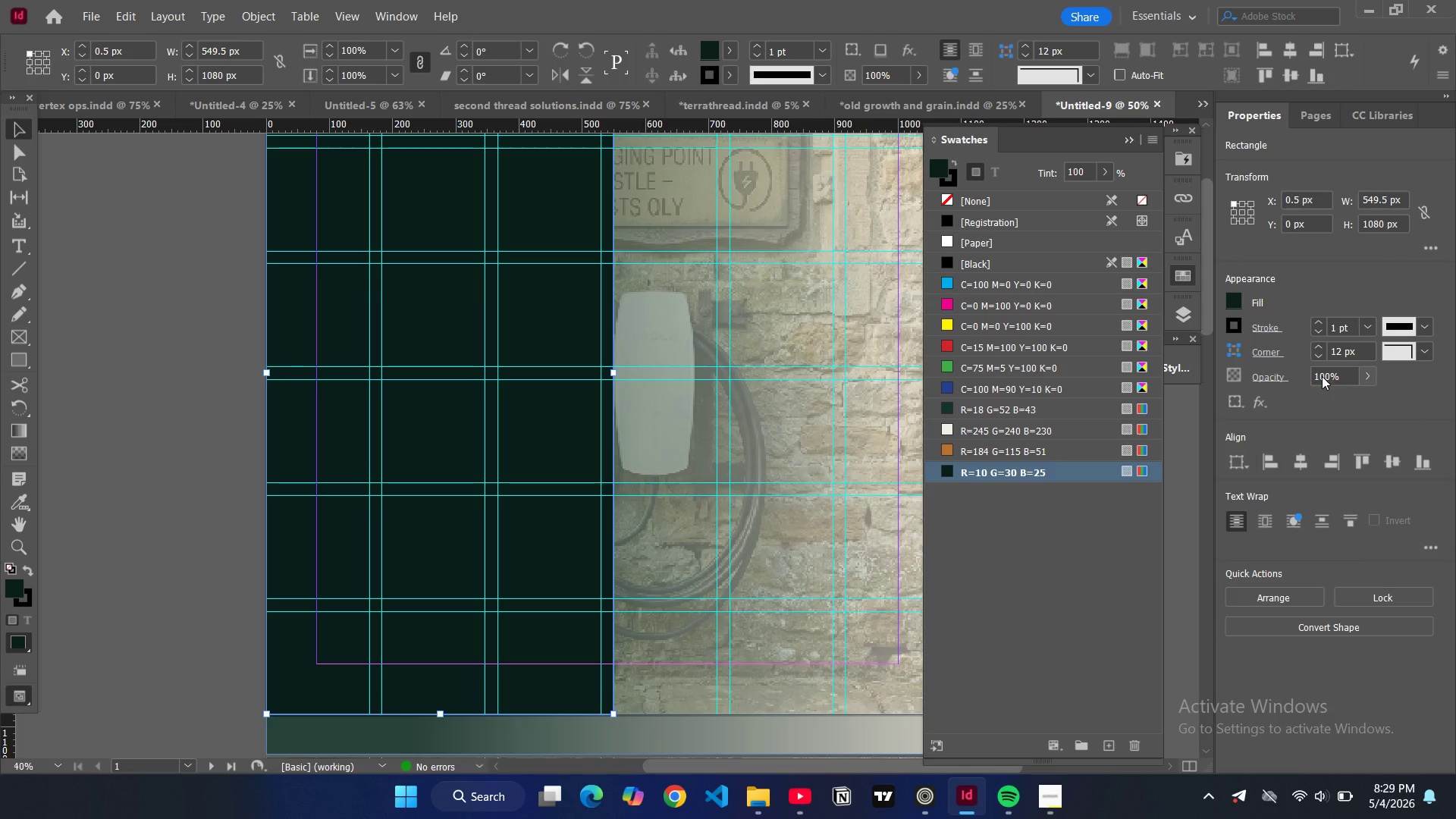 
wait(6.06)
 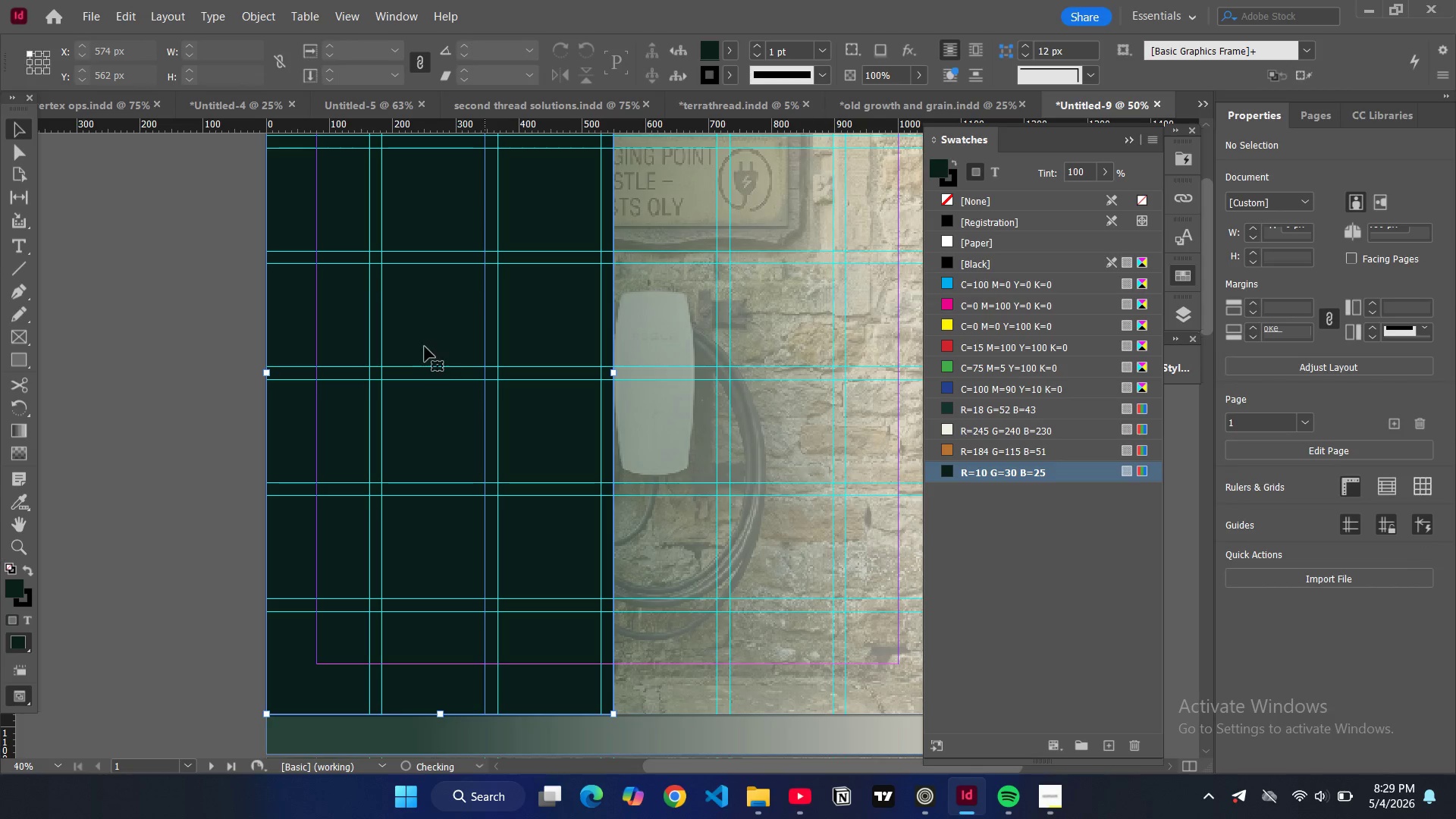 
double_click([1322, 376])
 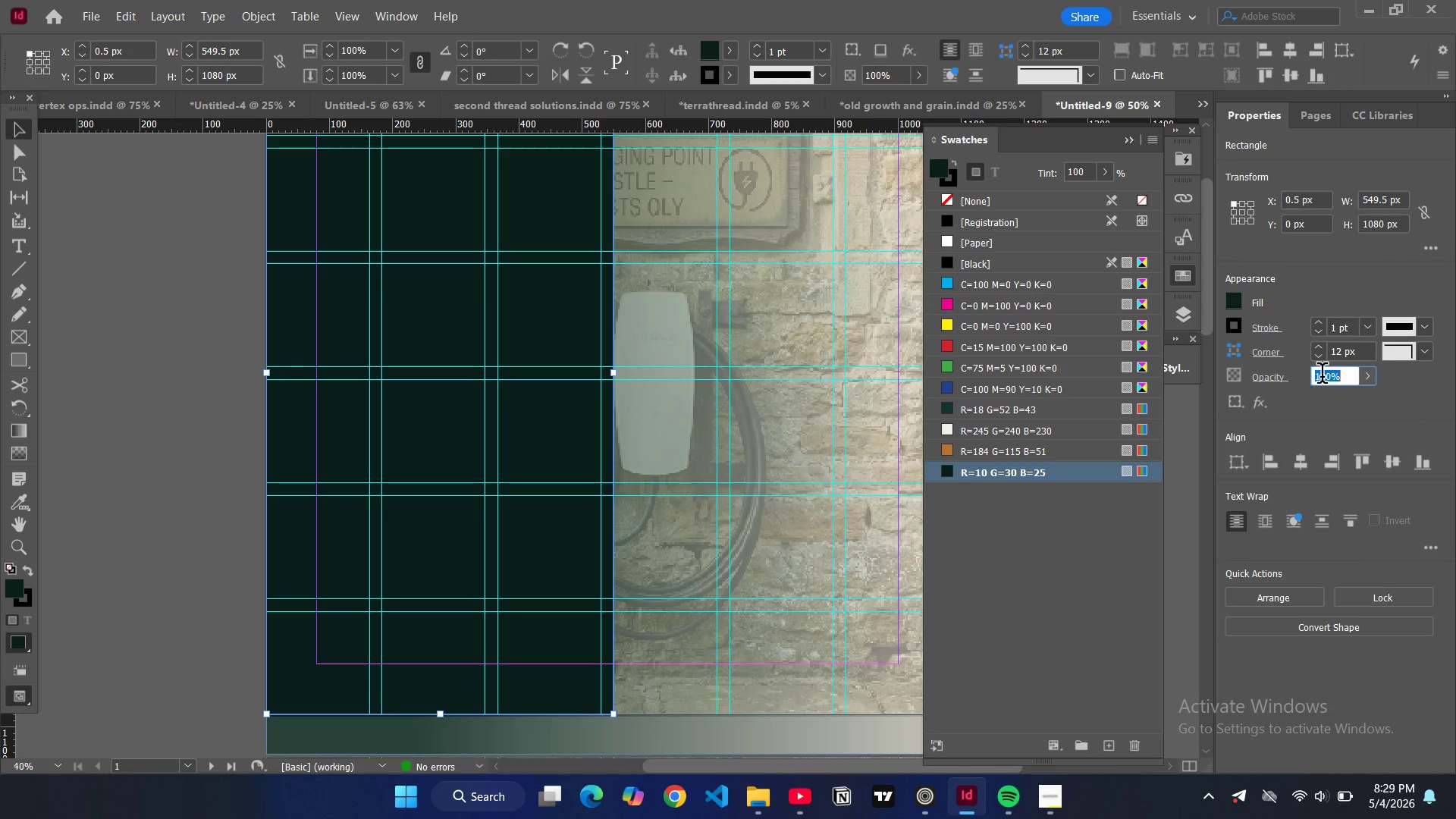 
triple_click([1322, 376])
 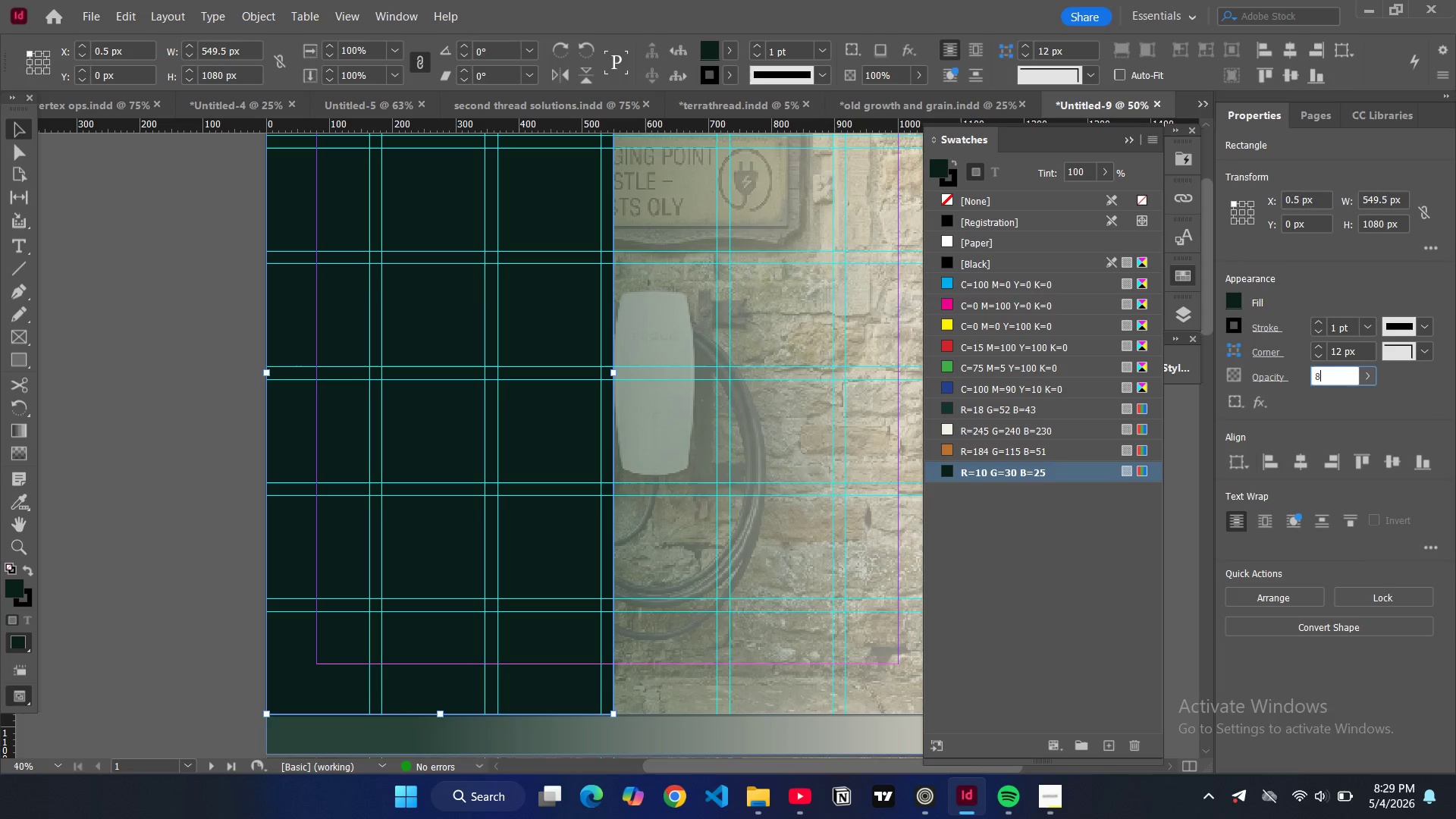 
type(80)
 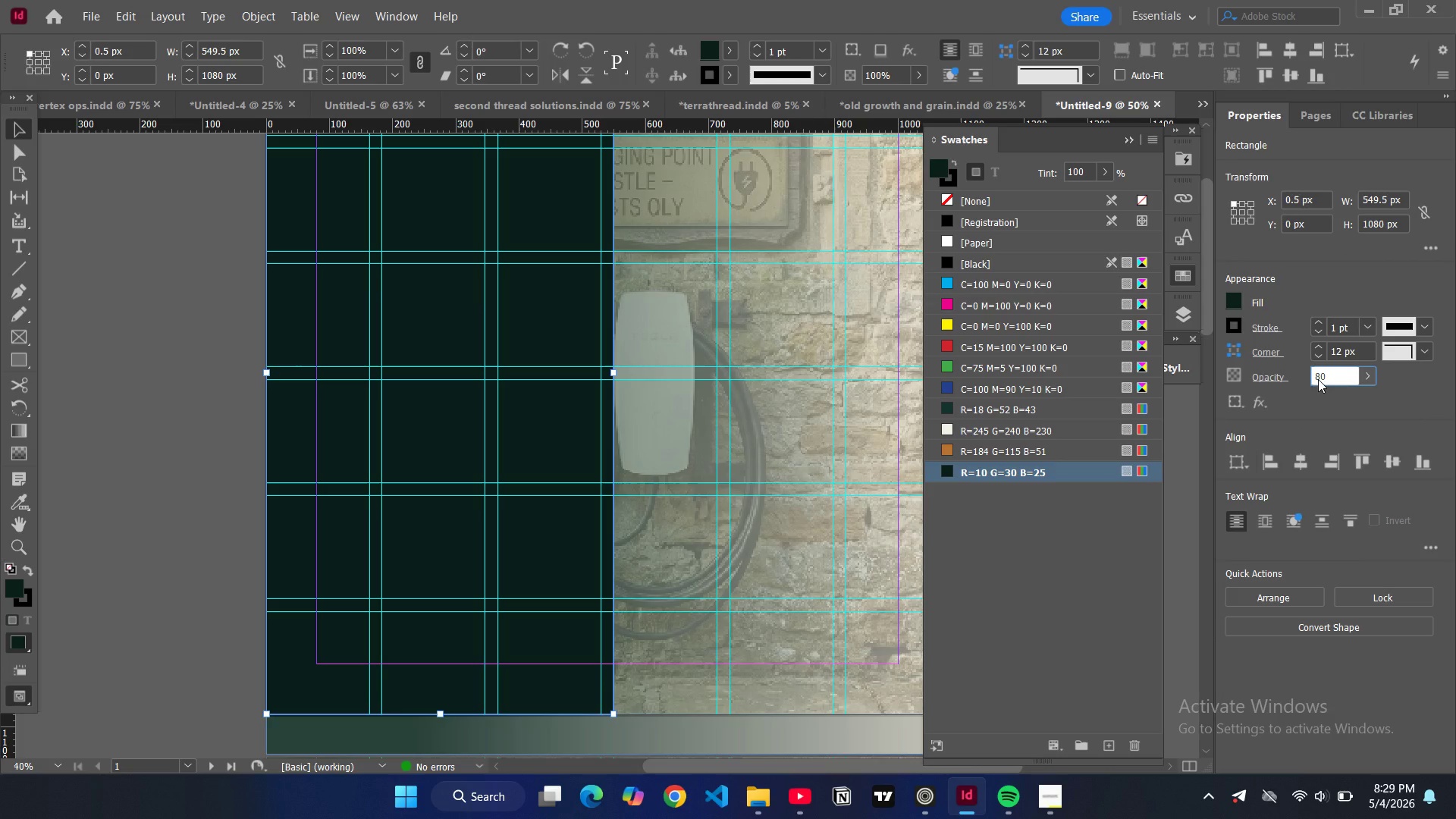 
key(Enter)
 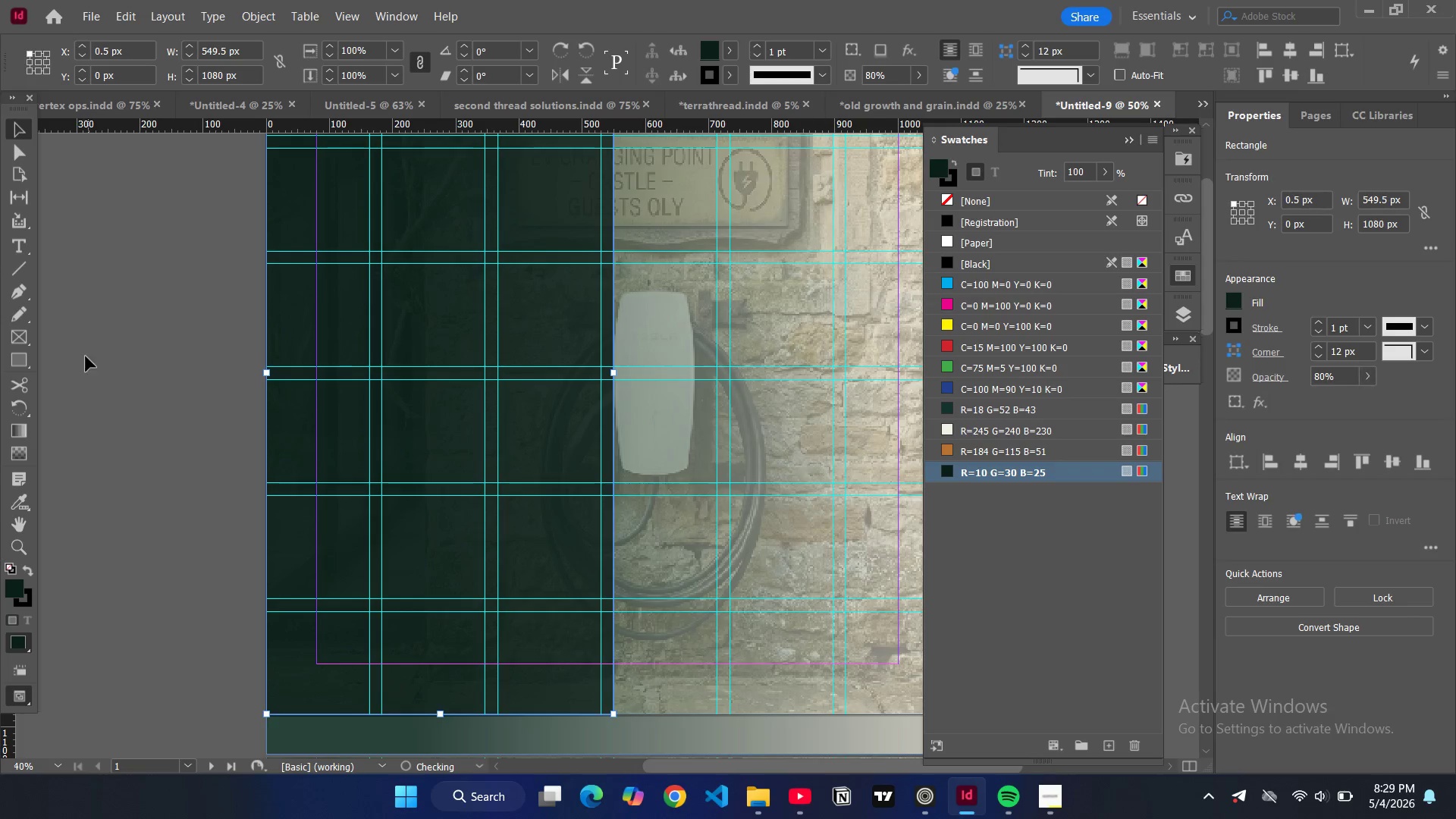 
left_click([86, 356])
 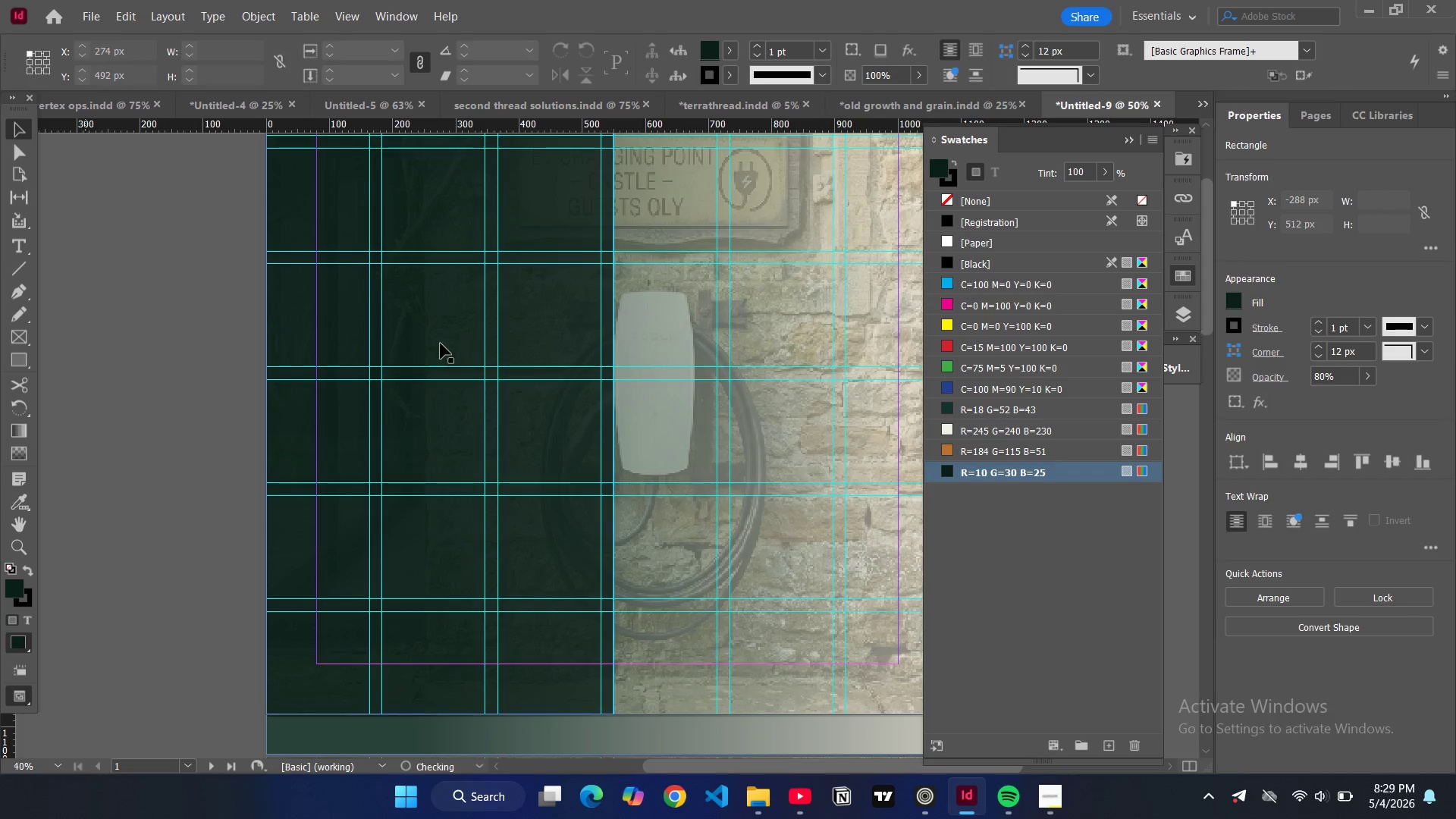 
left_click([441, 344])
 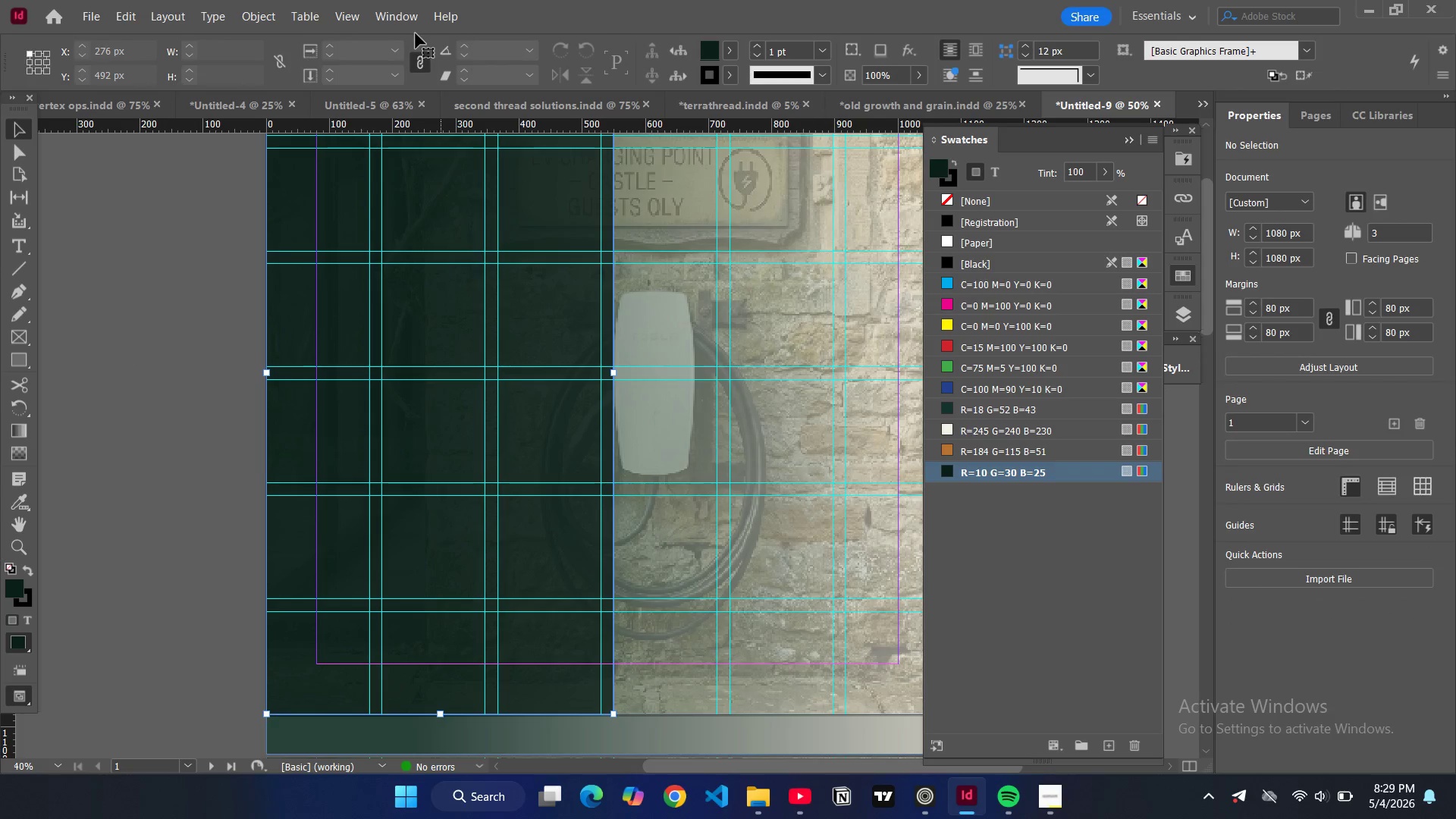 
left_click([410, 24])
 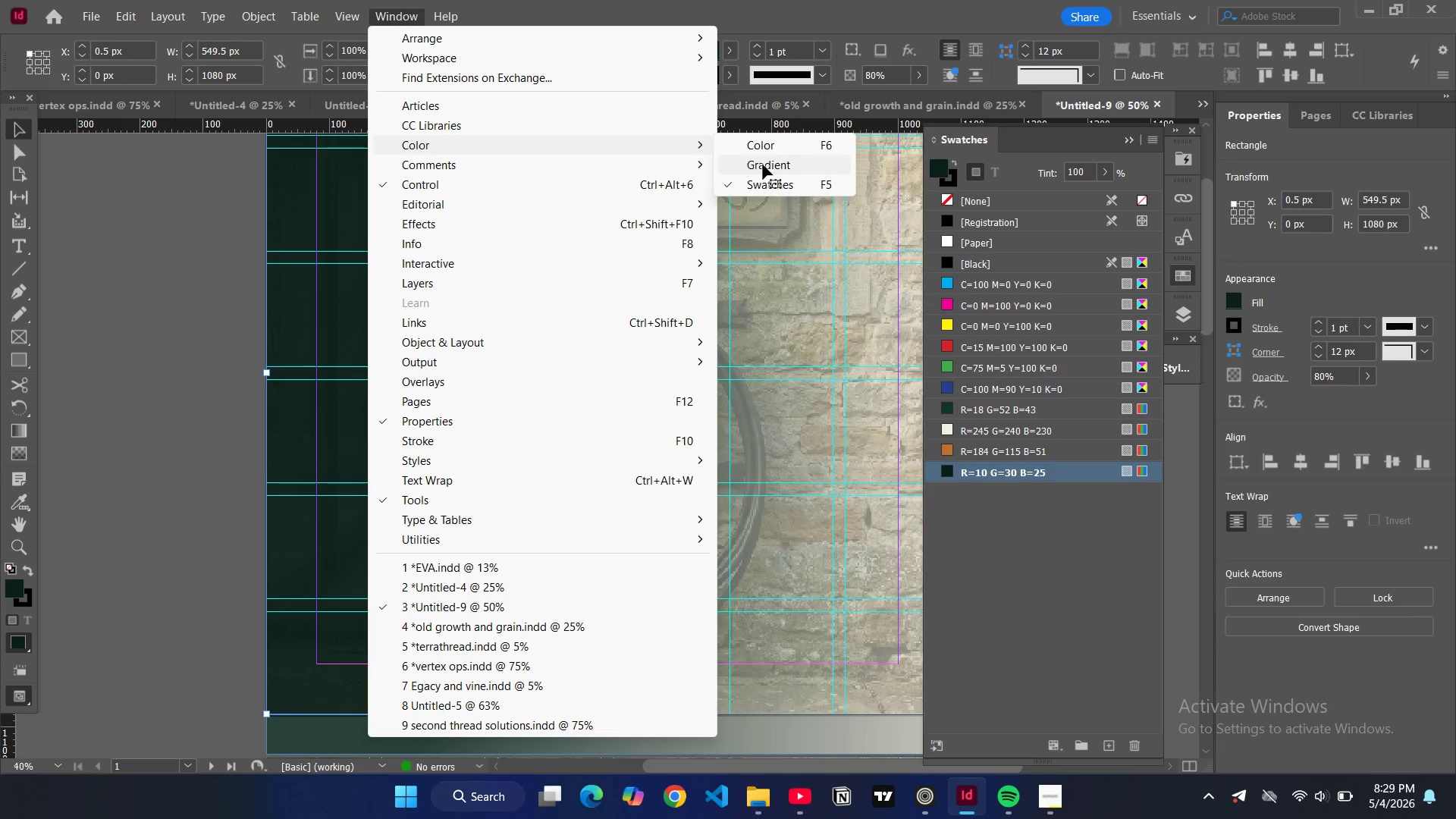 
left_click([763, 165])
 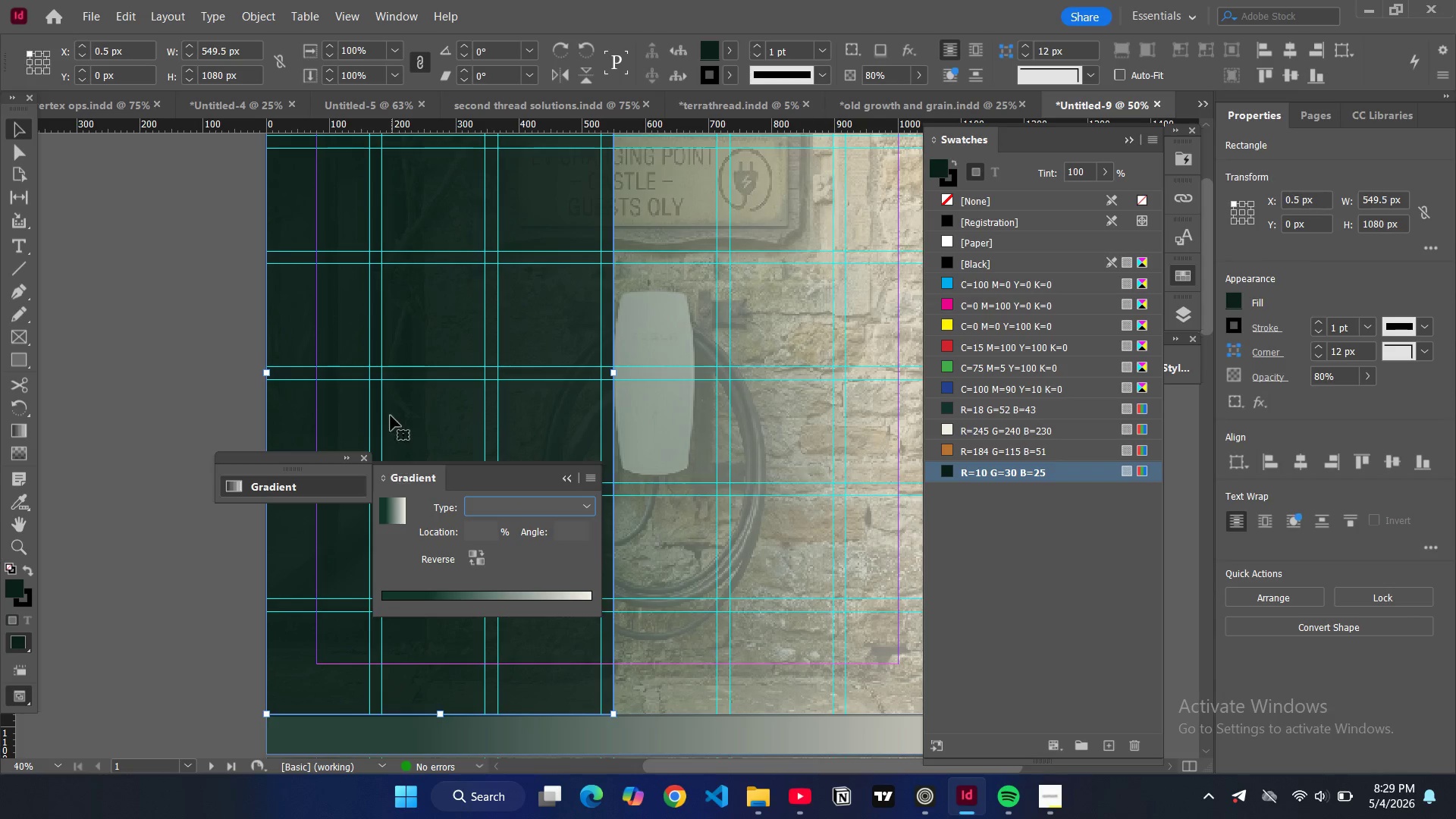 
left_click([410, 340])
 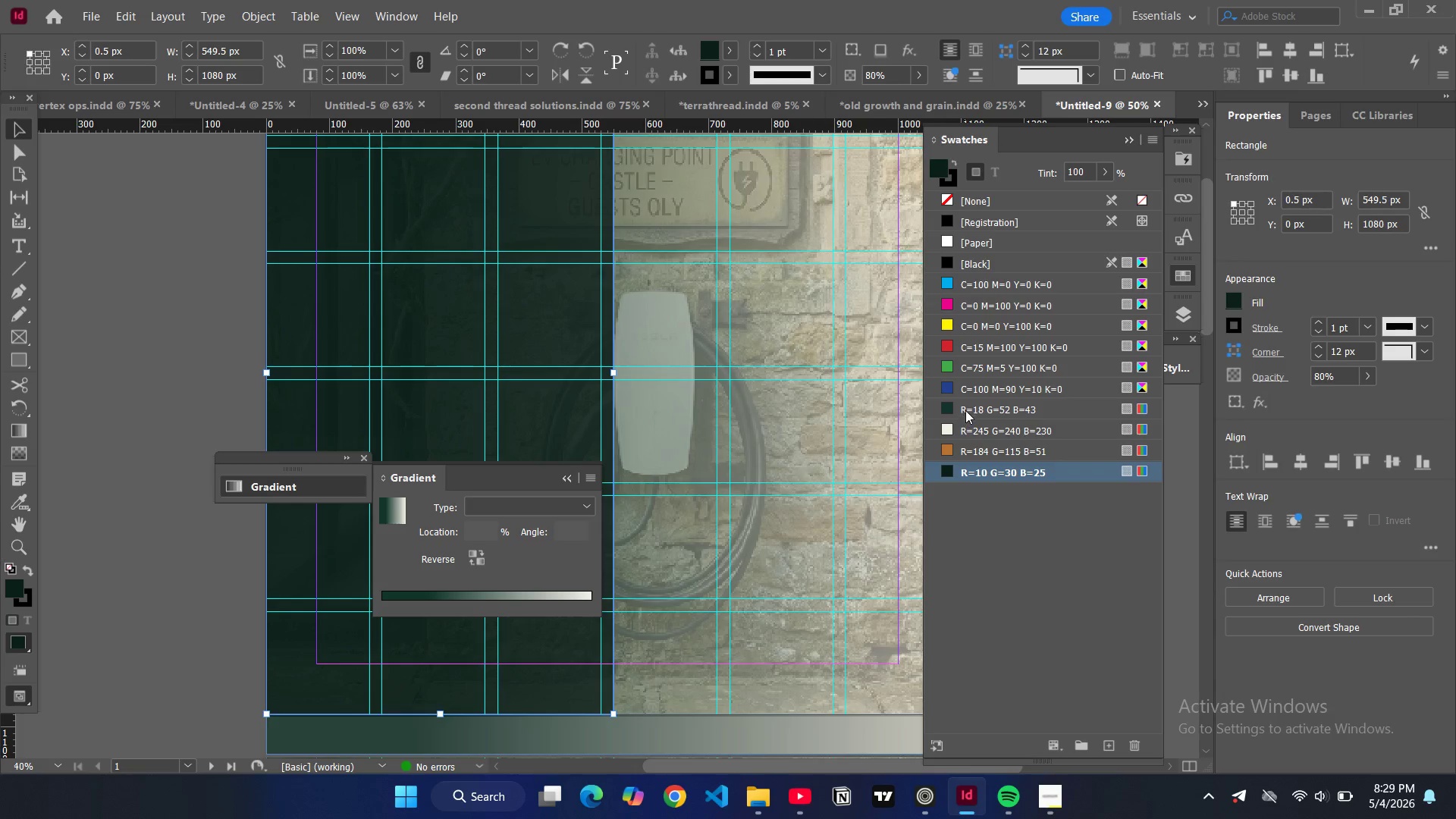 
left_click_drag(start_coordinate=[947, 408], to_coordinate=[386, 601])
 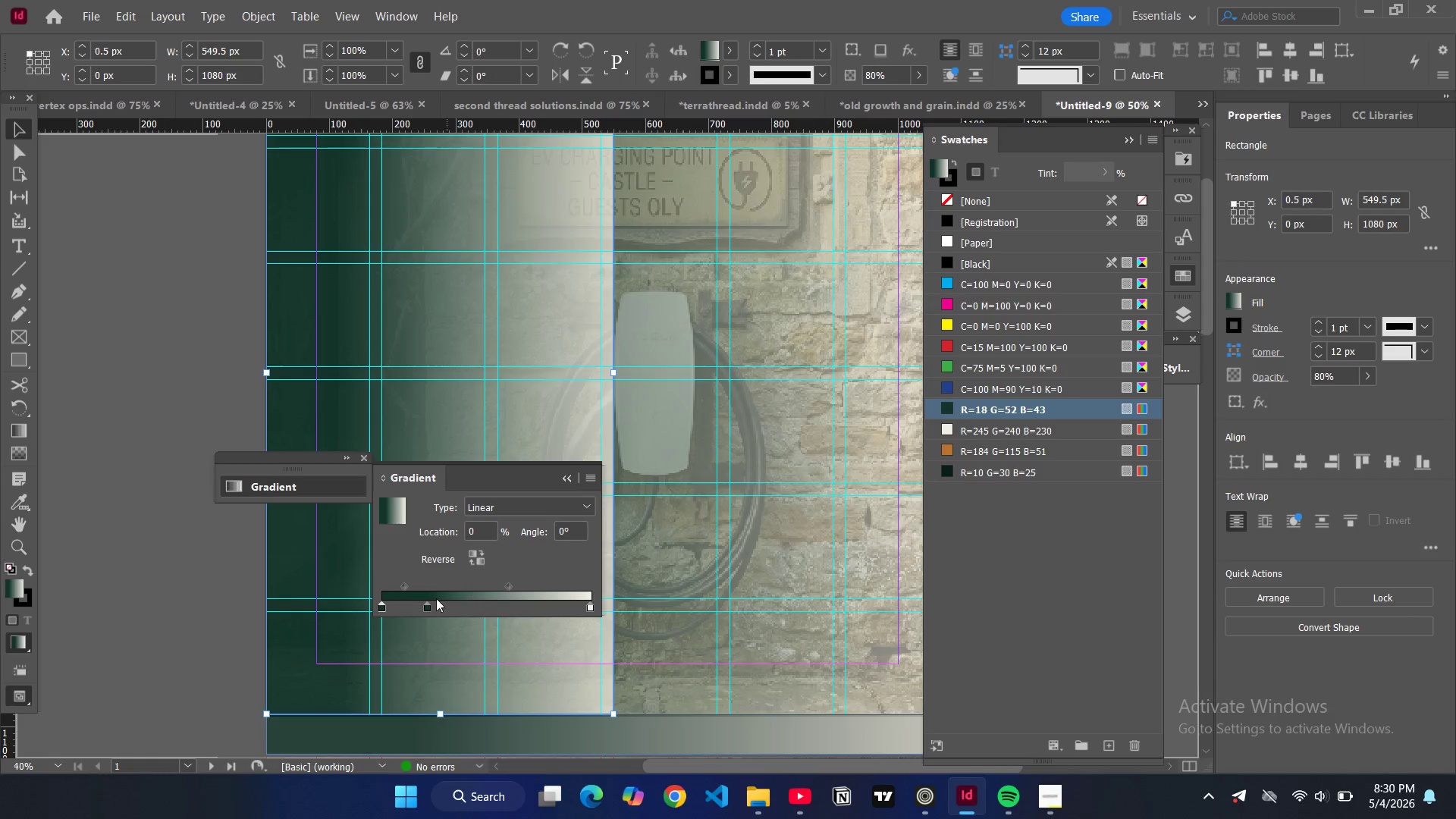 
left_click_drag(start_coordinate=[425, 607], to_coordinate=[496, 610])
 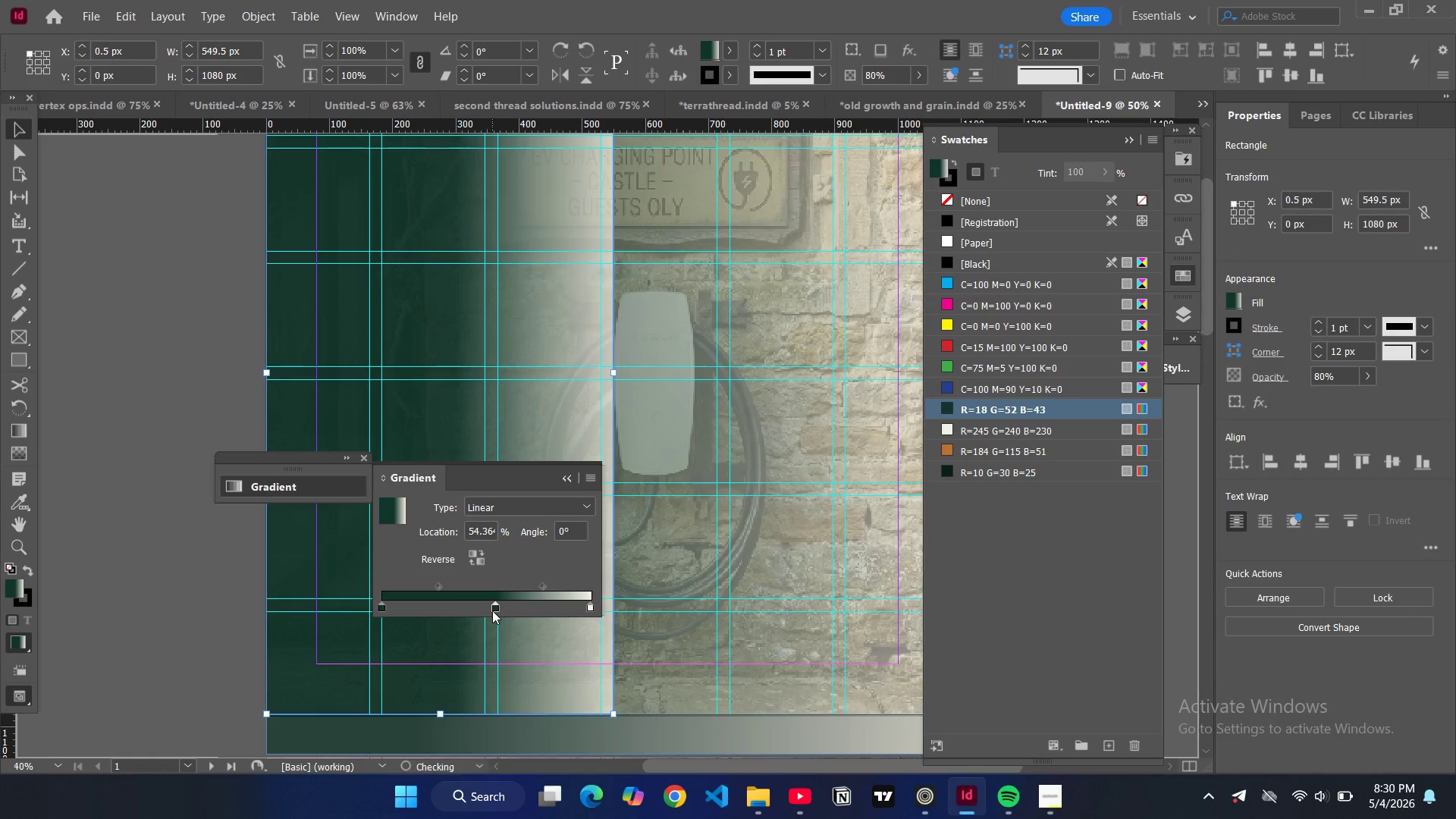 
left_click_drag(start_coordinate=[494, 610], to_coordinate=[545, 604])
 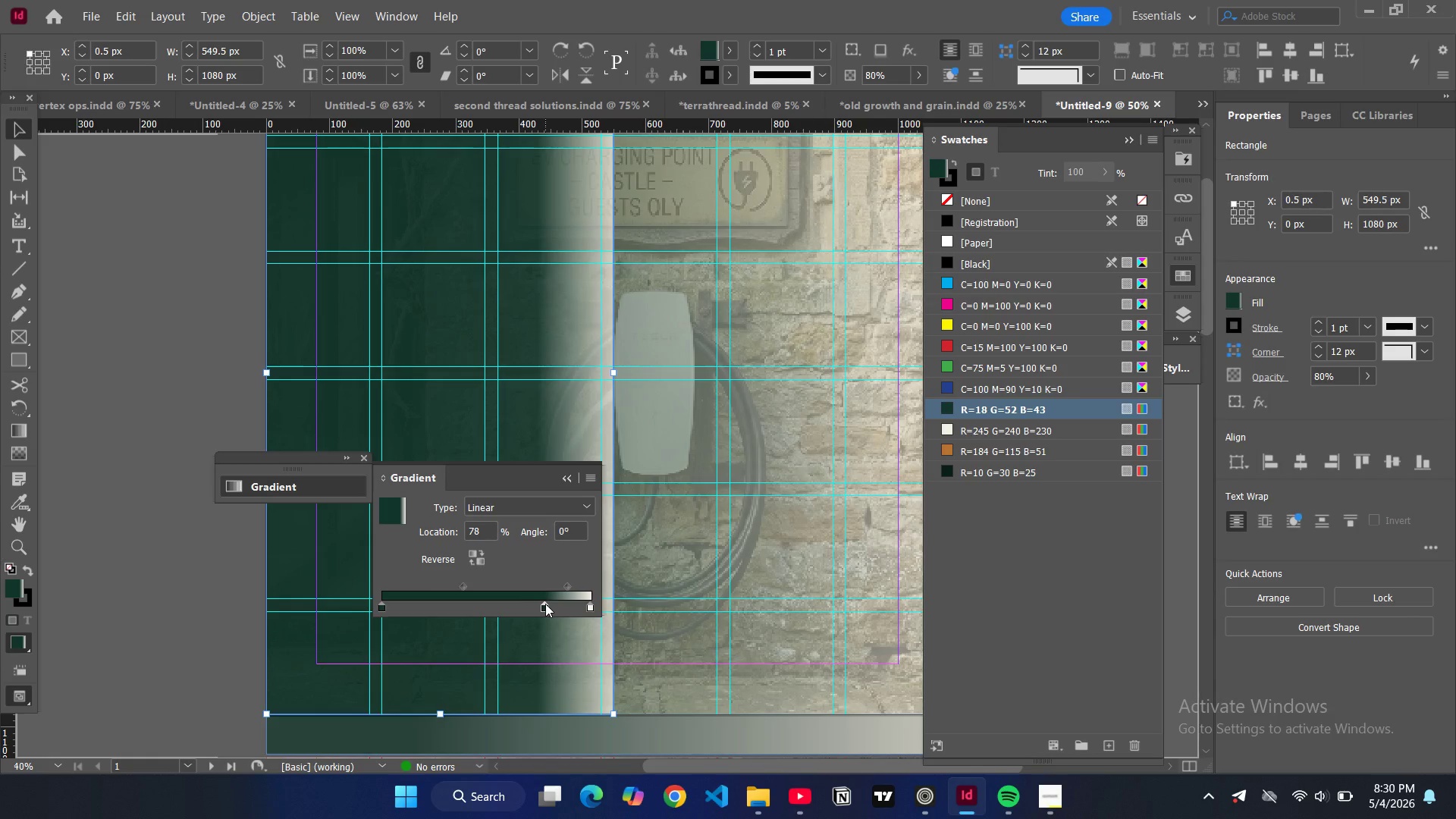 
left_click_drag(start_coordinate=[545, 604], to_coordinate=[554, 600])
 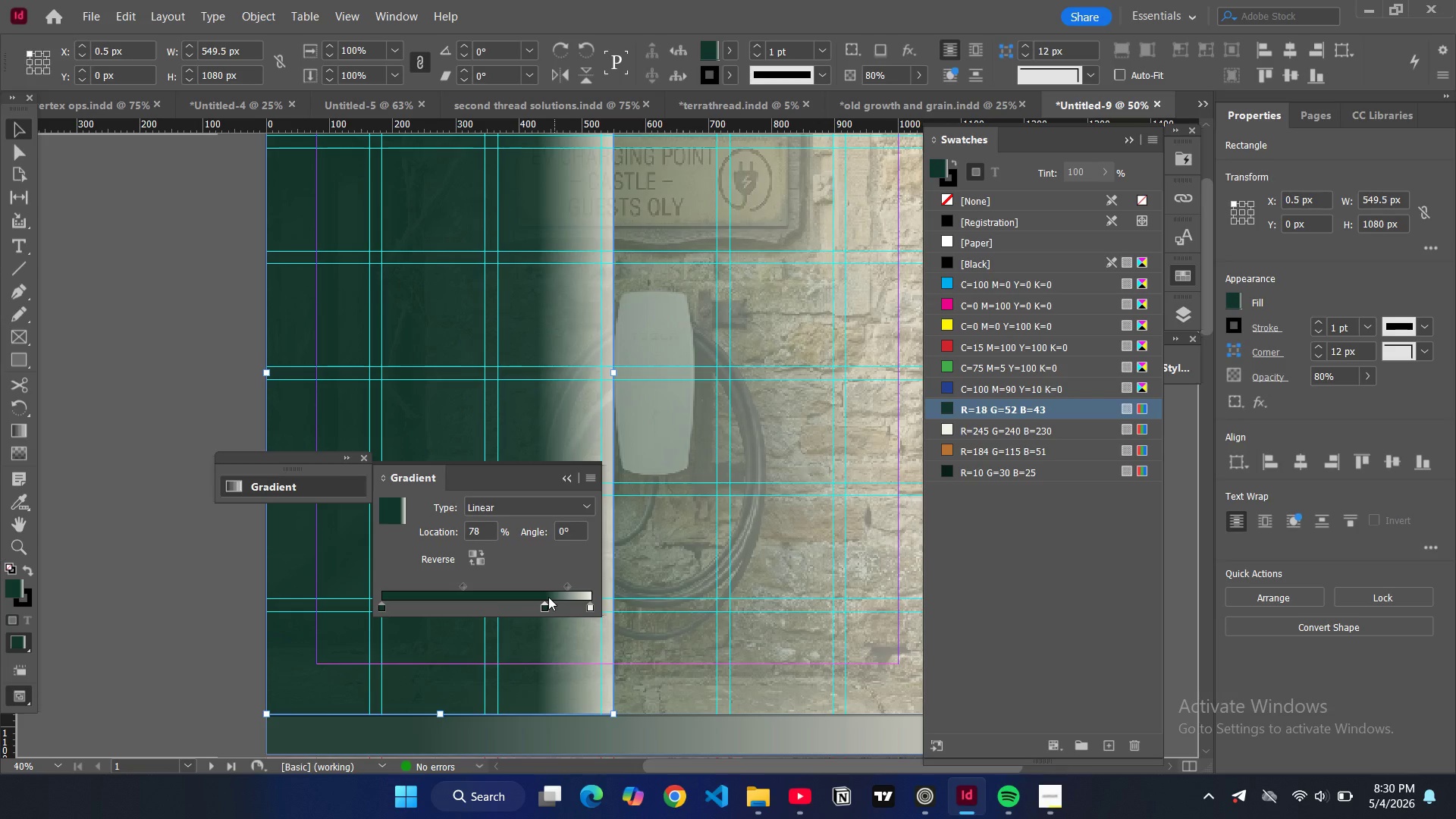 
key(Control+Z)
 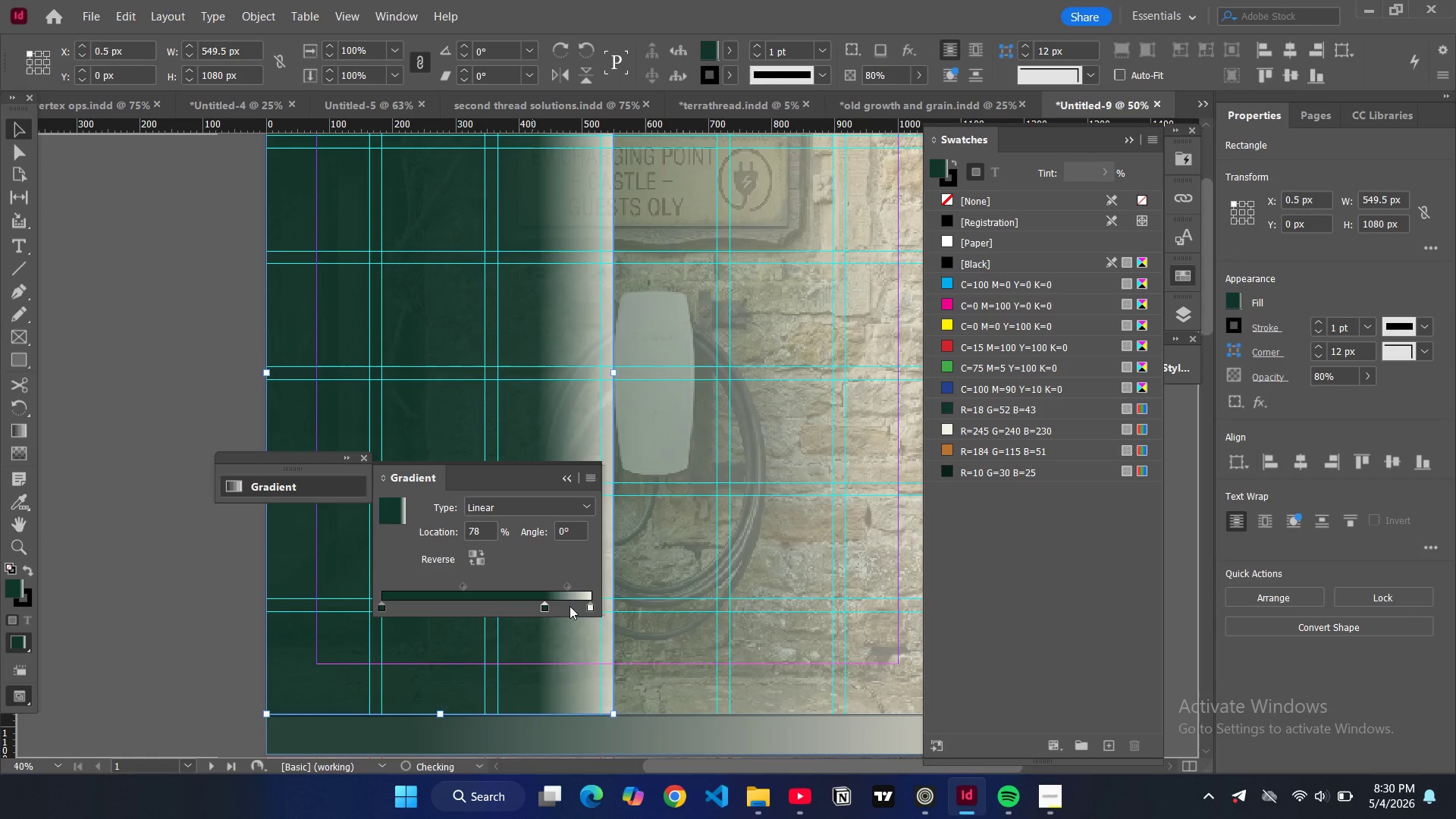 
key(Control+Z)
 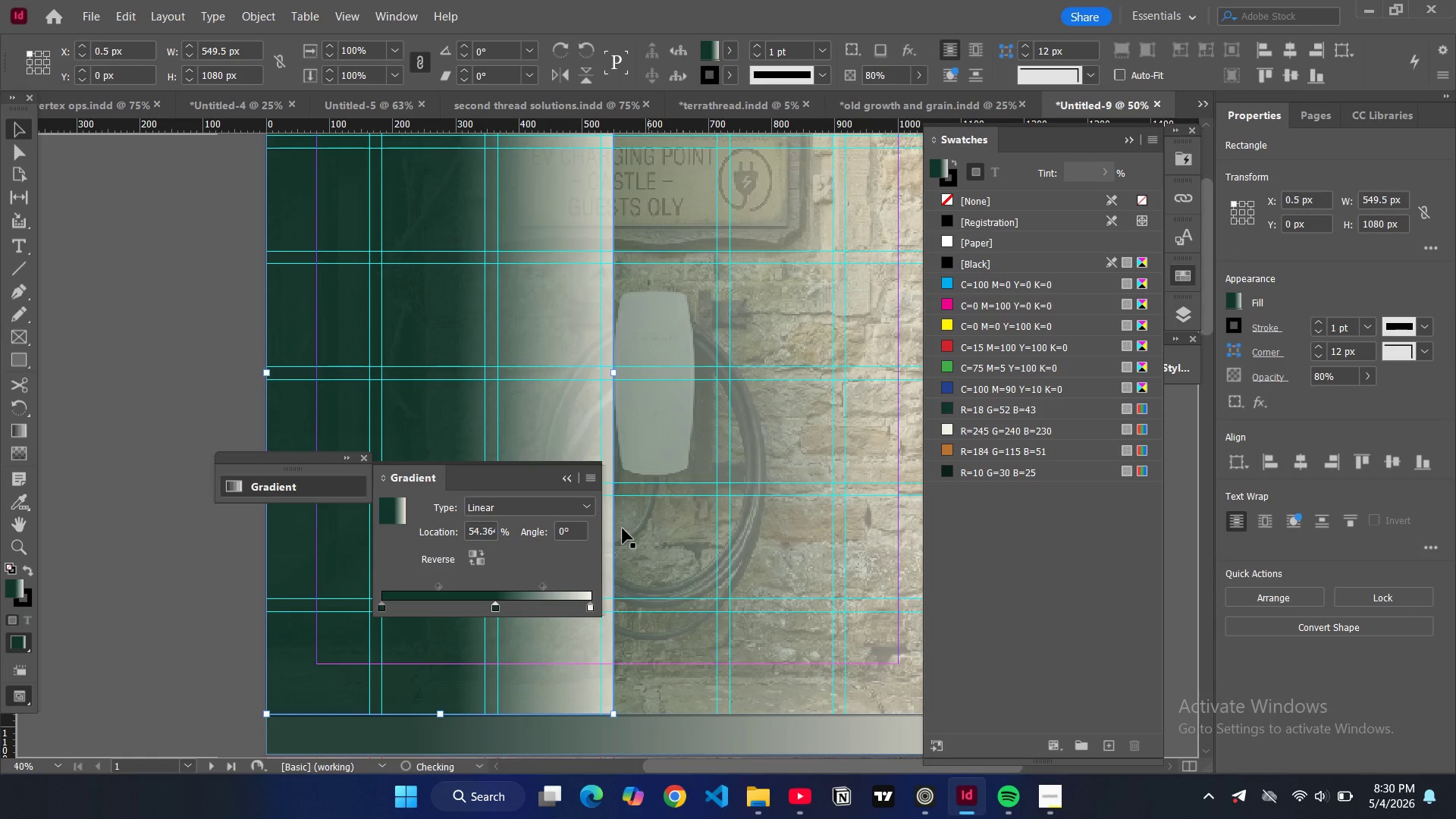 
key(Control+Z)
 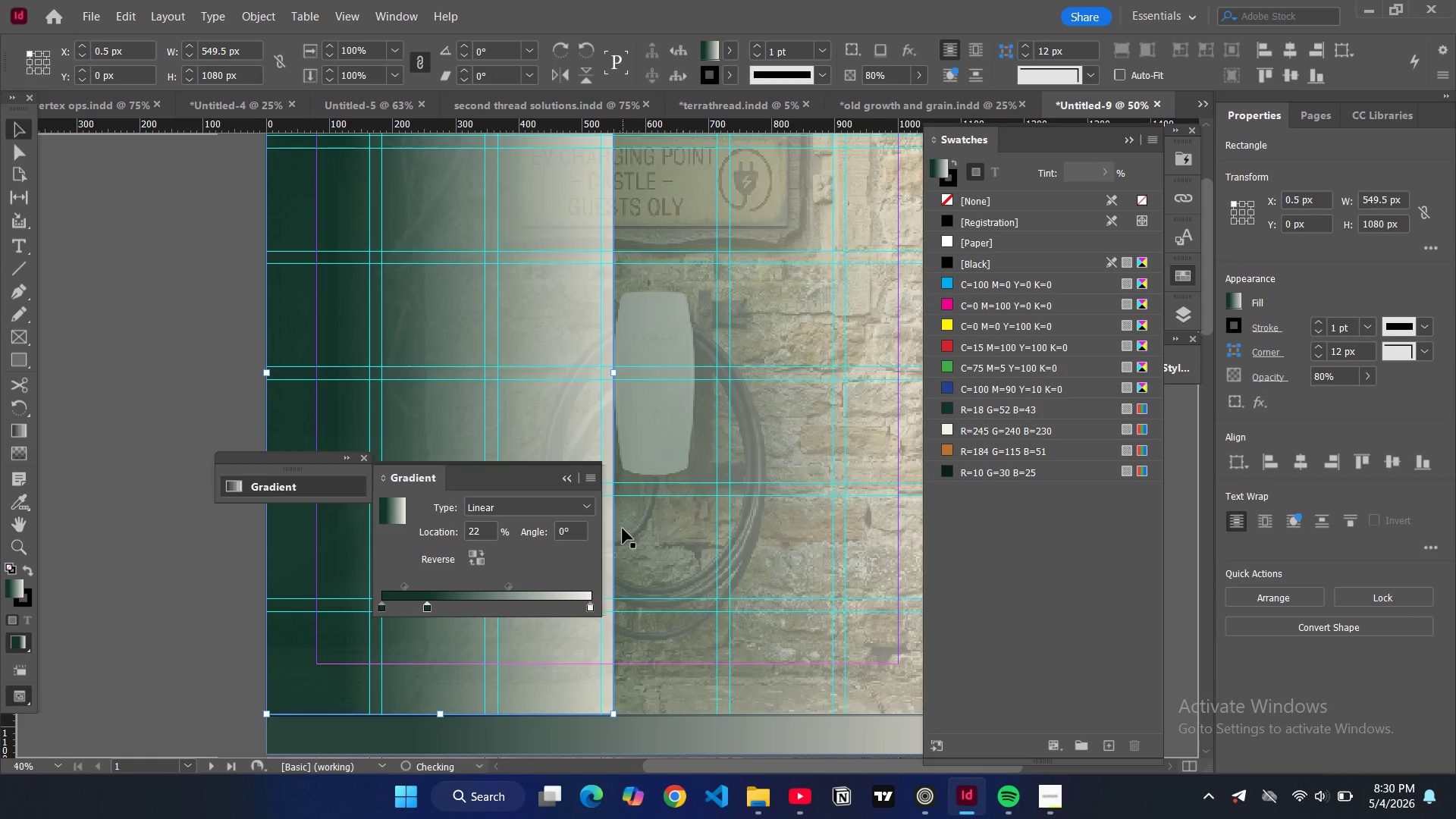 
key(Control+Z)
 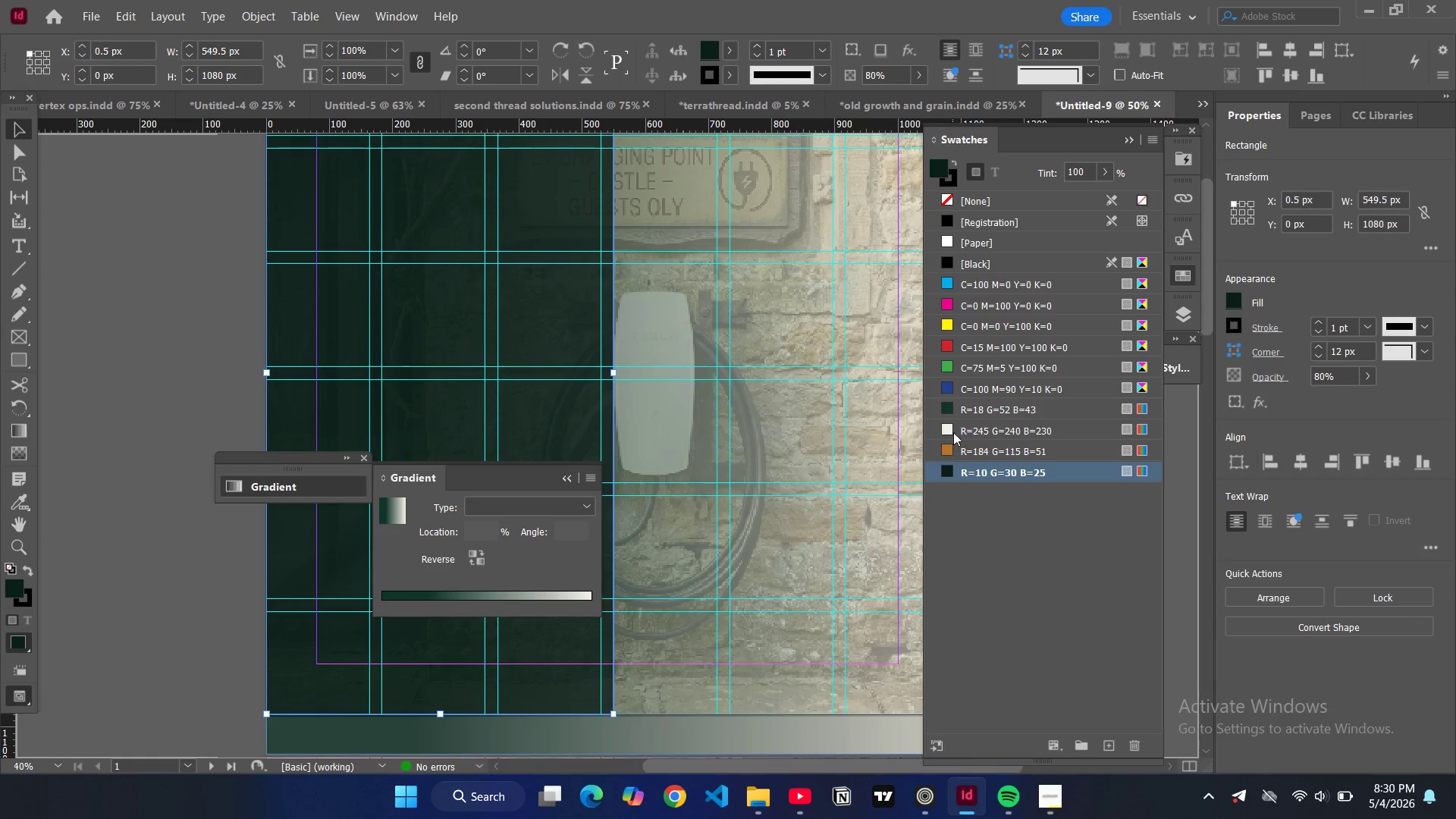 
left_click_drag(start_coordinate=[946, 407], to_coordinate=[390, 595])
 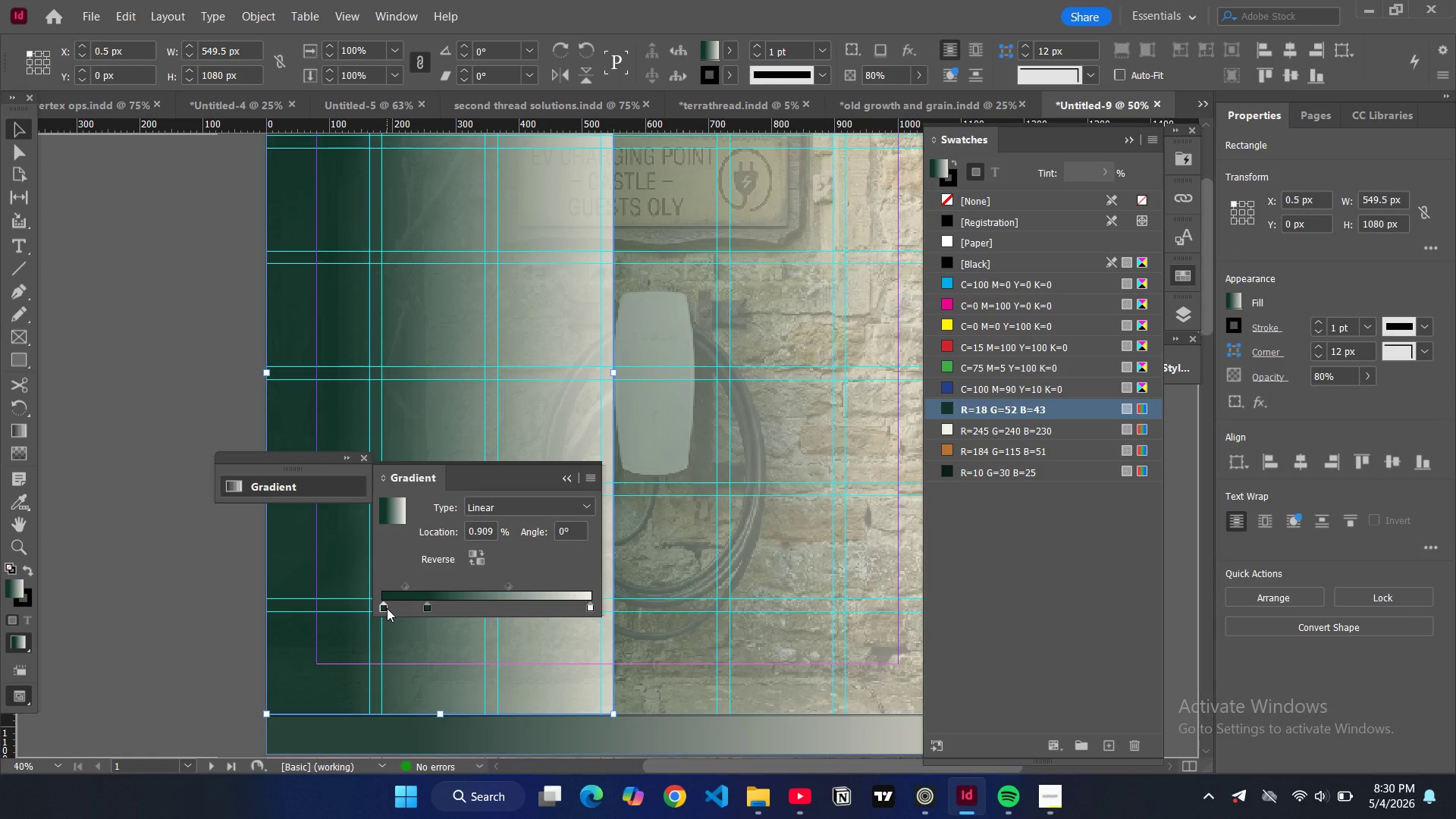 
left_click_drag(start_coordinate=[386, 608], to_coordinate=[507, 610])
 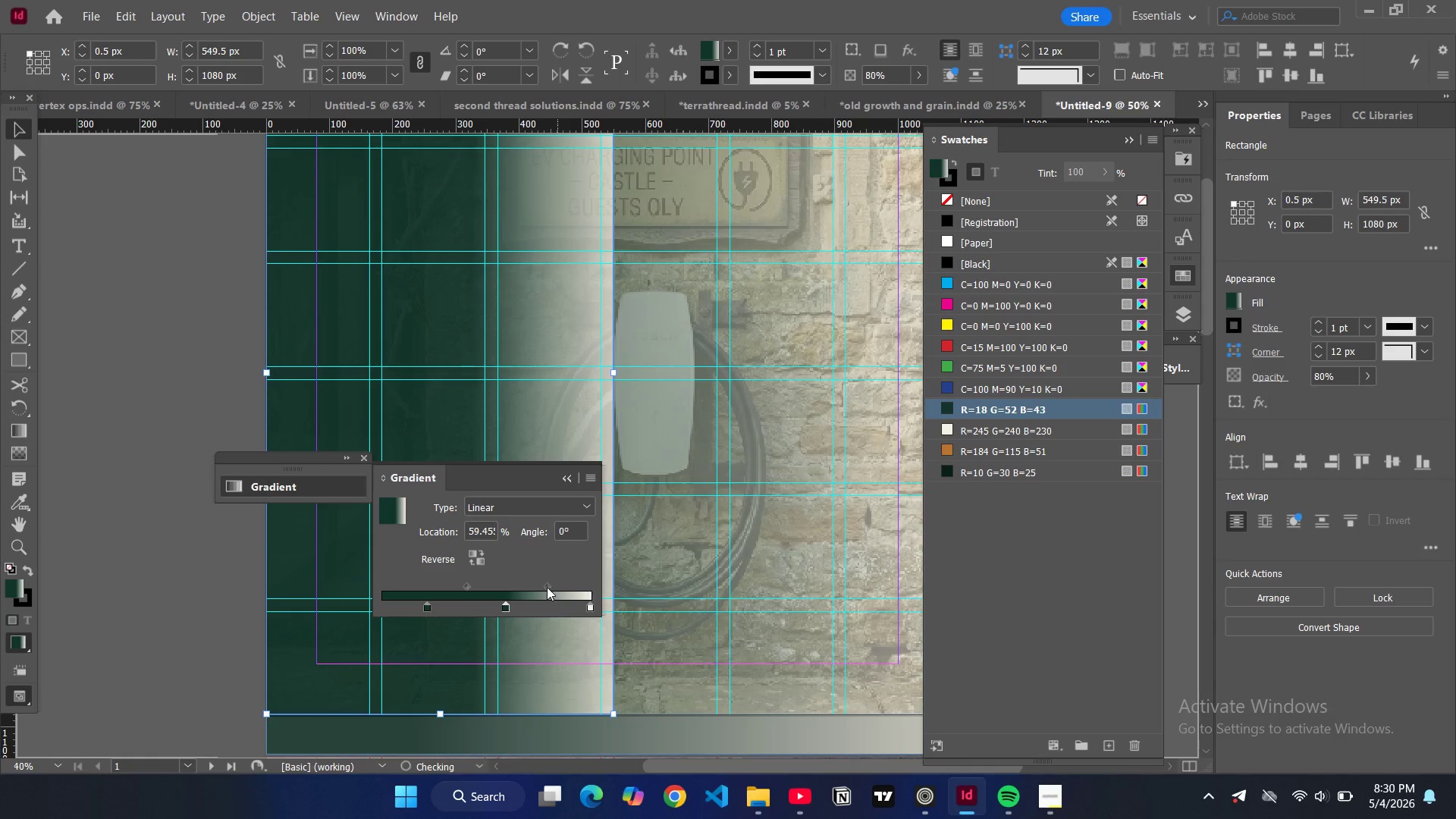 
left_click_drag(start_coordinate=[547, 587], to_coordinate=[574, 589])
 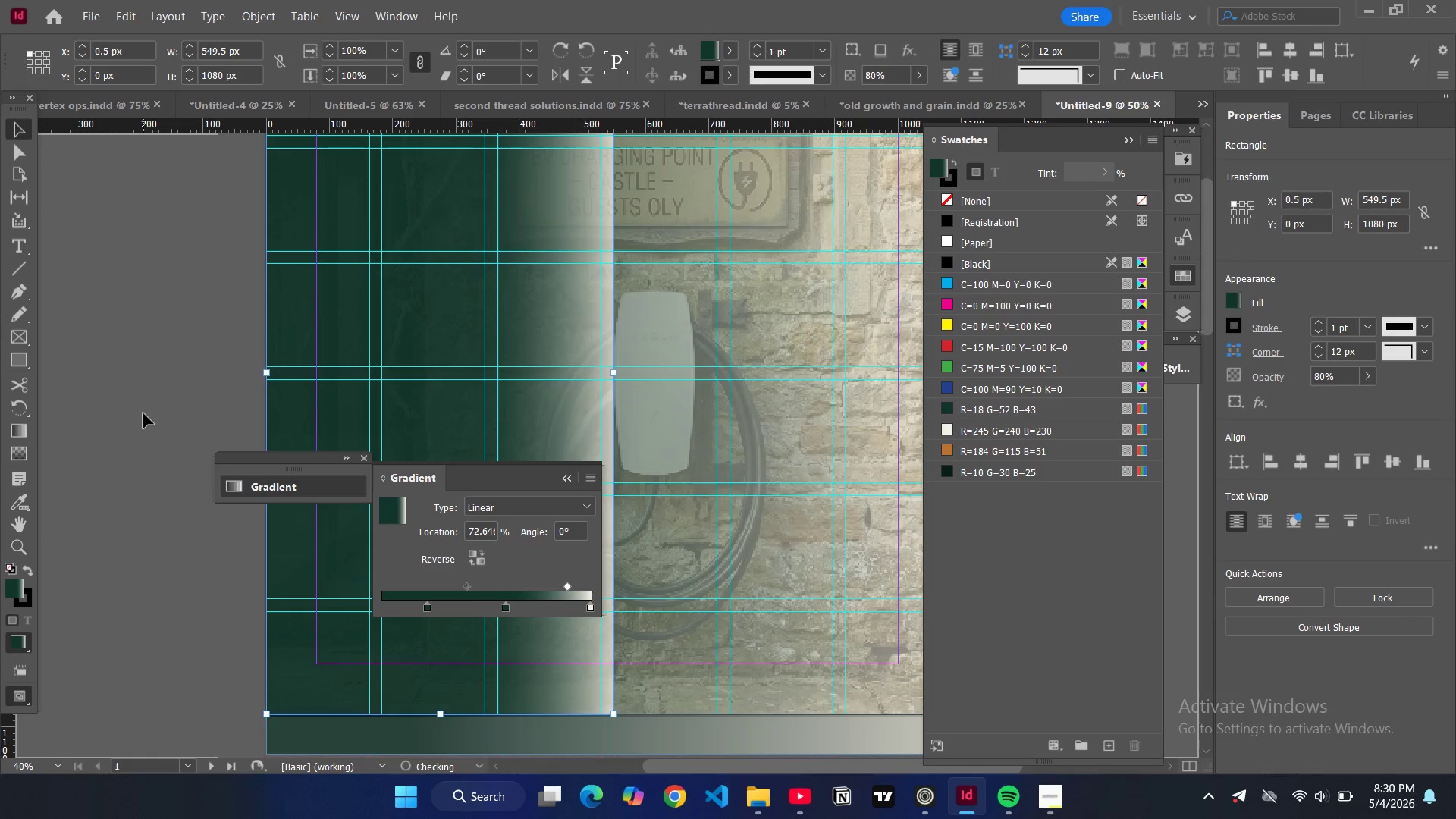 
left_click([143, 413])
 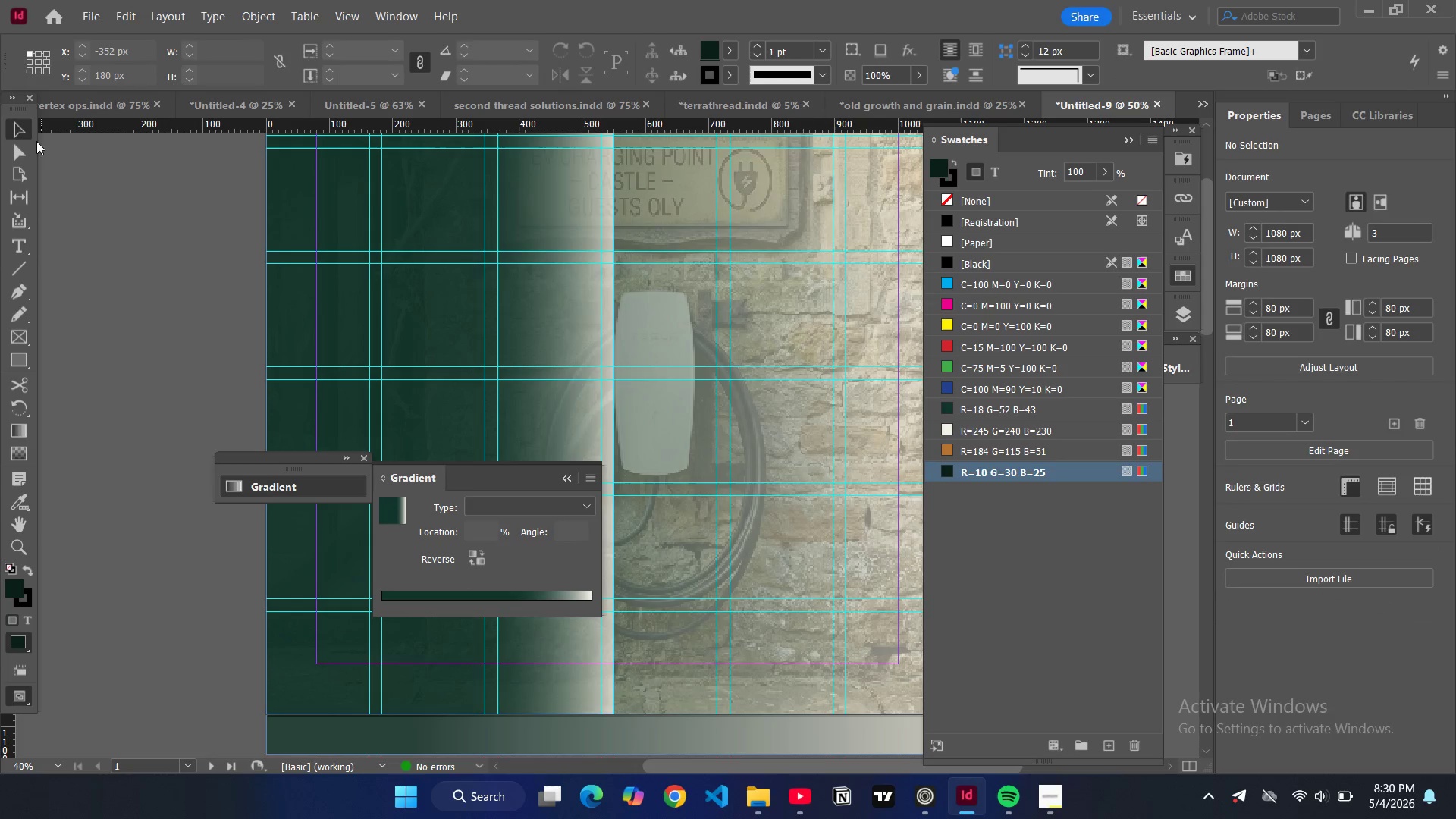 
left_click([574, 421])
 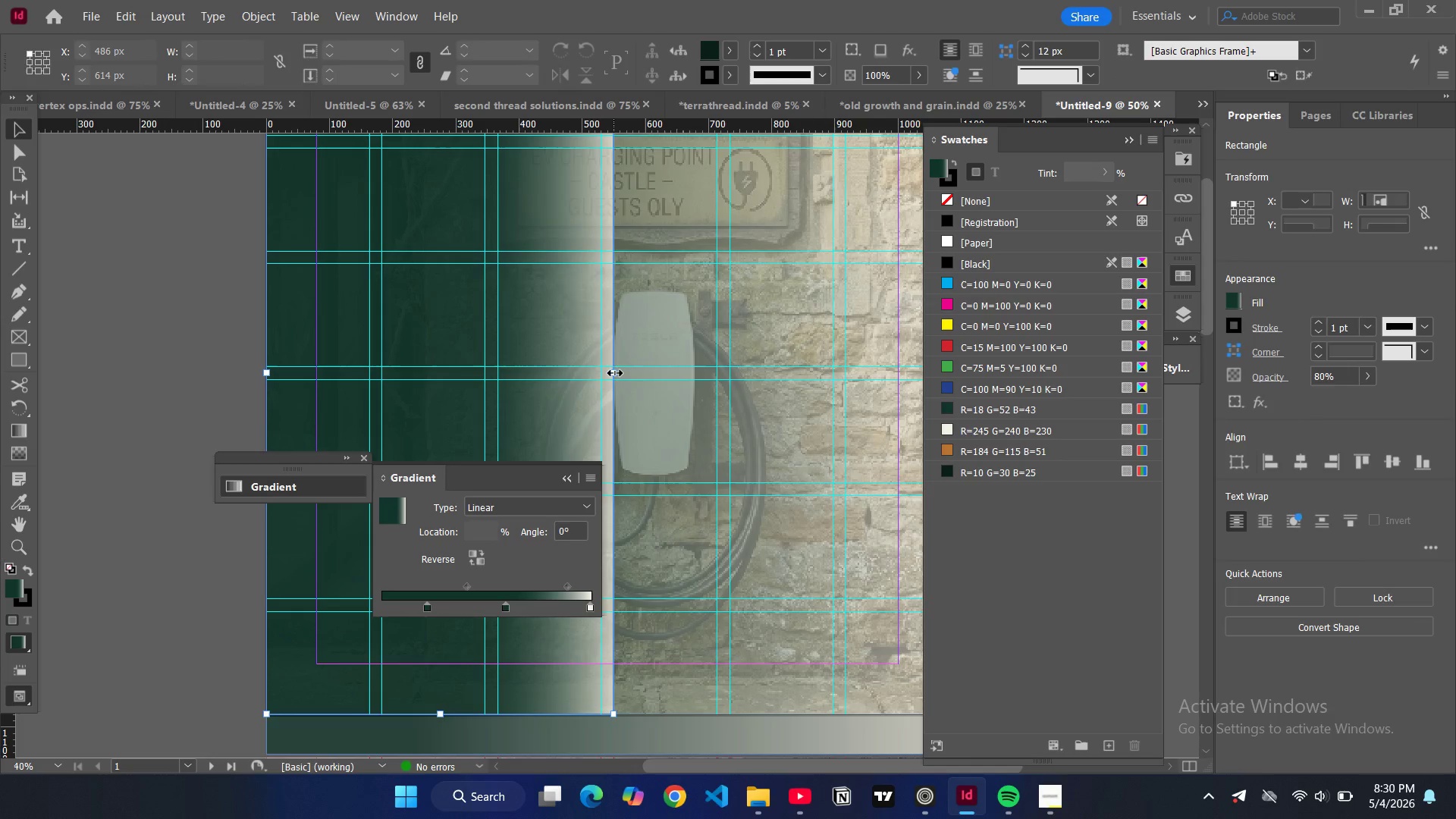 
left_click_drag(start_coordinate=[614, 372], to_coordinate=[931, 432])
 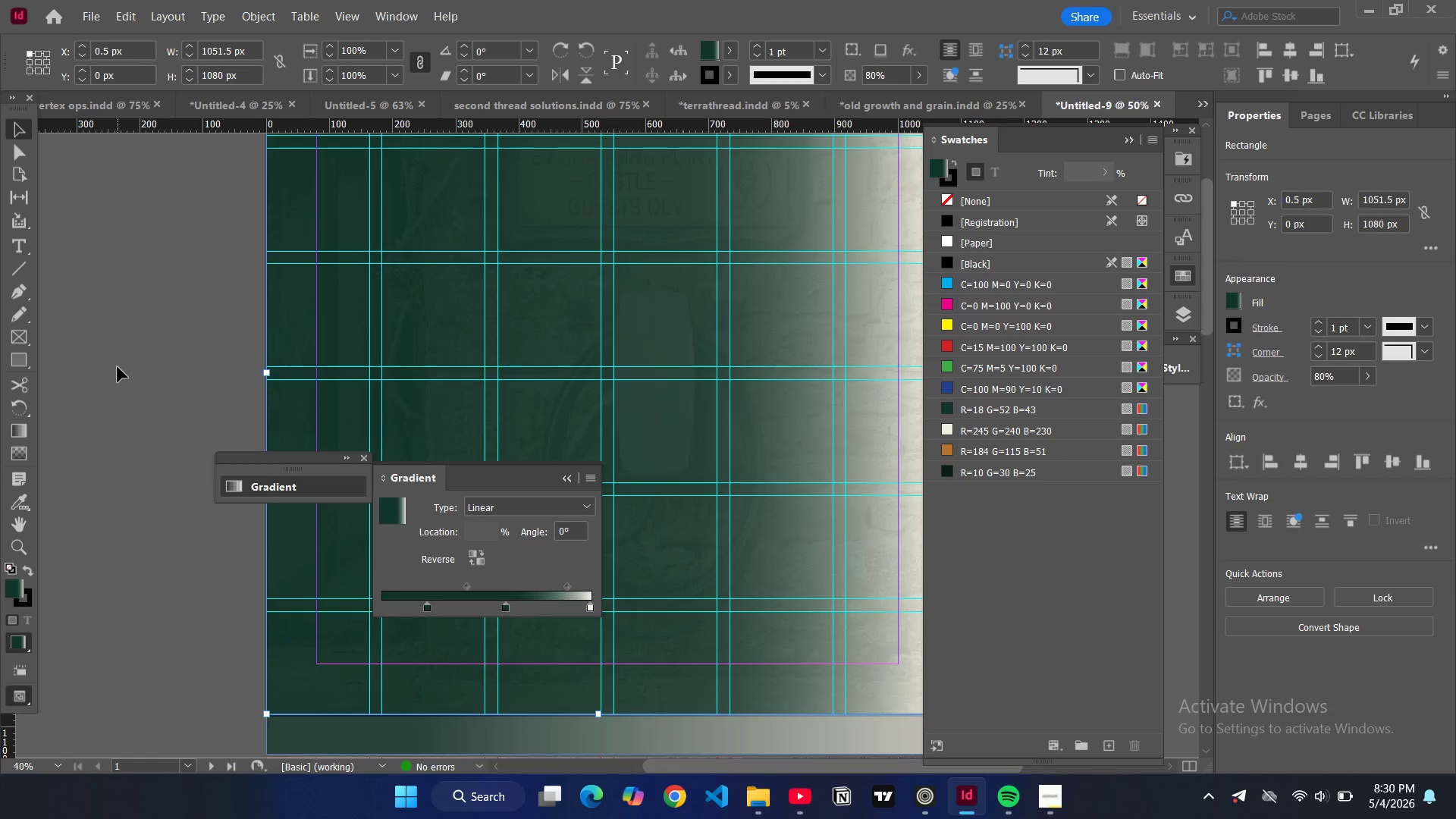 
key(Control+Z)
 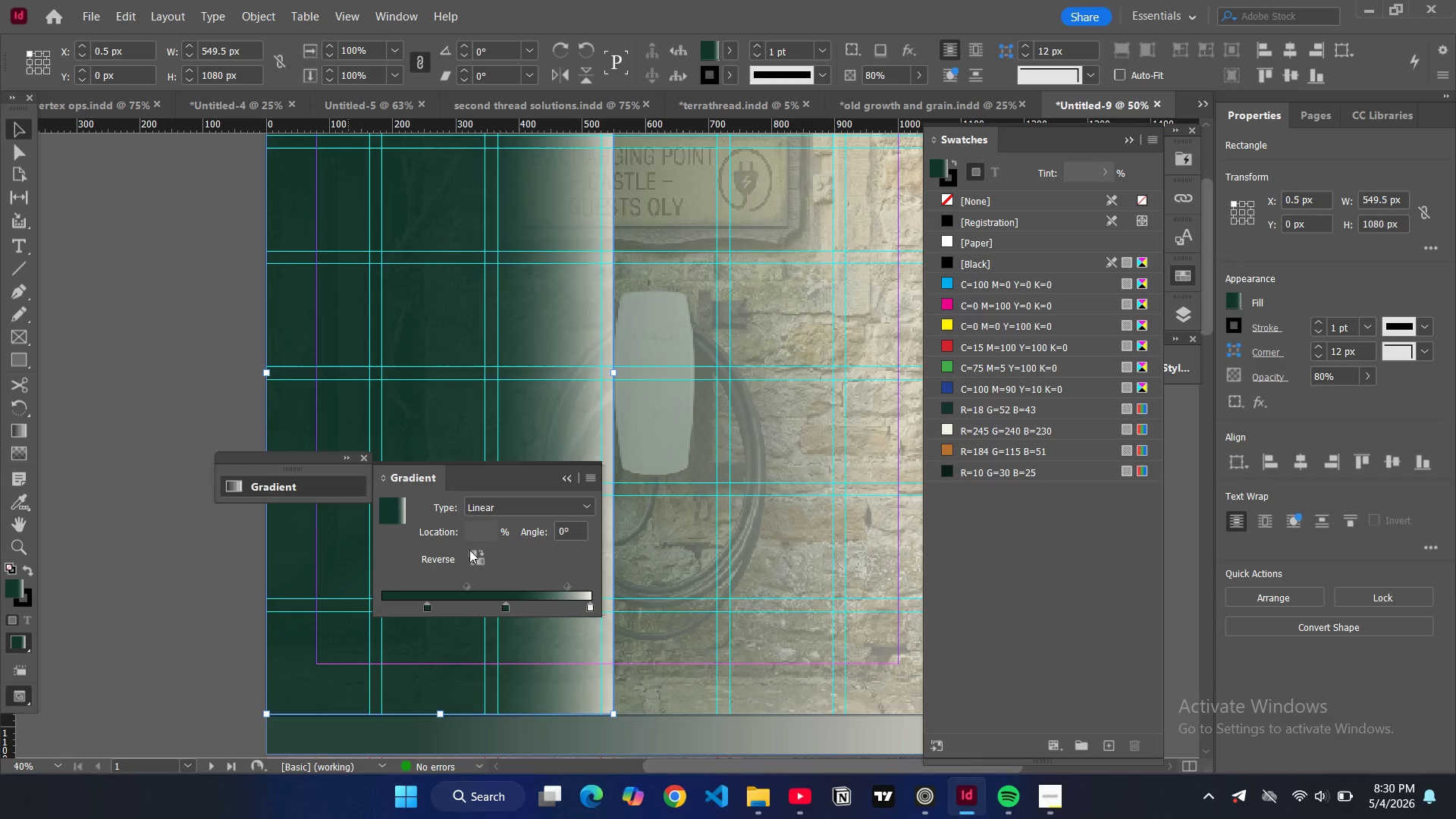 
key(Control+Y)
 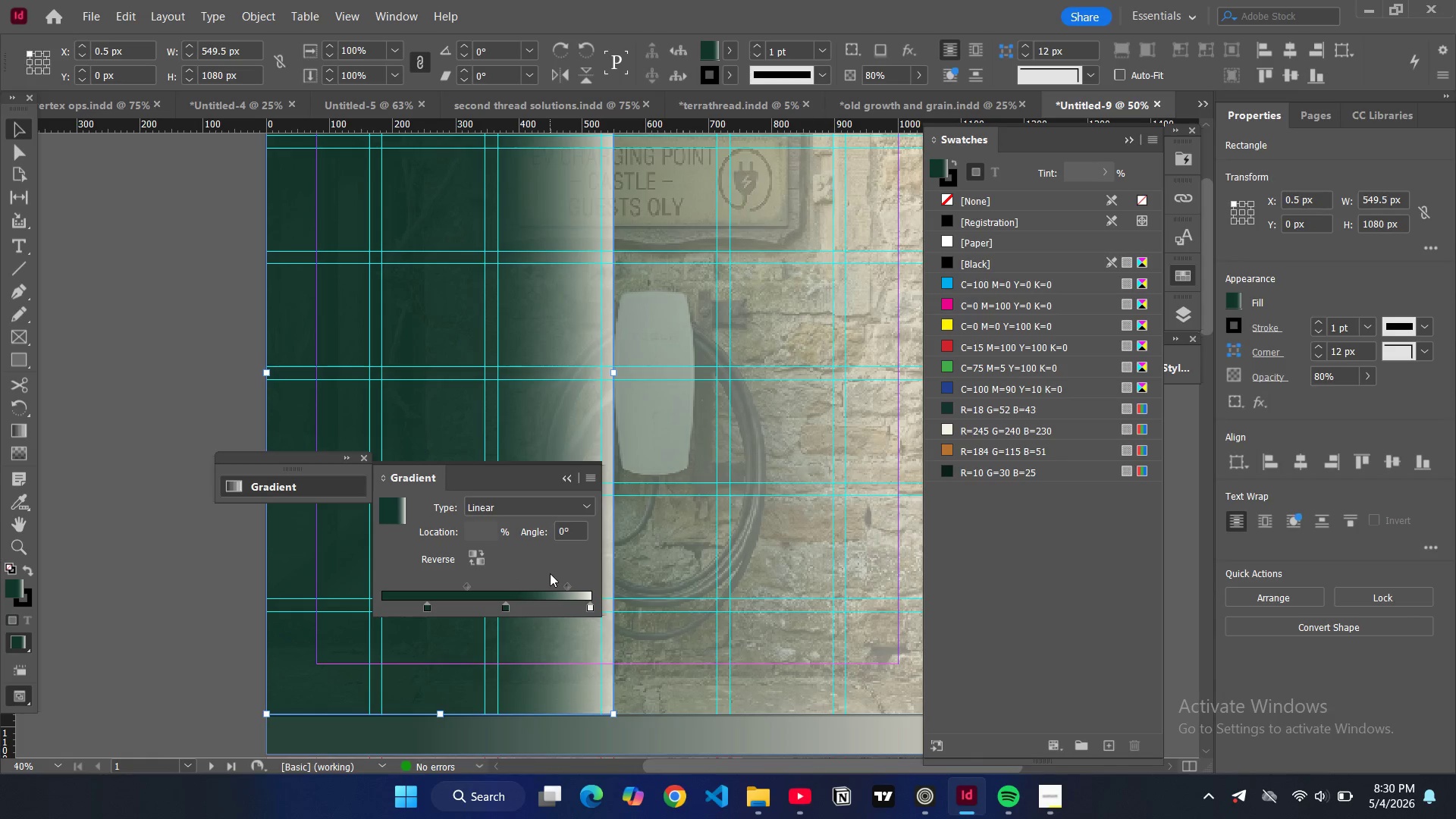 
hold_key(key=ControlLeft, duration=0.55)
 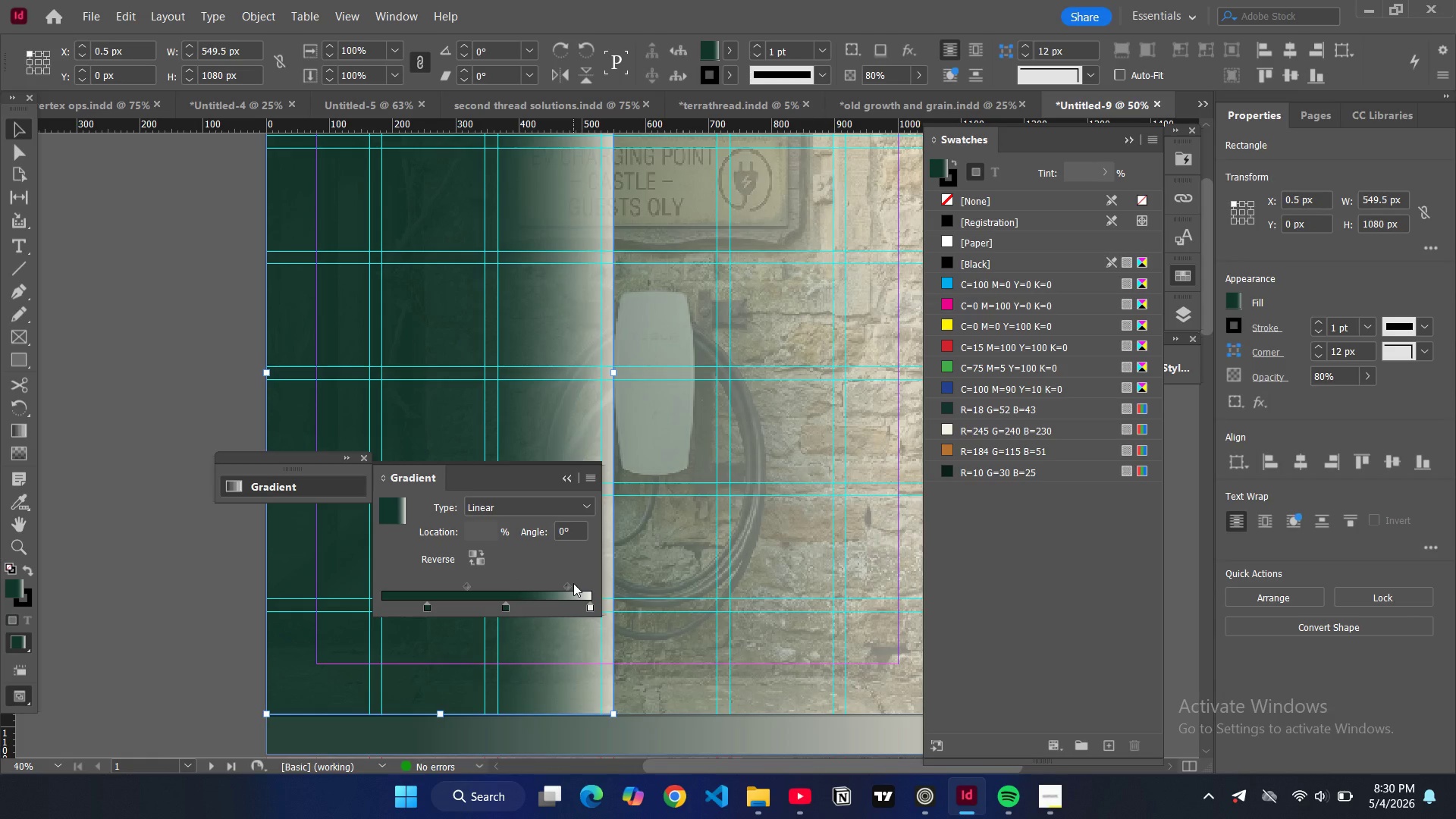 
key(Control+Shift+Z)
 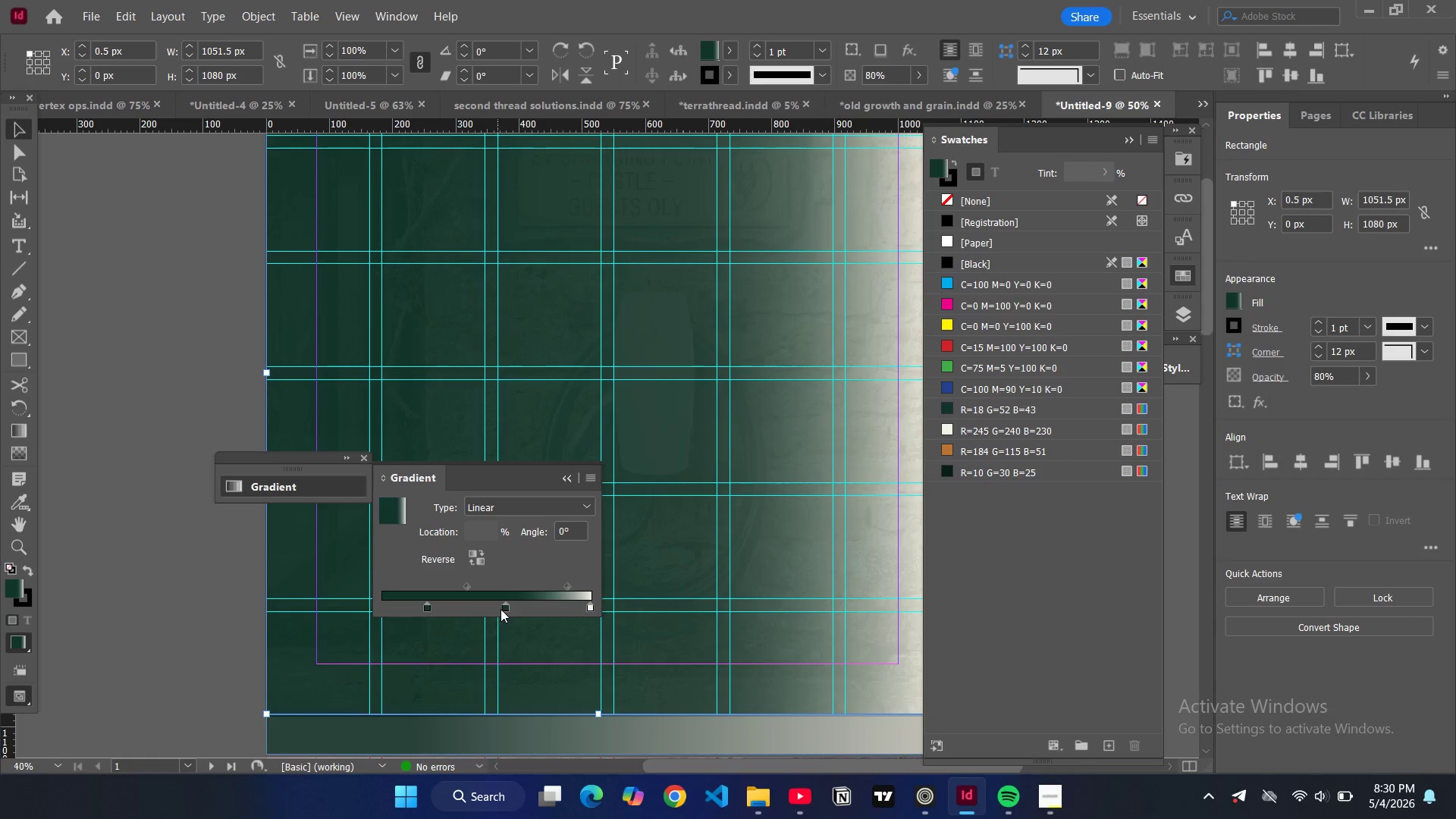 
left_click_drag(start_coordinate=[505, 609], to_coordinate=[469, 608])
 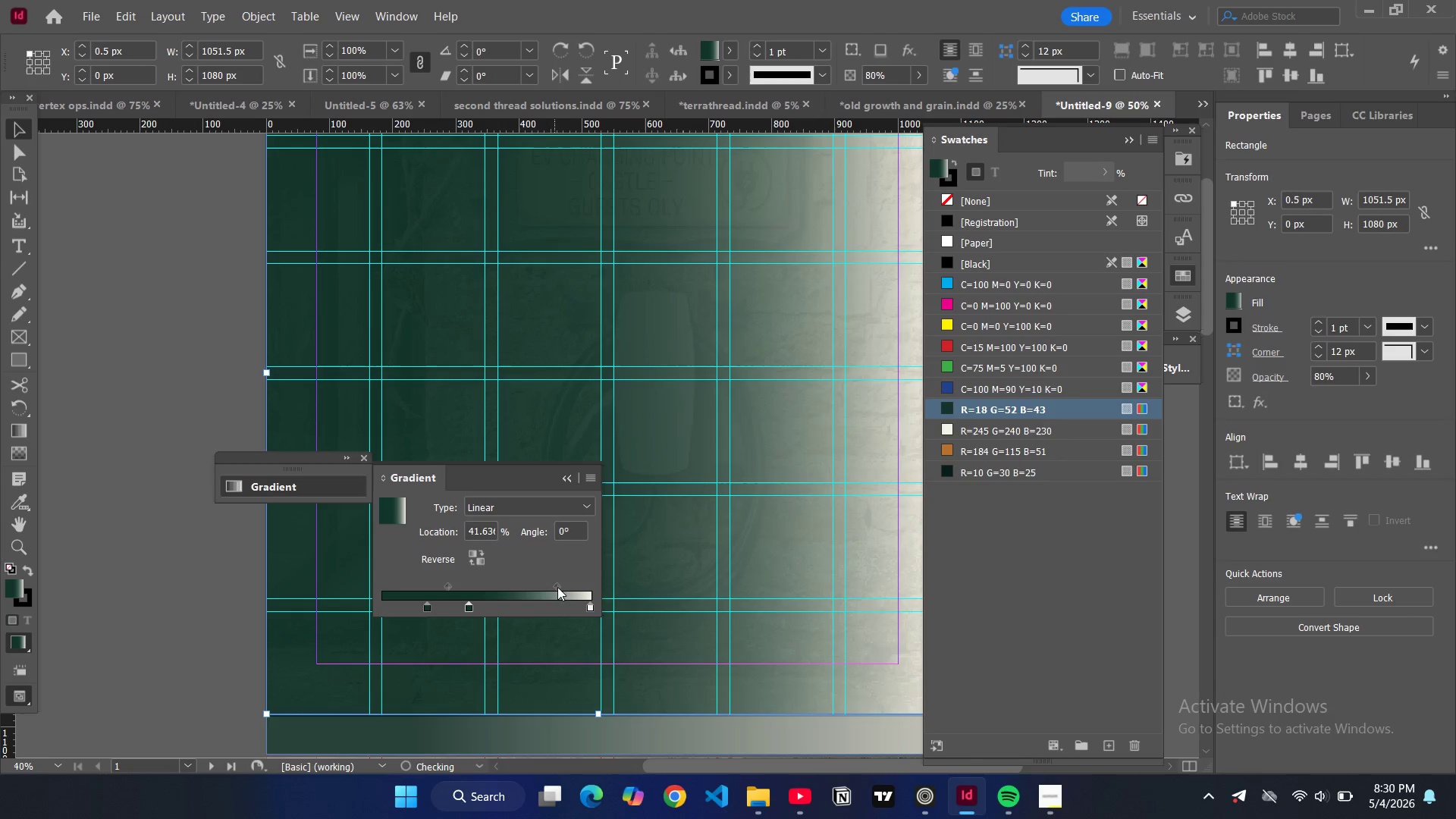 
left_click_drag(start_coordinate=[557, 587], to_coordinate=[539, 586])
 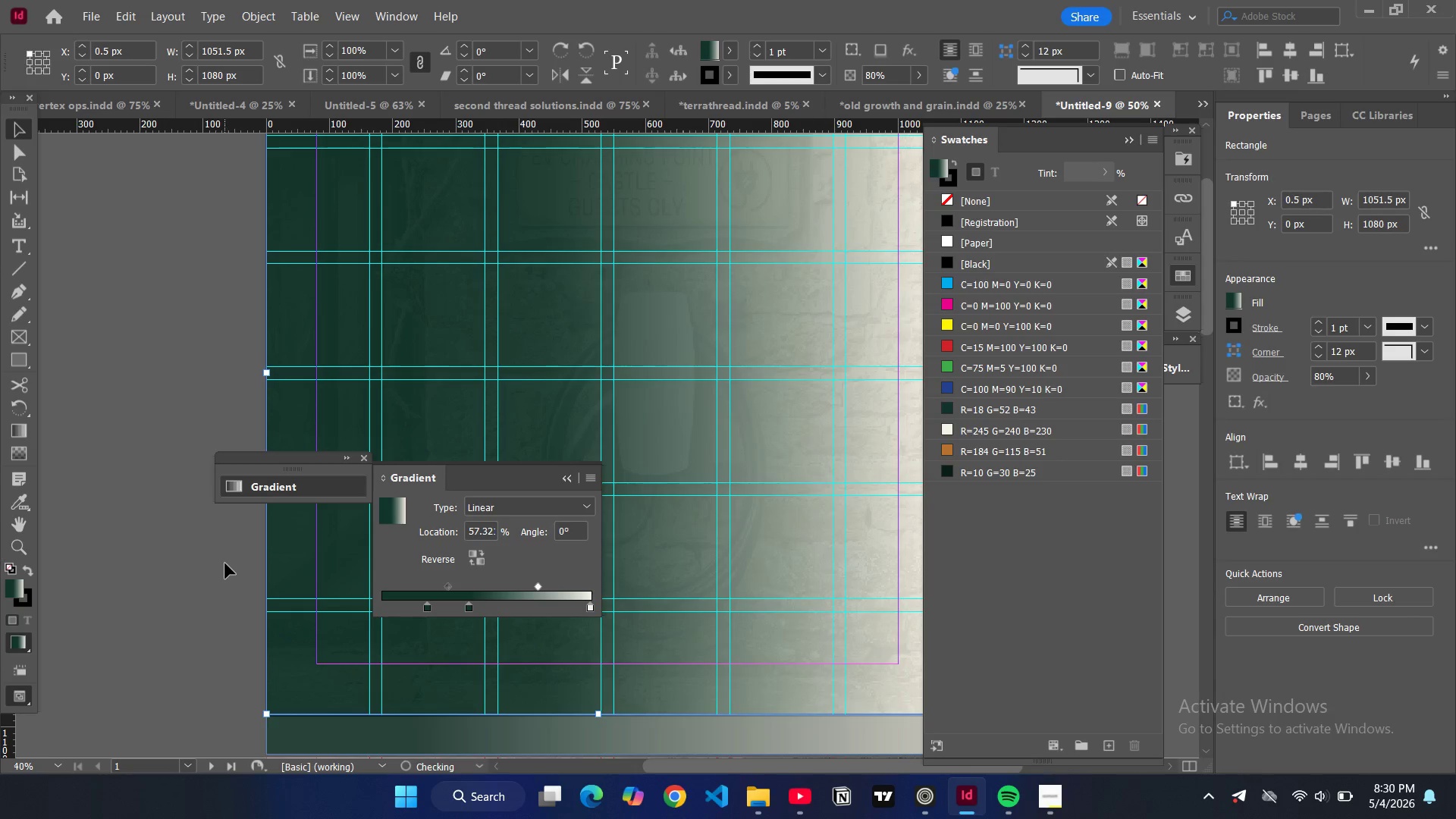 
left_click([224, 563])
 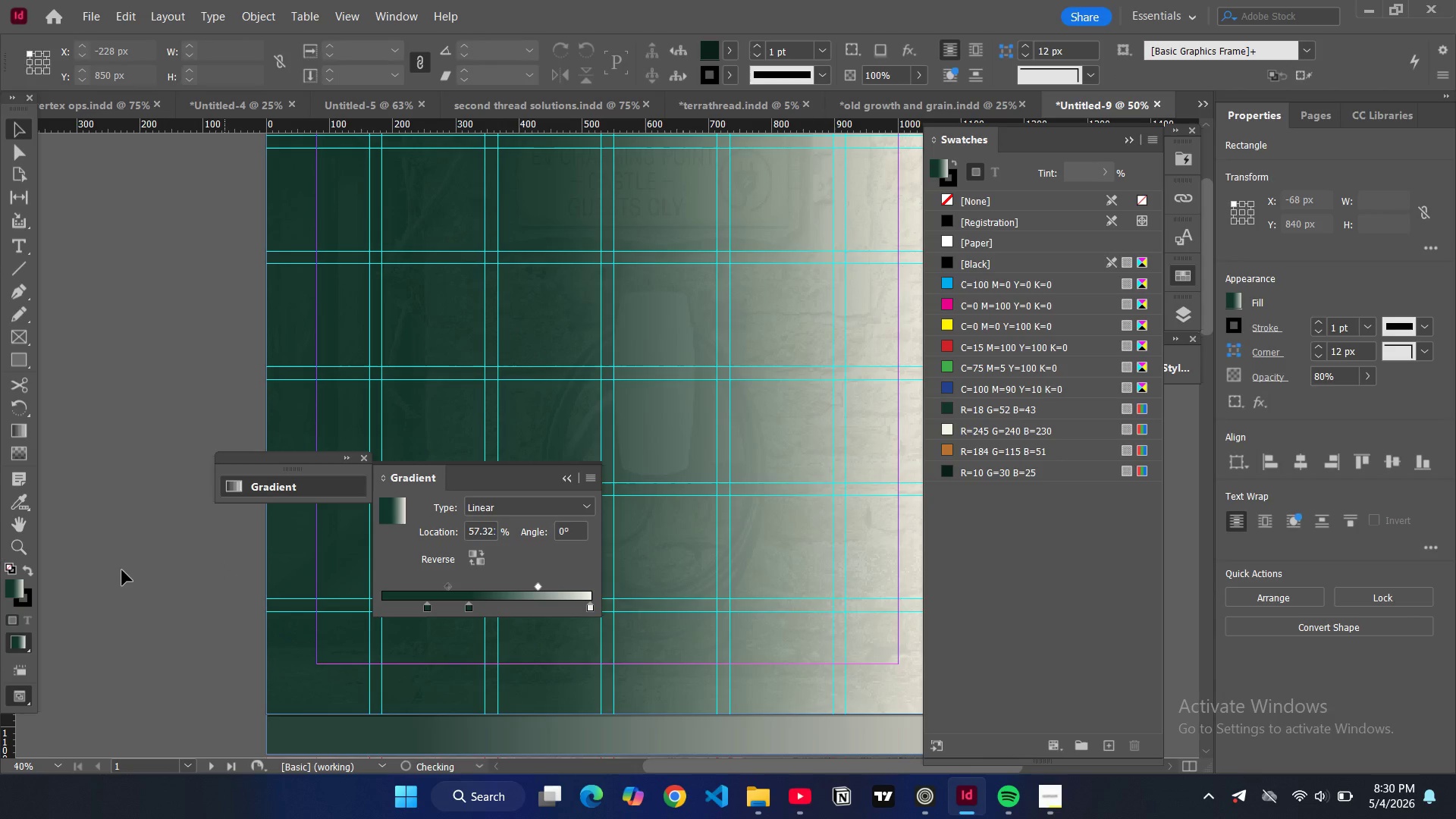 
key(W)
 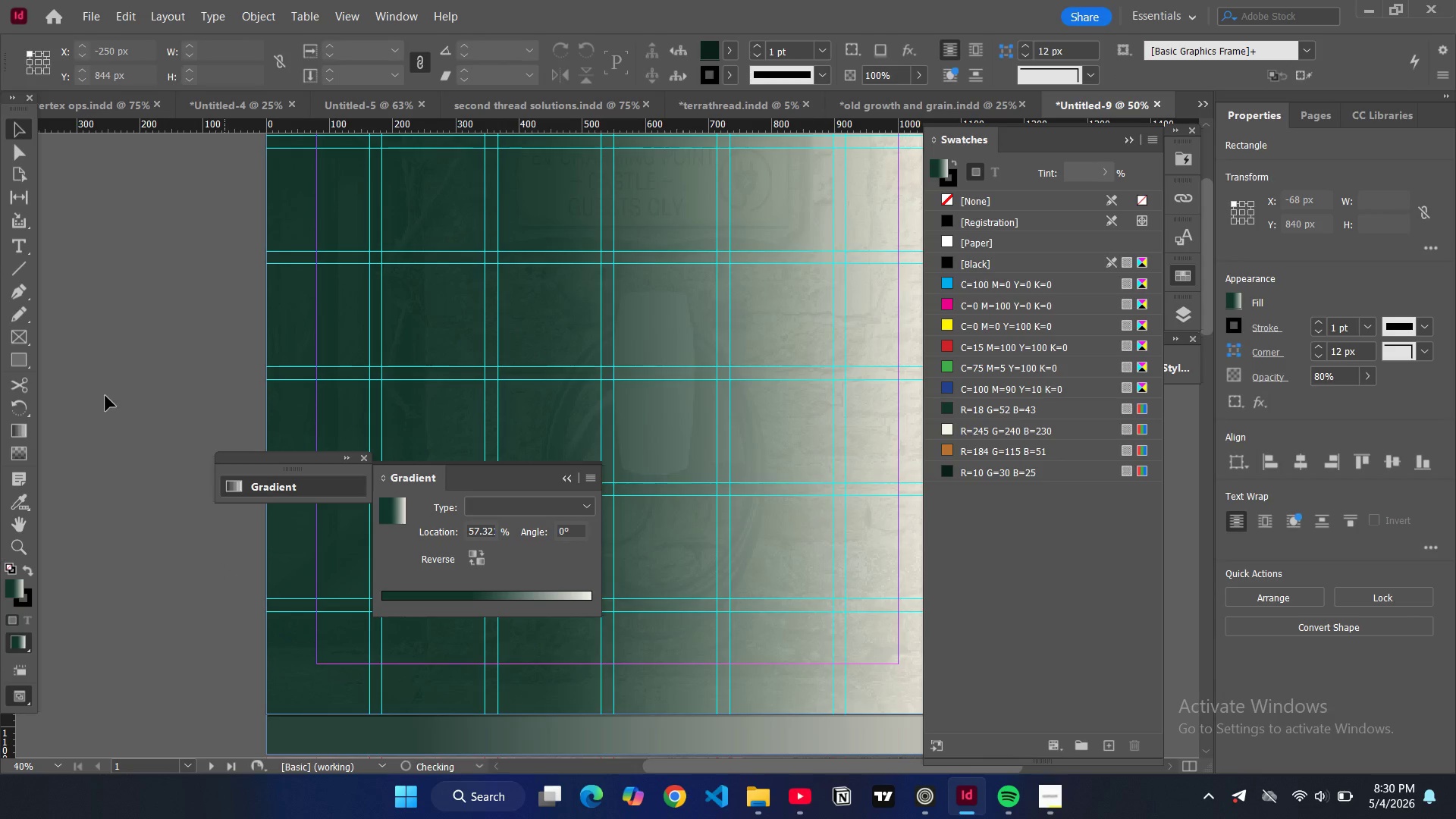 
left_click([105, 396])
 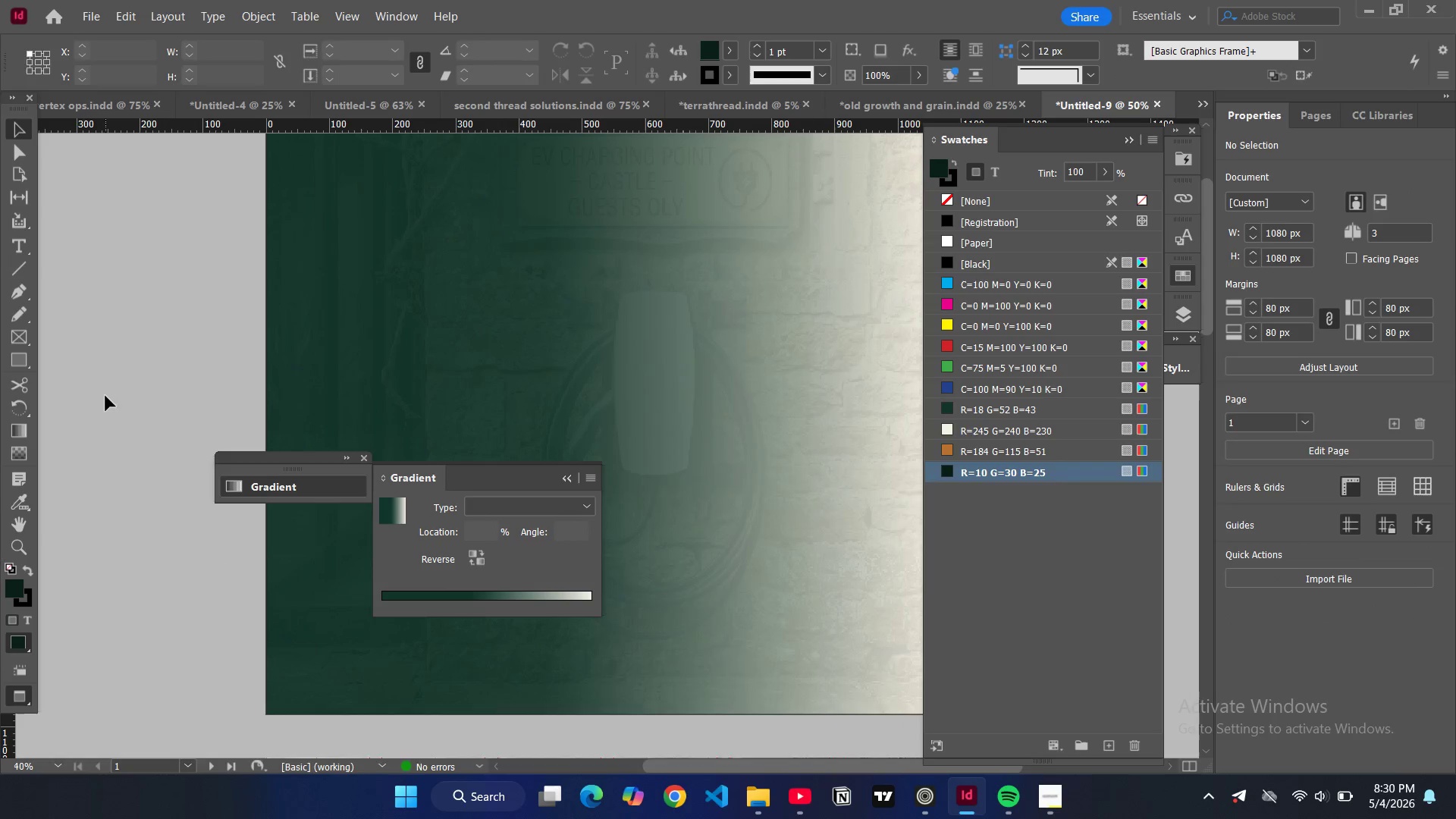 
type(ww)
 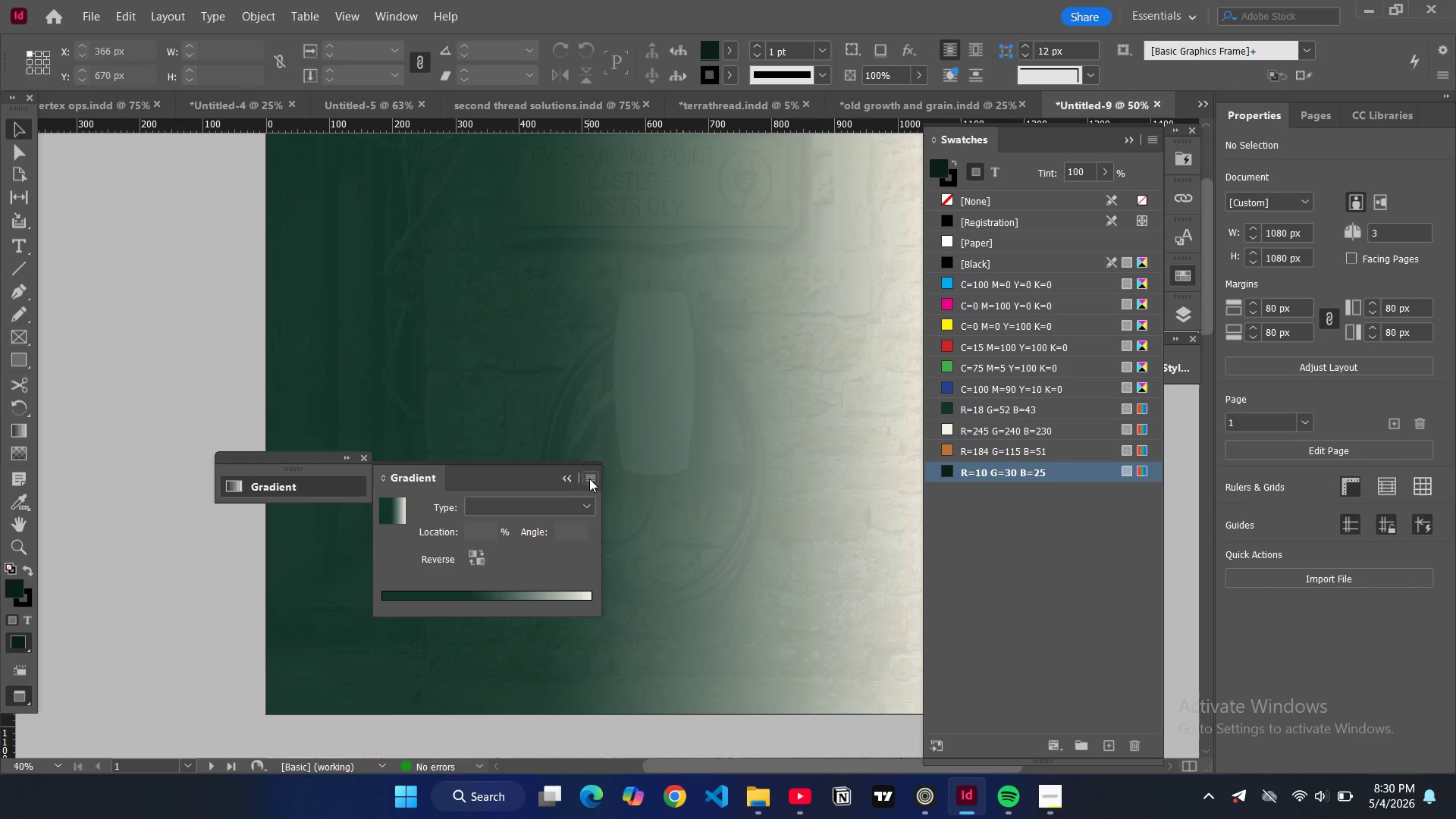 
left_click([369, 456])
 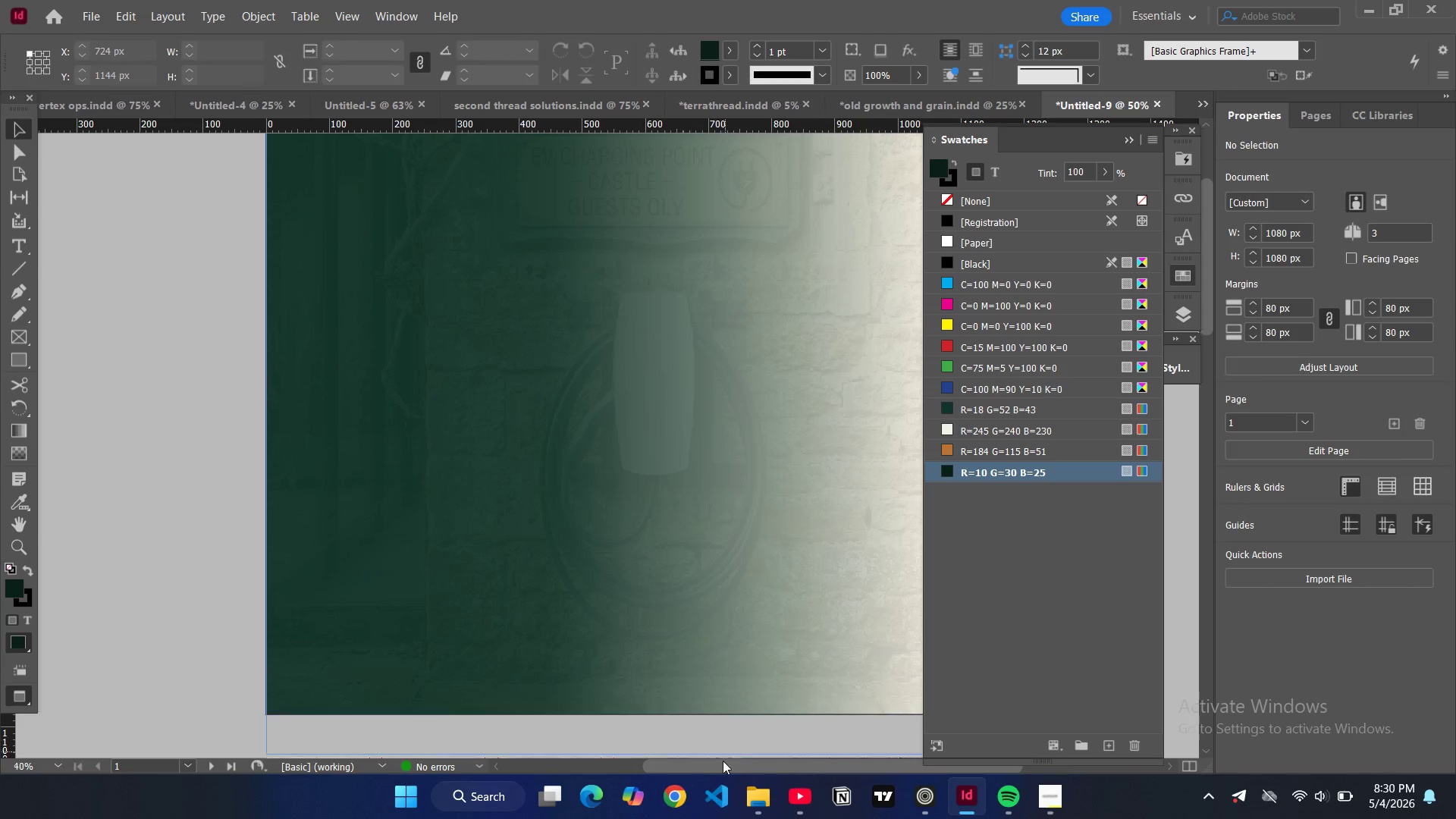 
left_click_drag(start_coordinate=[720, 766], to_coordinate=[789, 762])
 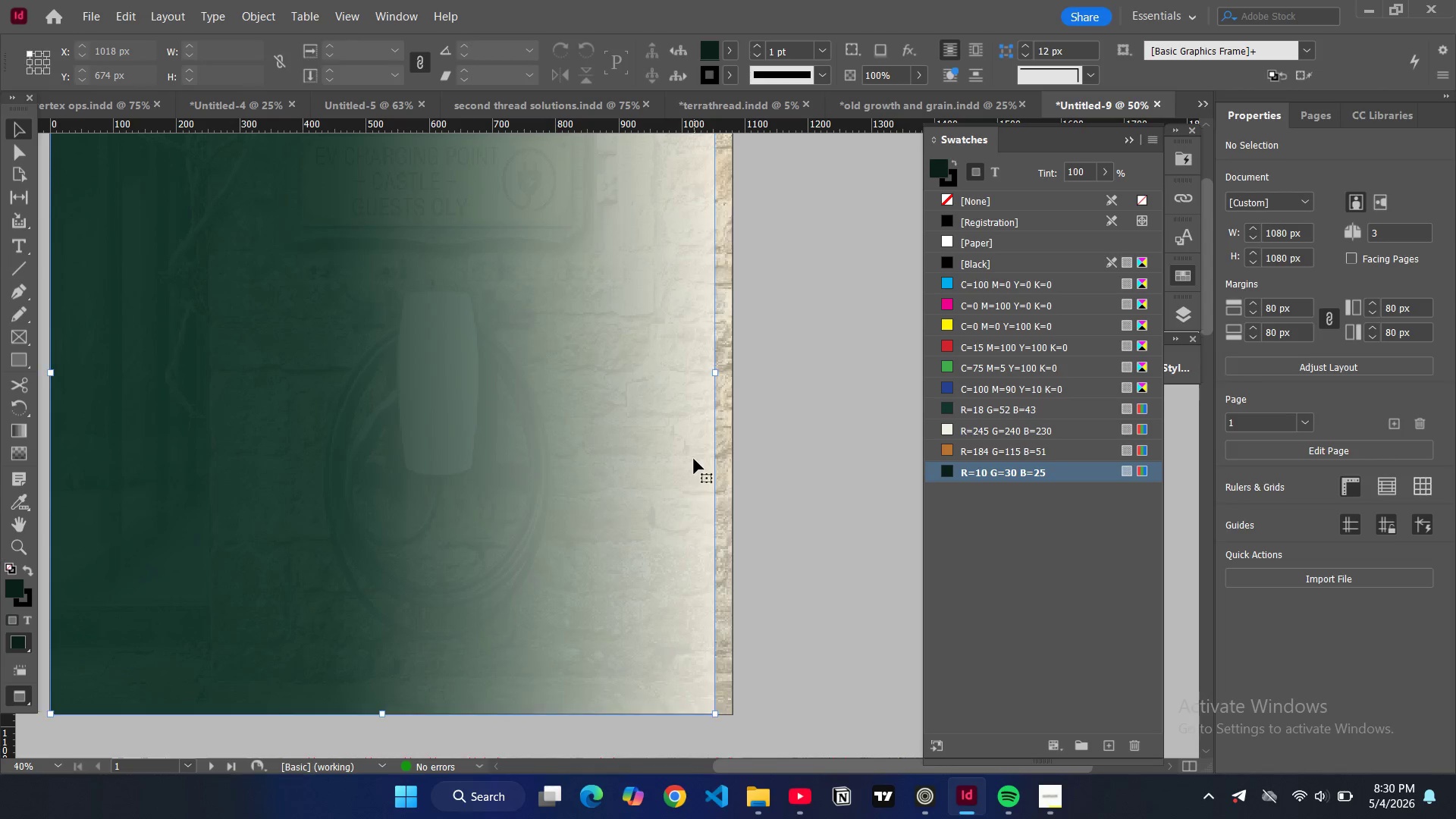 
left_click([694, 459])
 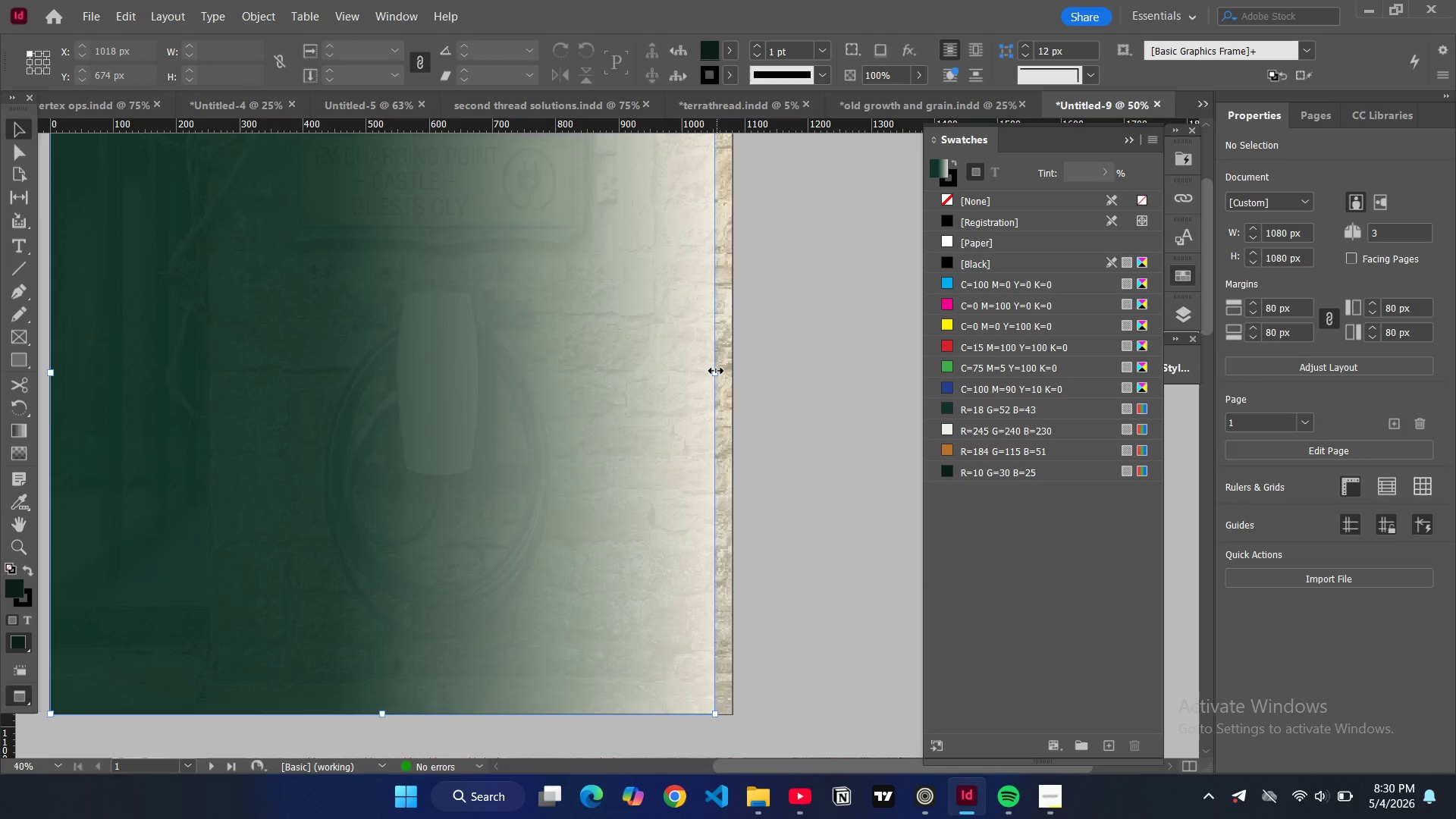 
left_click_drag(start_coordinate=[716, 371], to_coordinate=[733, 375])
 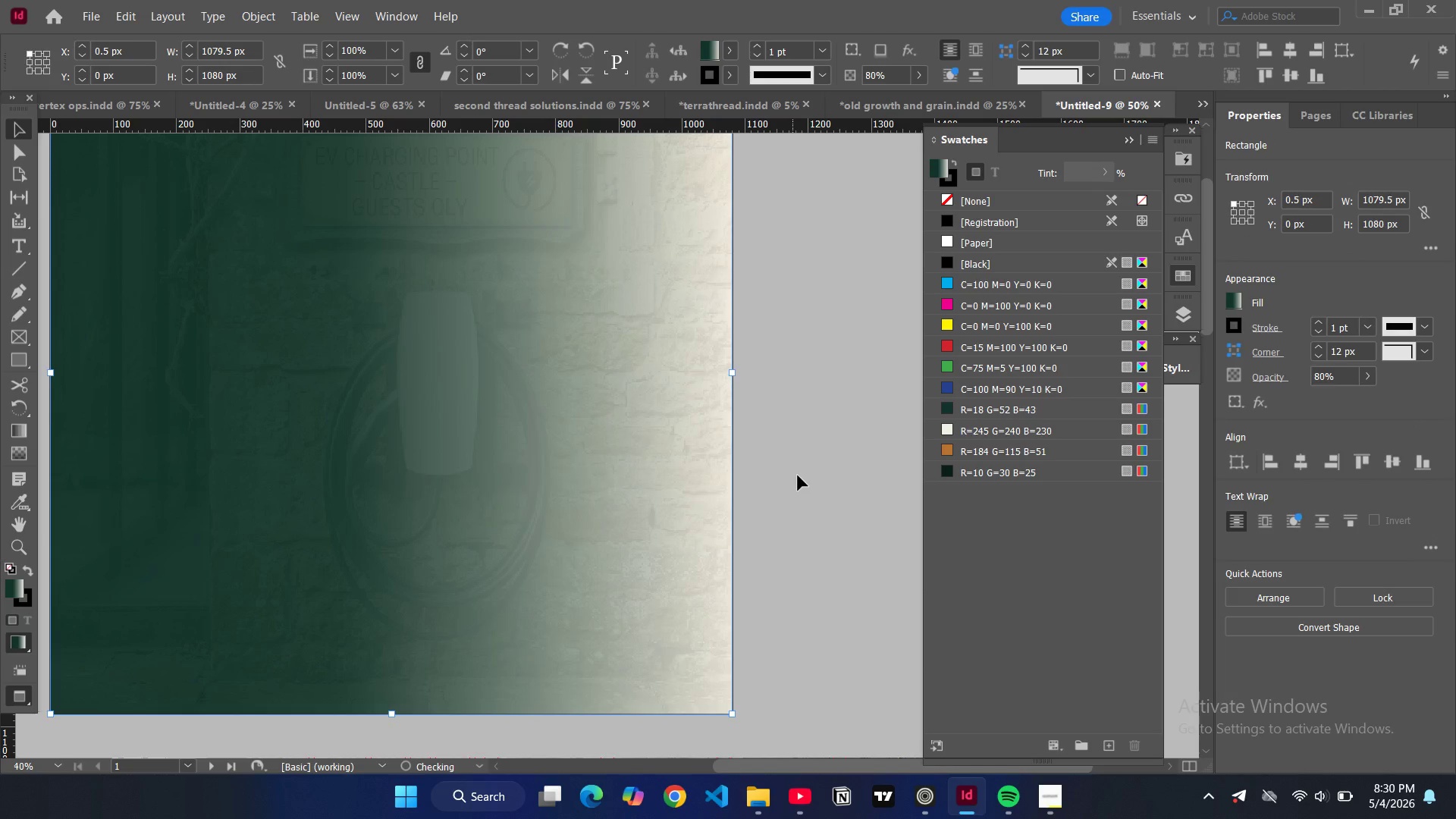 
scroll: coordinate [799, 478], scroll_direction: up, amount: 6.0
 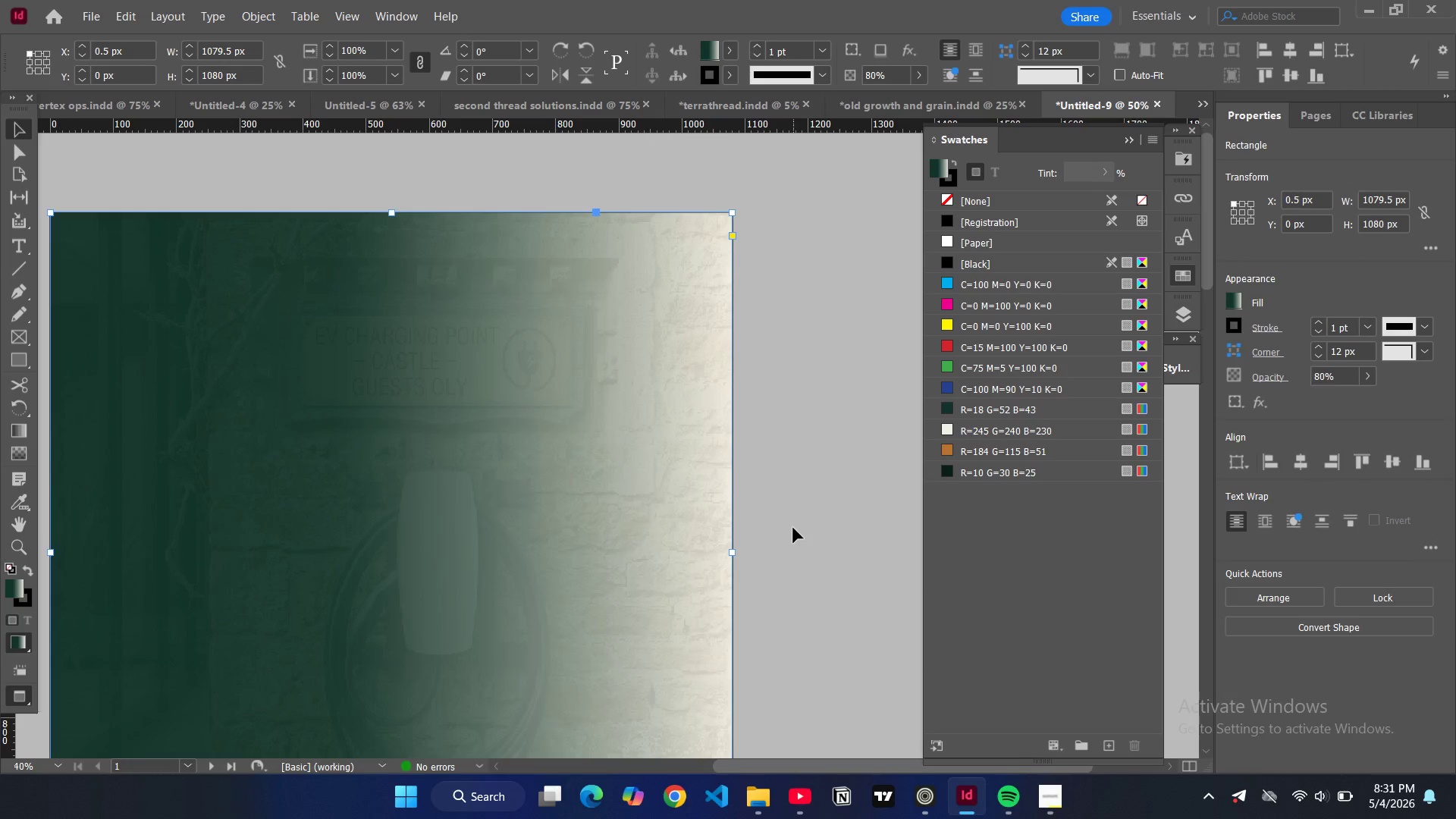 
scroll: coordinate [793, 528], scroll_direction: down, amount: 3.0
 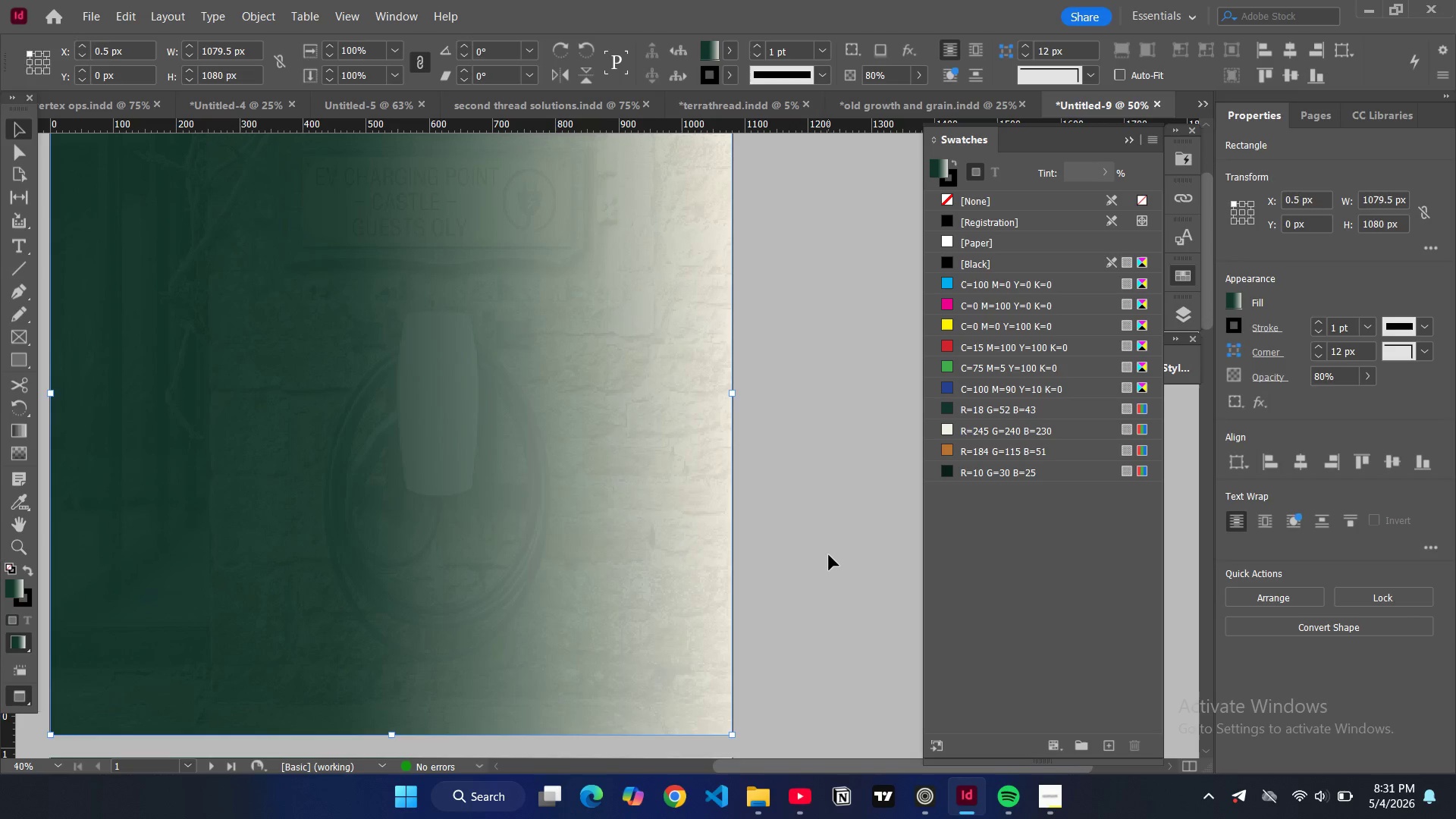 
left_click([829, 555])
 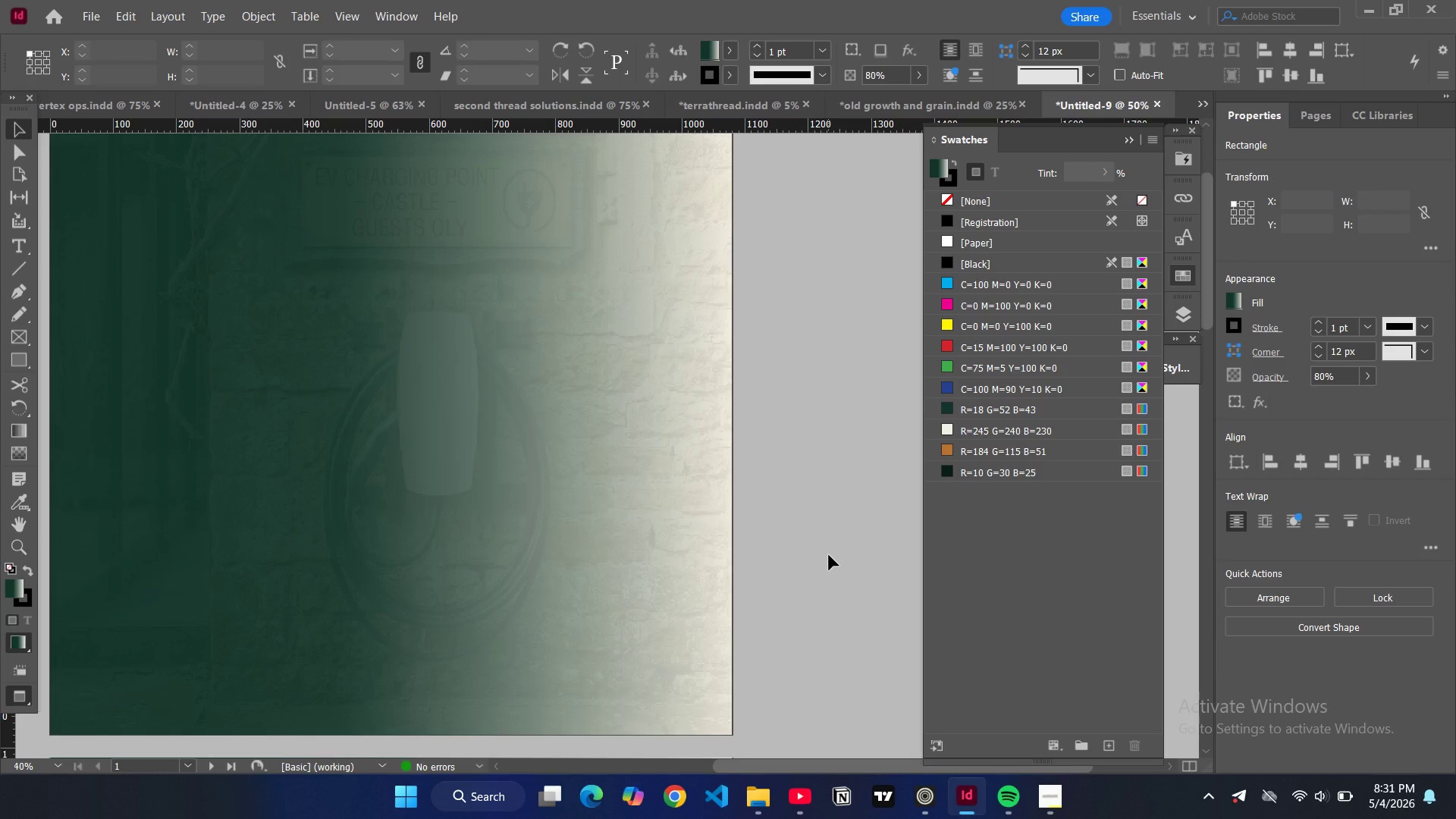 
scroll: coordinate [829, 555], scroll_direction: up, amount: 2.0
 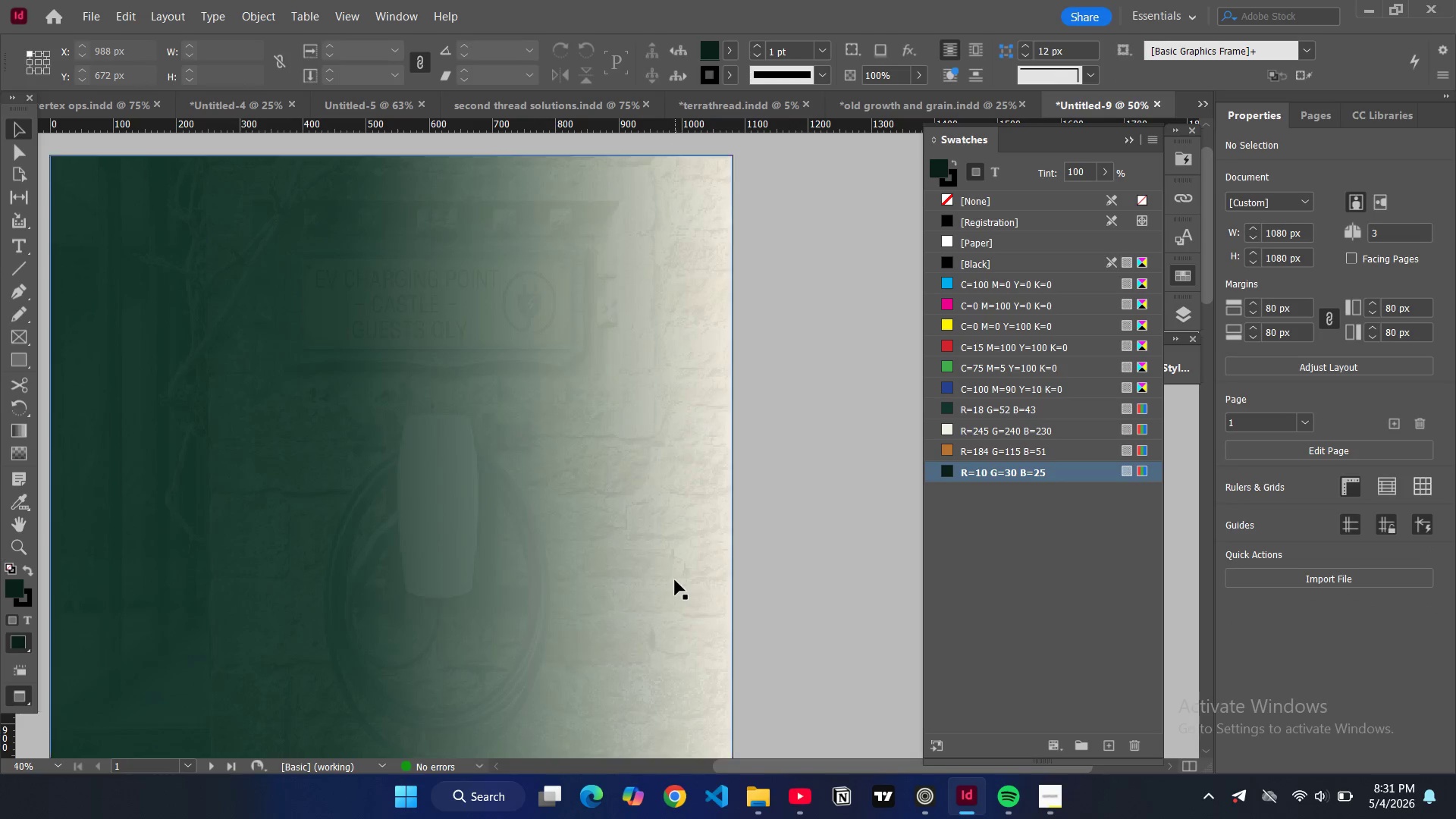 
scroll: coordinate [675, 580], scroll_direction: down, amount: 3.0
 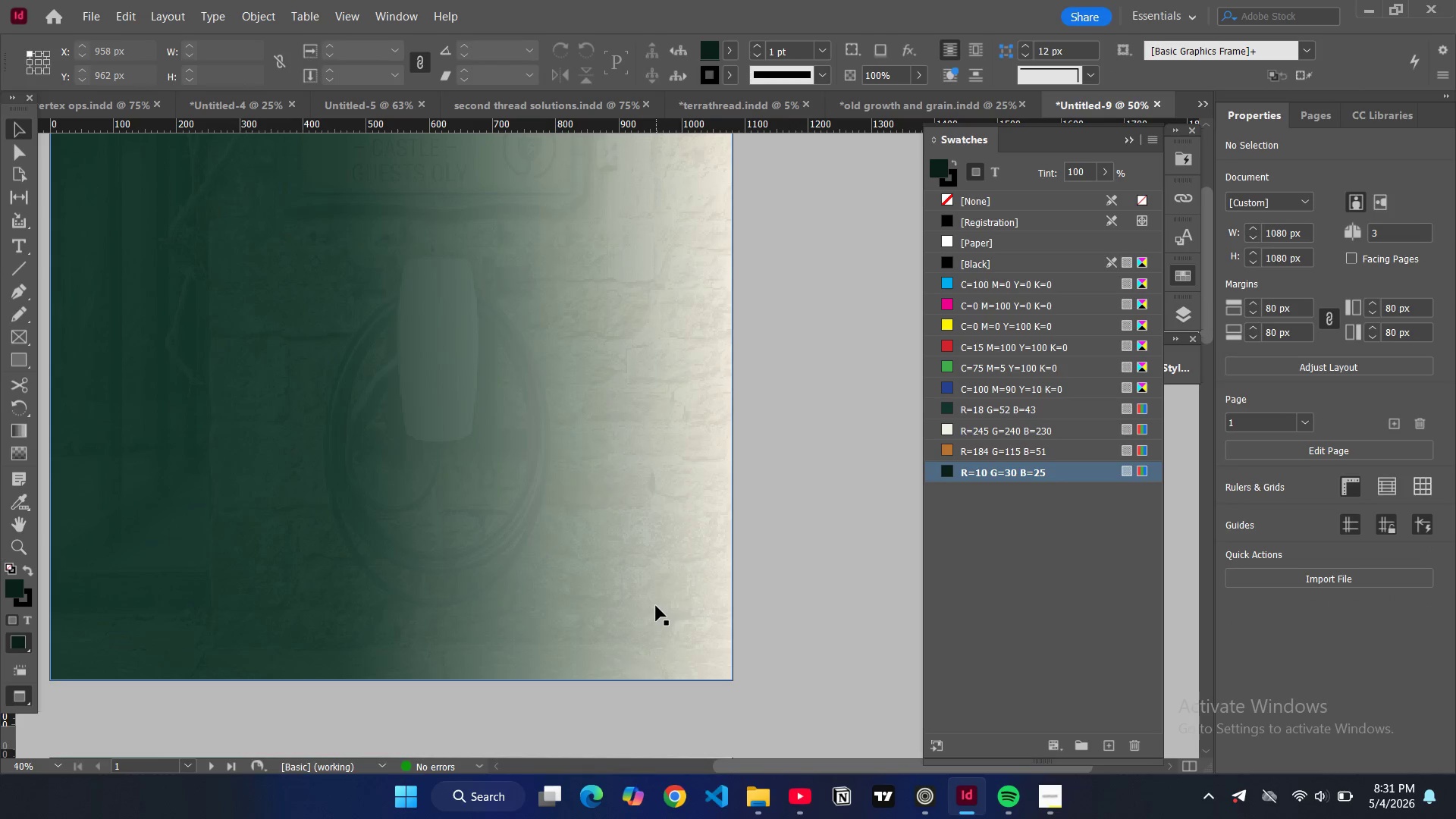 
left_click([656, 606])
 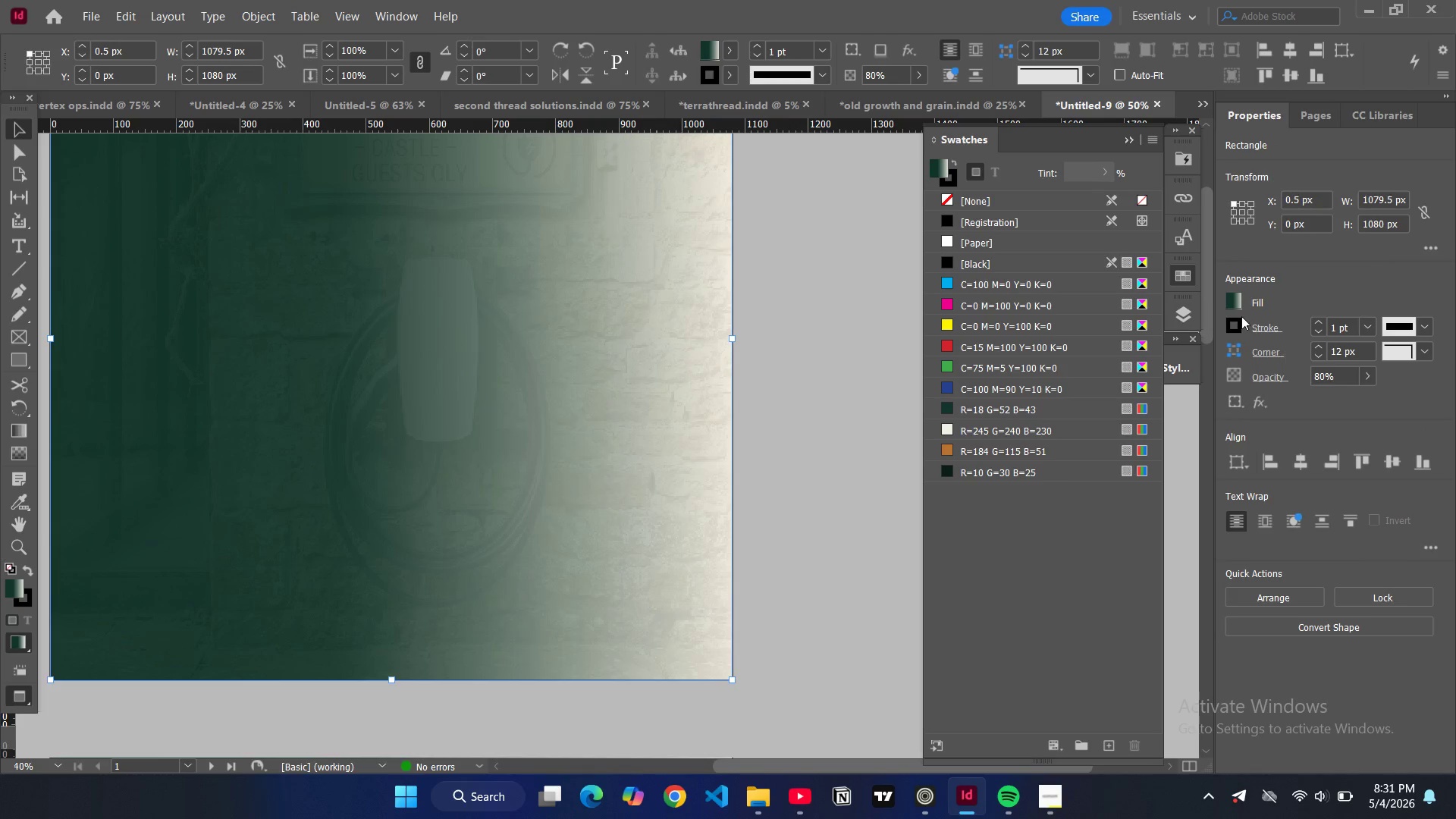 
double_click([1236, 299])
 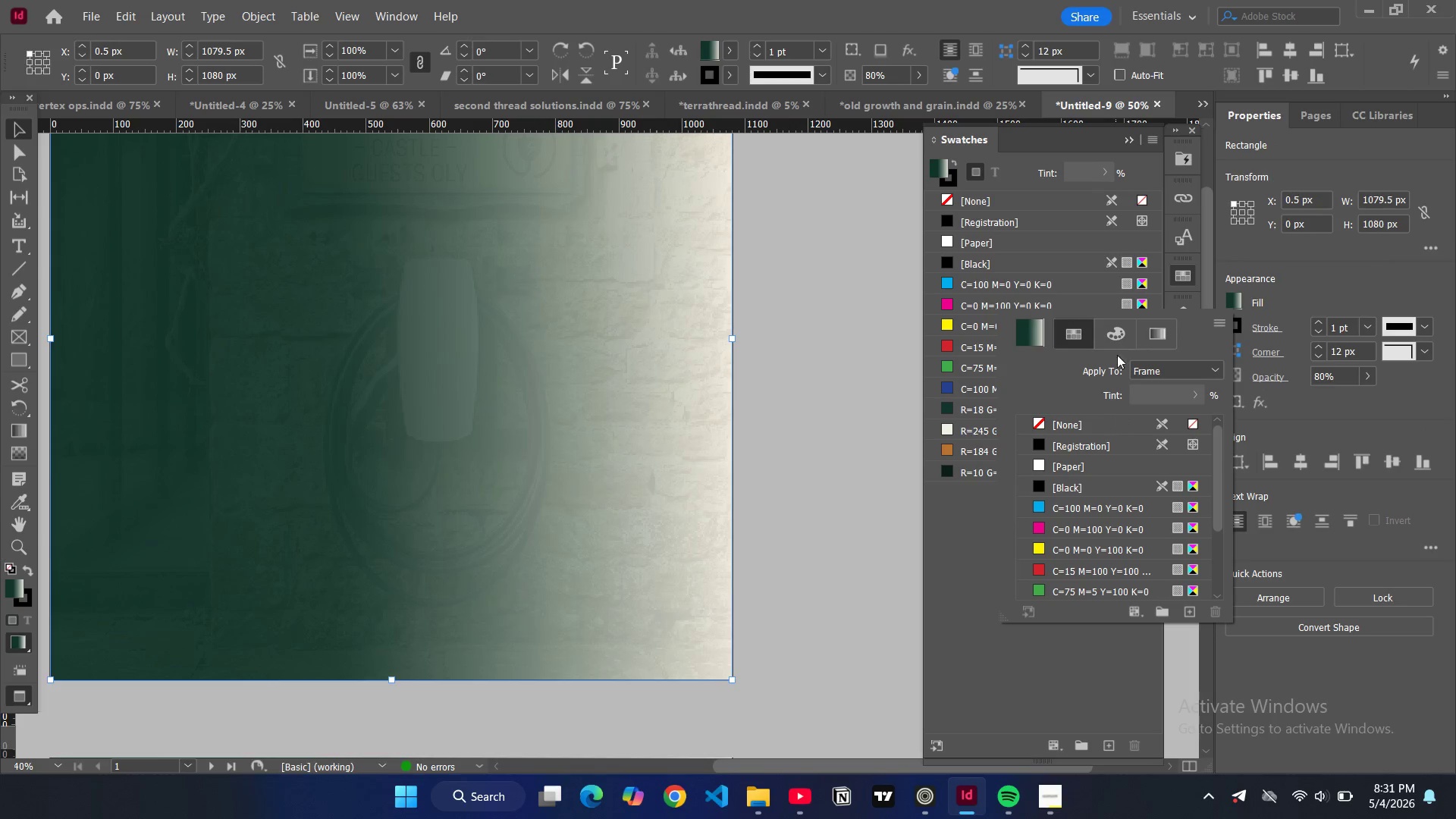 
left_click([1143, 337])
 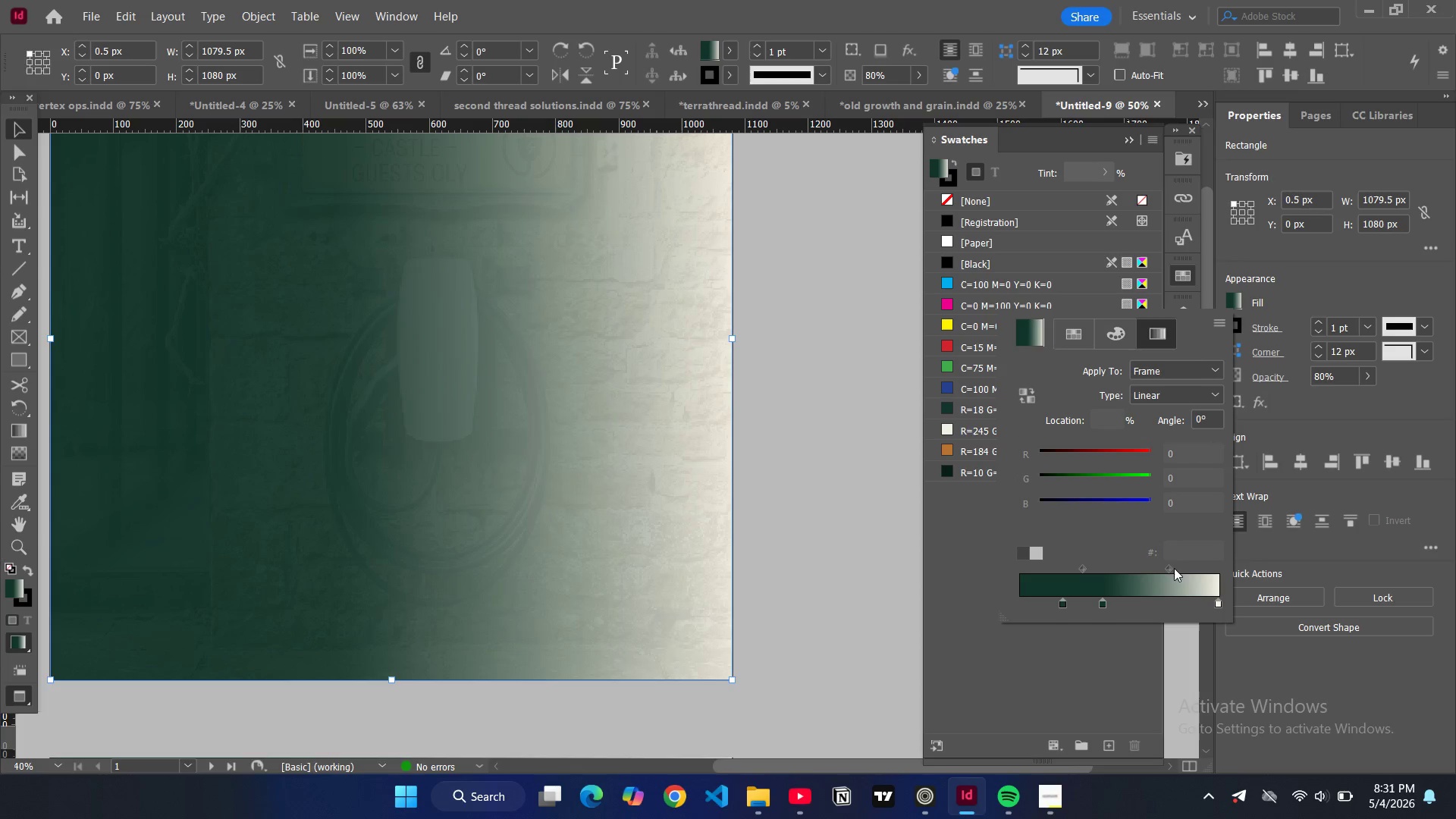 
left_click_drag(start_coordinate=[1169, 566], to_coordinate=[1187, 568])
 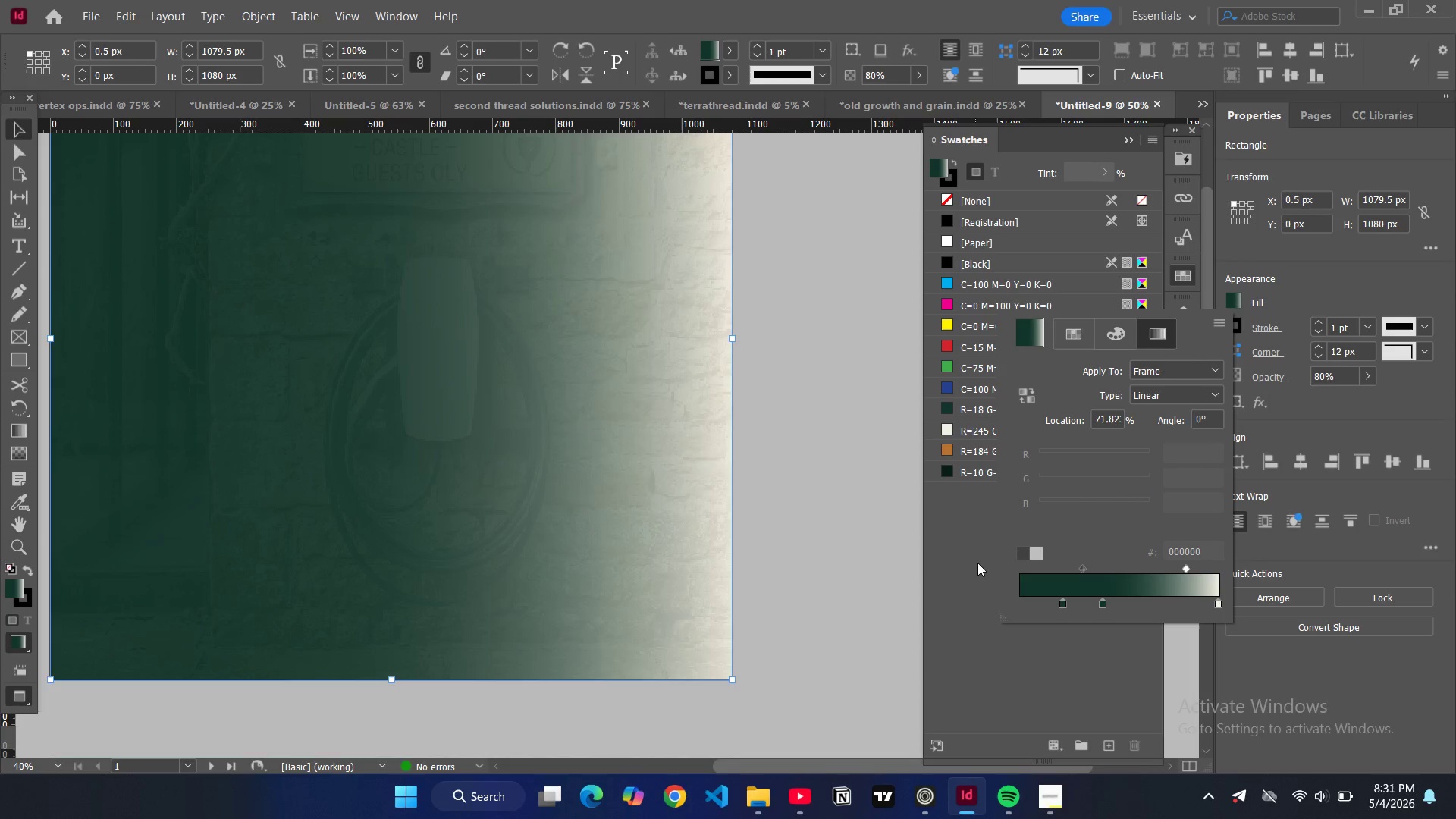 
left_click([865, 526])
 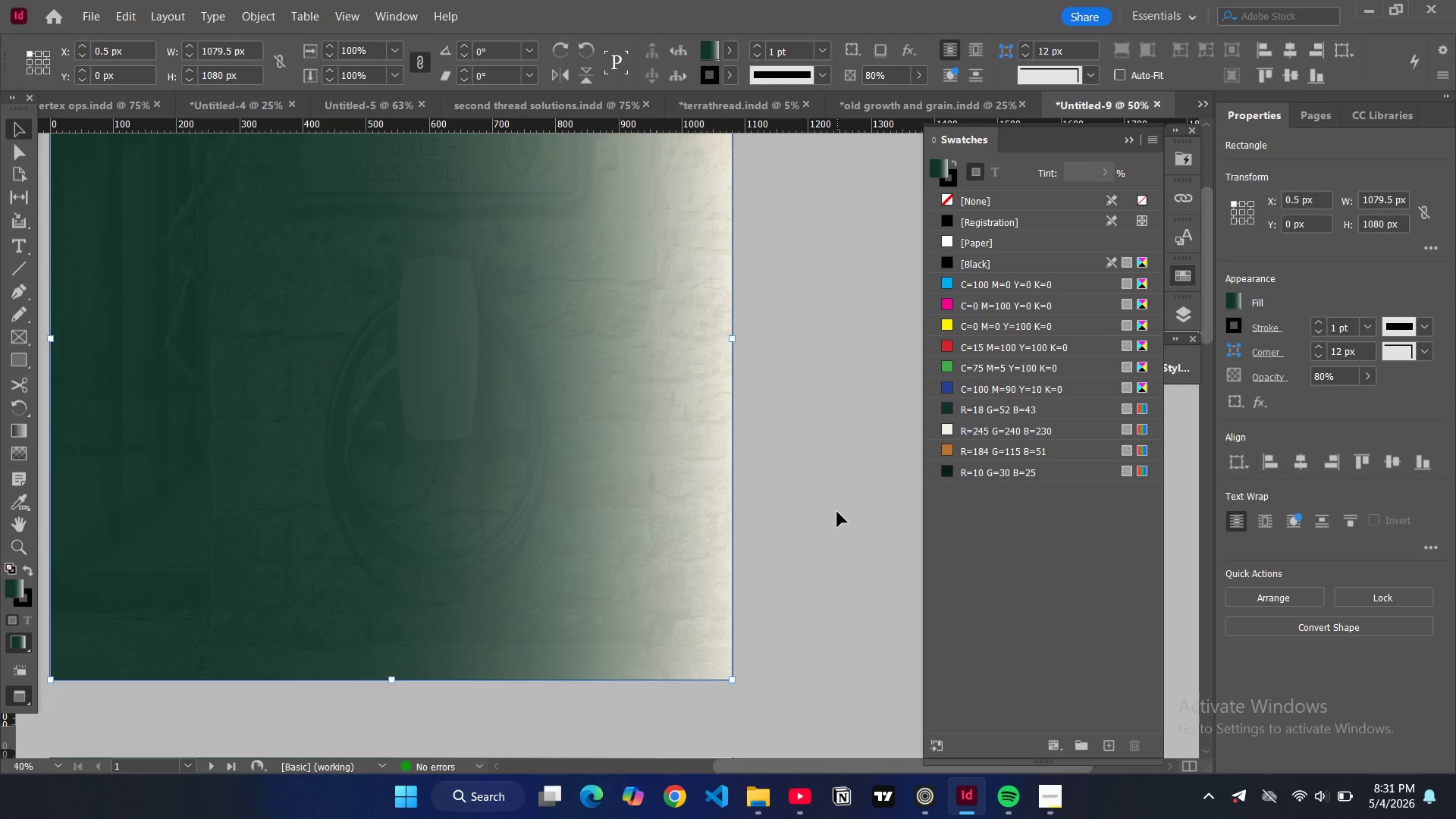 
scroll: coordinate [837, 512], scroll_direction: up, amount: 2.0
 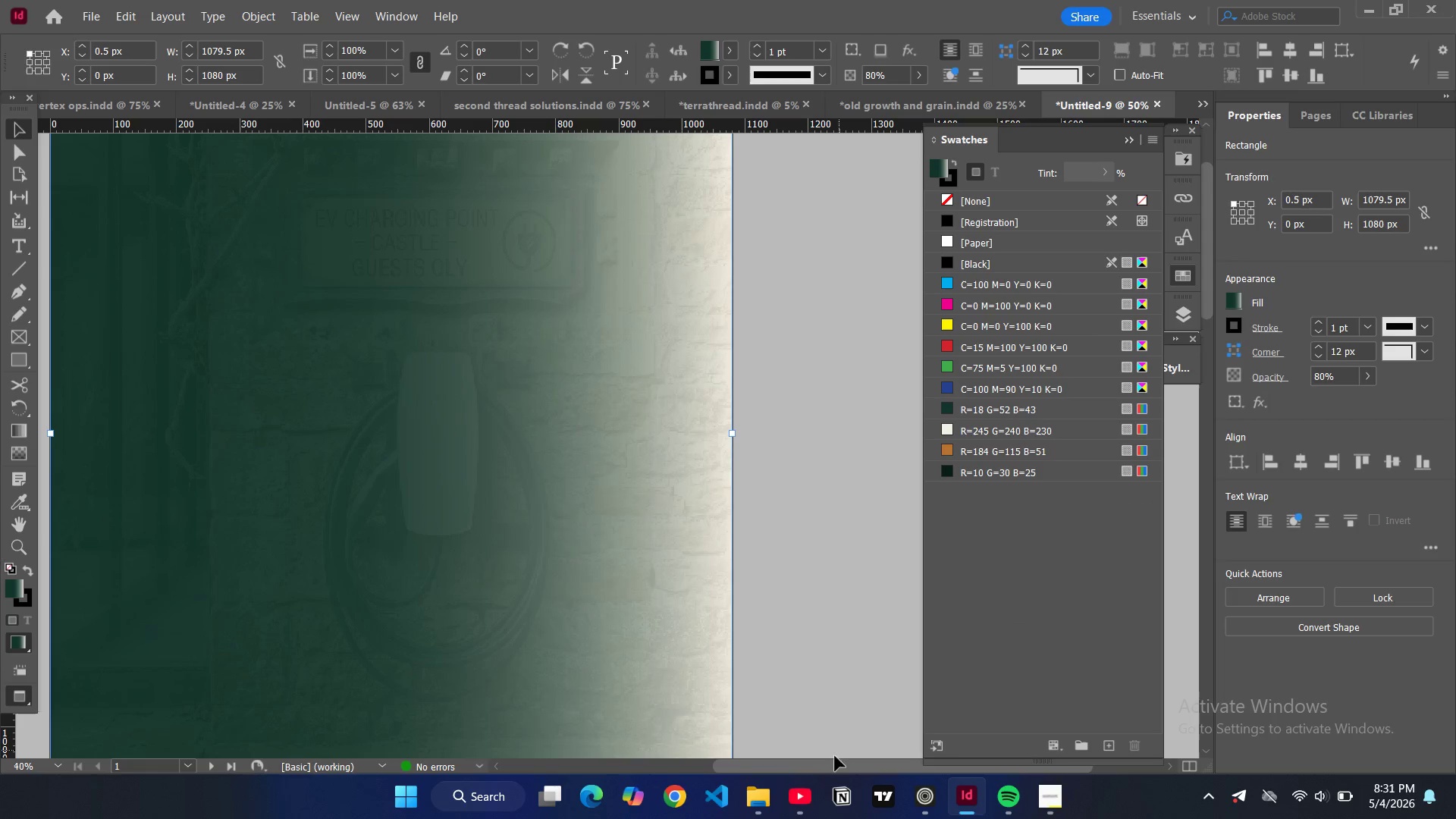 
left_click_drag(start_coordinate=[833, 763], to_coordinate=[792, 763])
 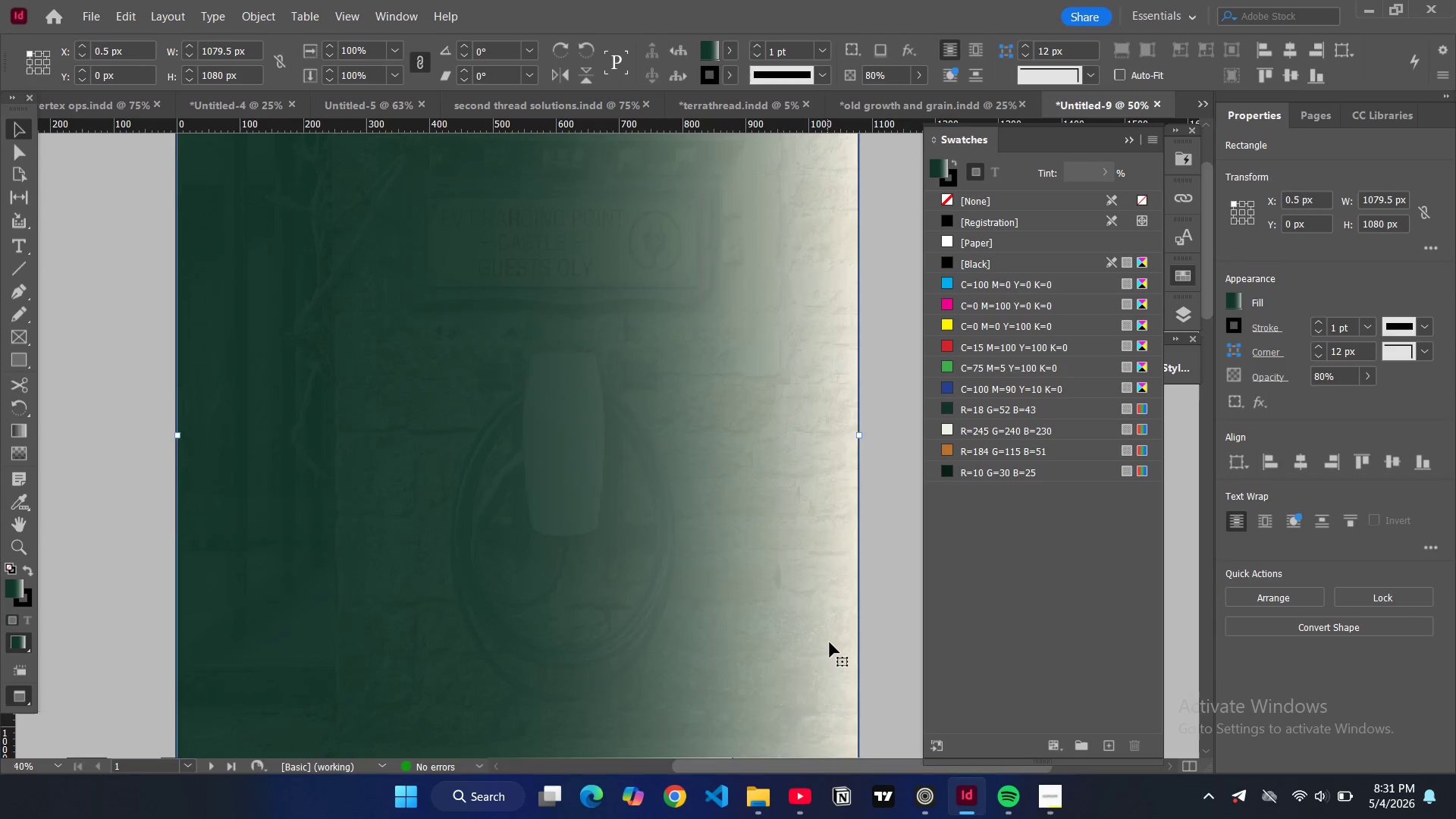 
scroll: coordinate [830, 642], scroll_direction: up, amount: 2.0
 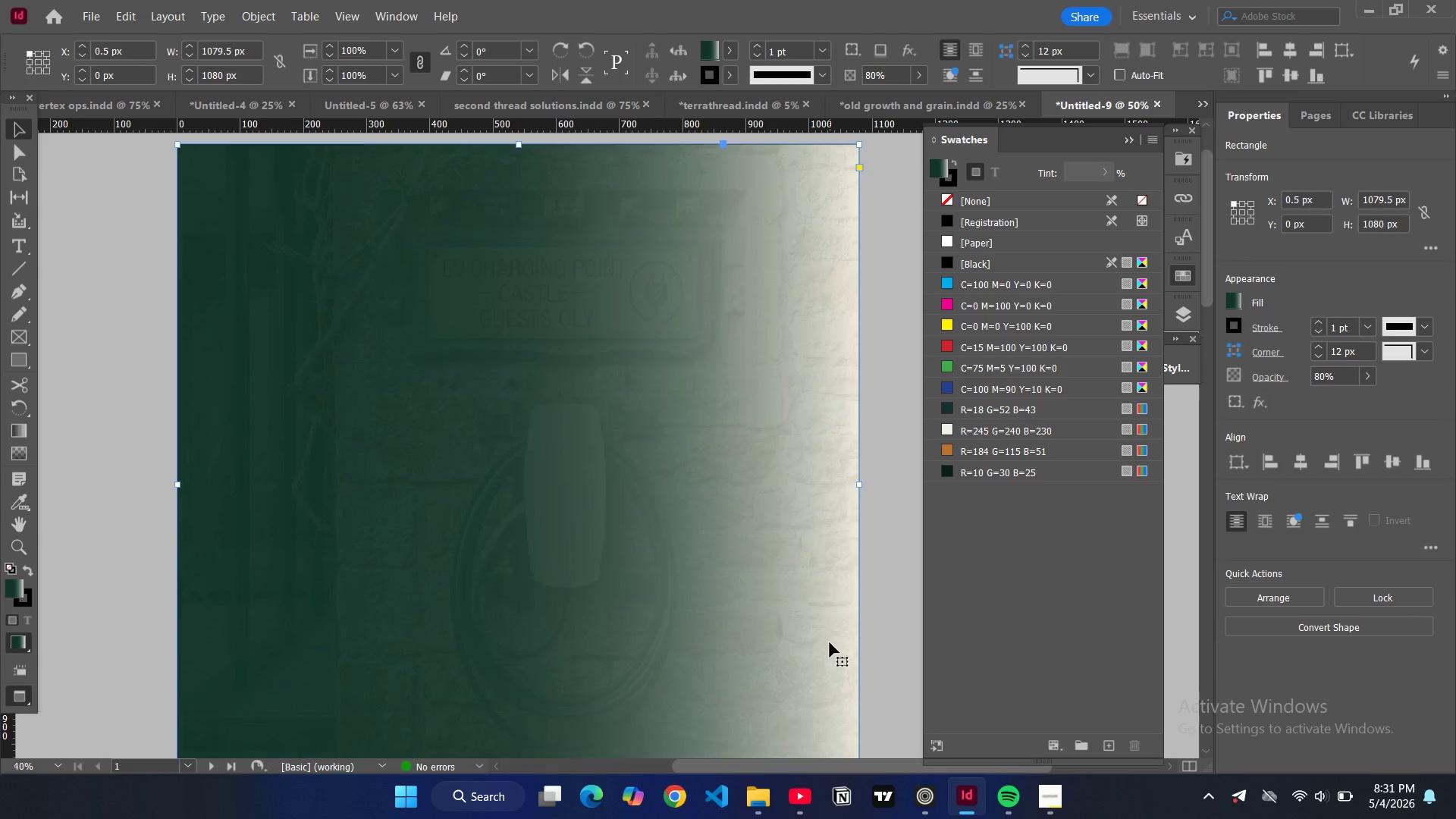 
scroll: coordinate [830, 642], scroll_direction: down, amount: 1.0
 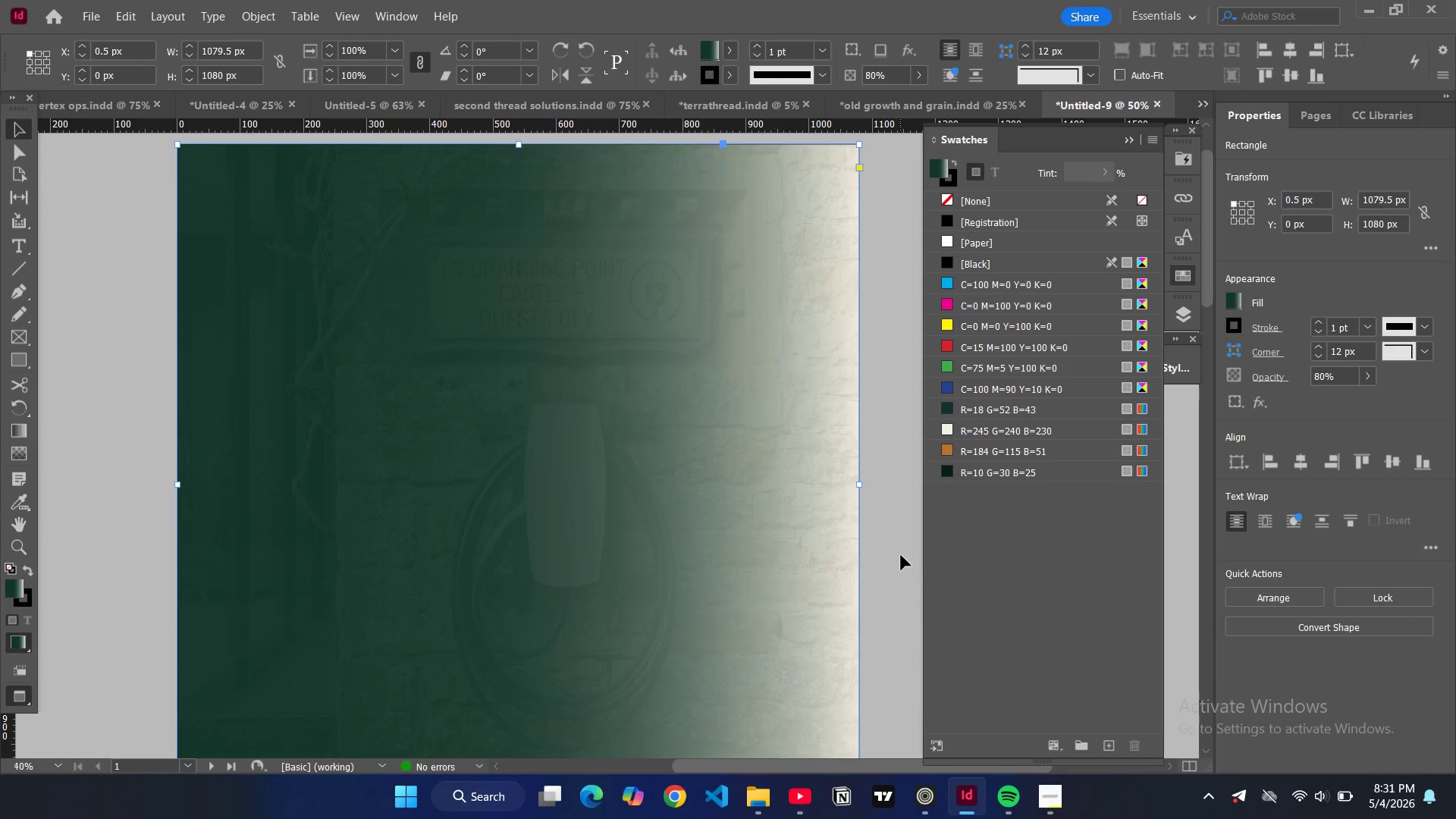 
left_click([900, 555])
 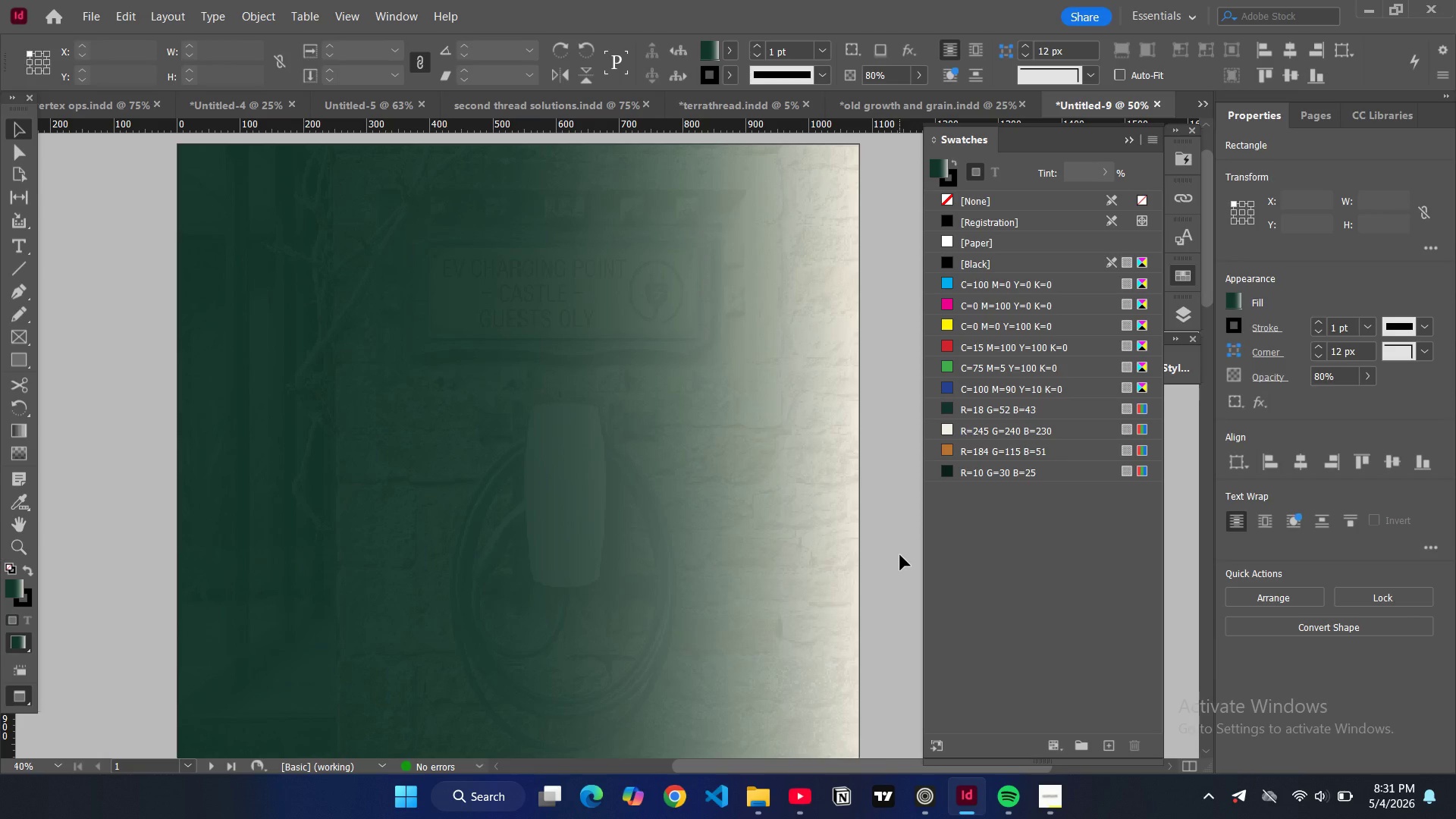 
scroll: coordinate [900, 555], scroll_direction: down, amount: 2.0
 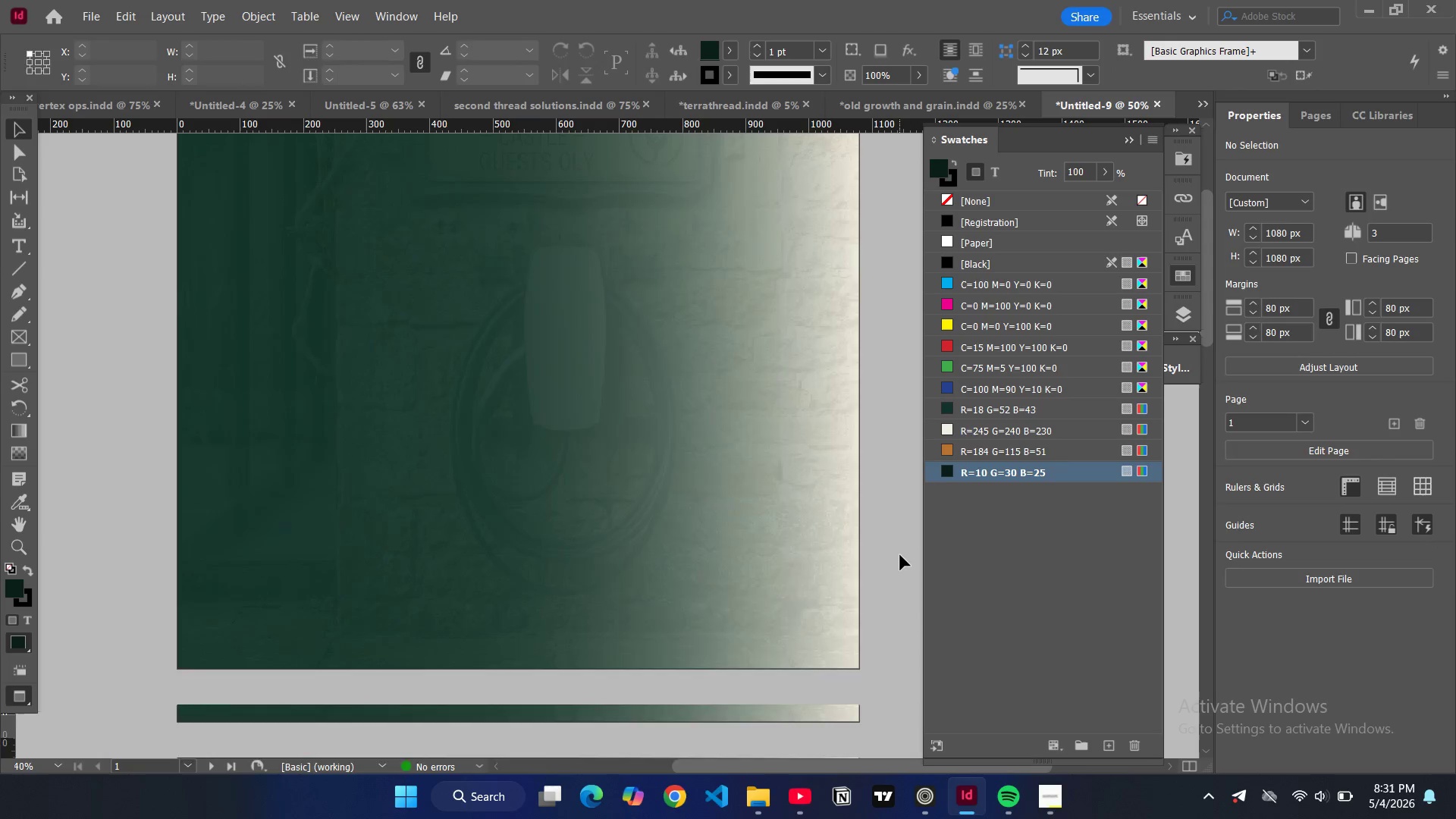 
scroll: coordinate [900, 555], scroll_direction: up, amount: 2.0
 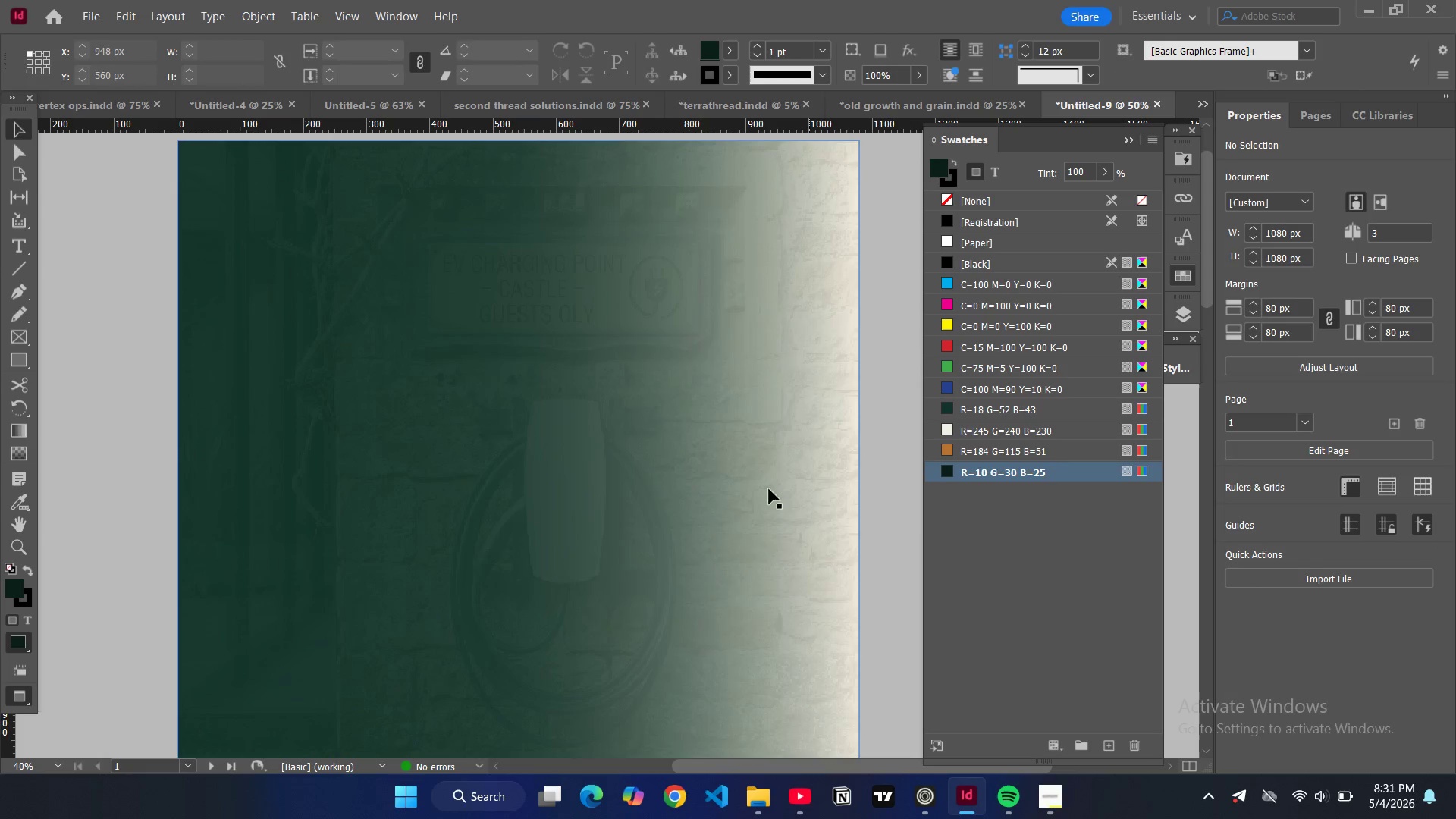 
mouse_move([20, 276])
 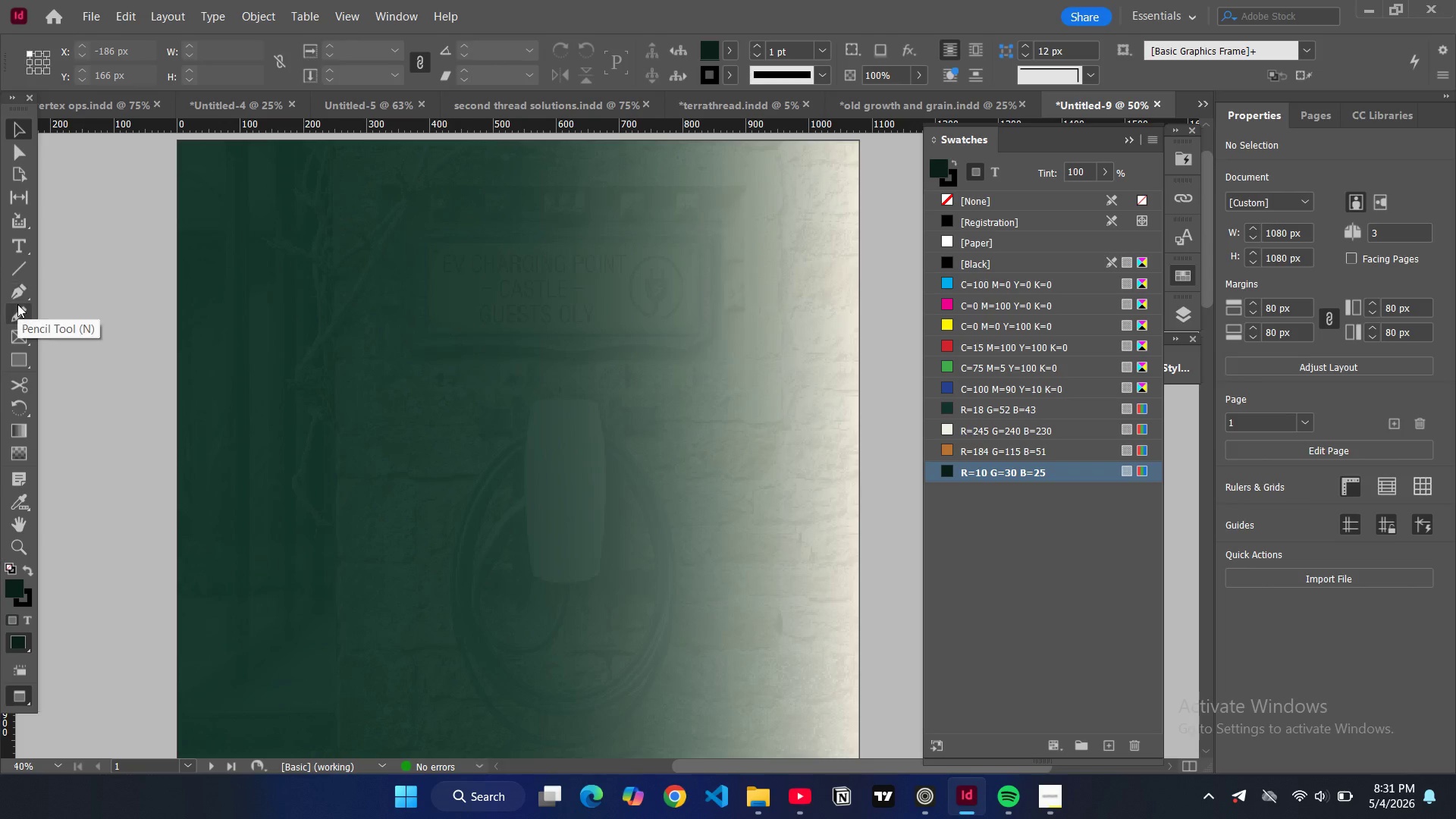 
mouse_move([16, 308])
 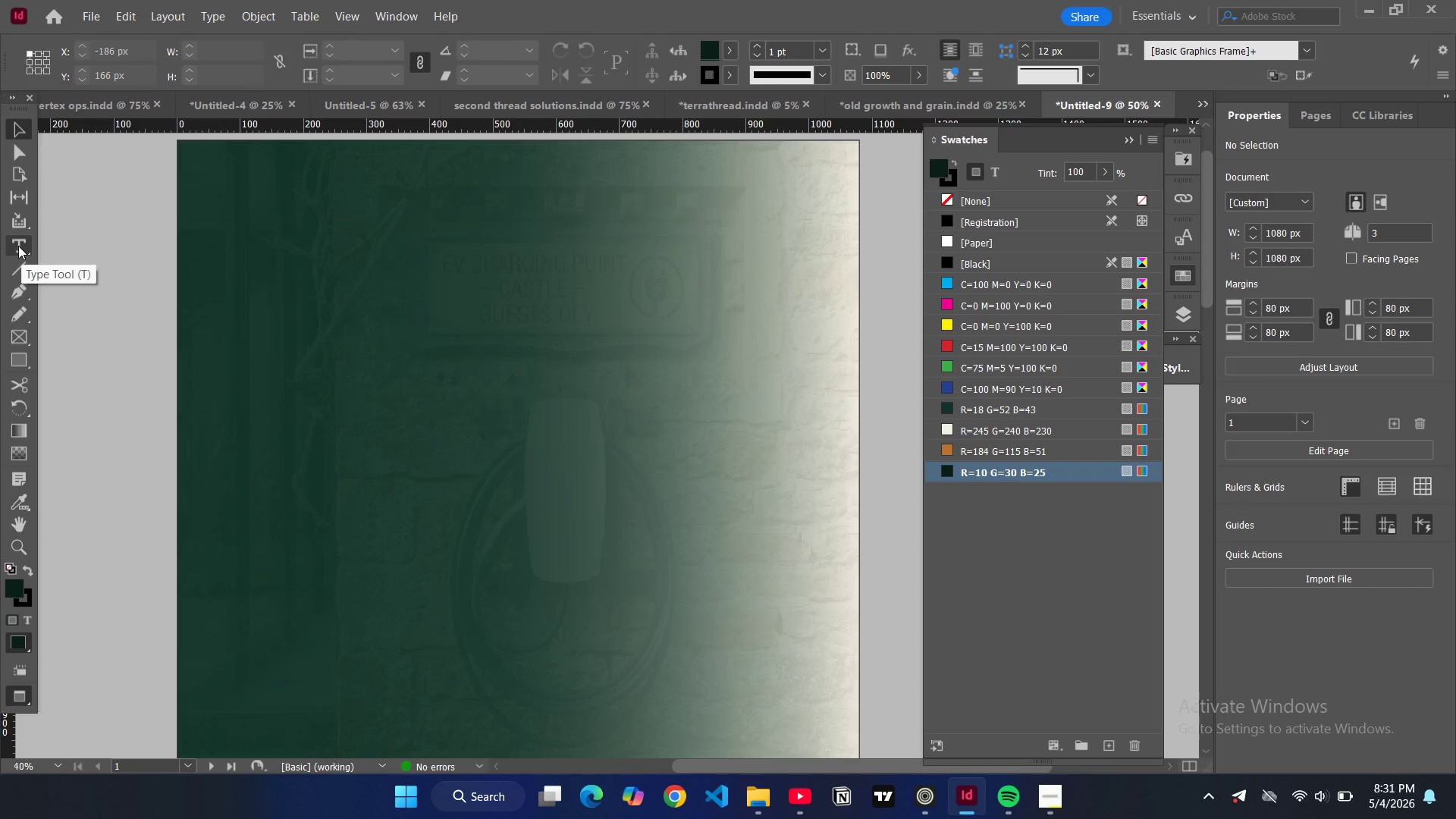 
key(W)
 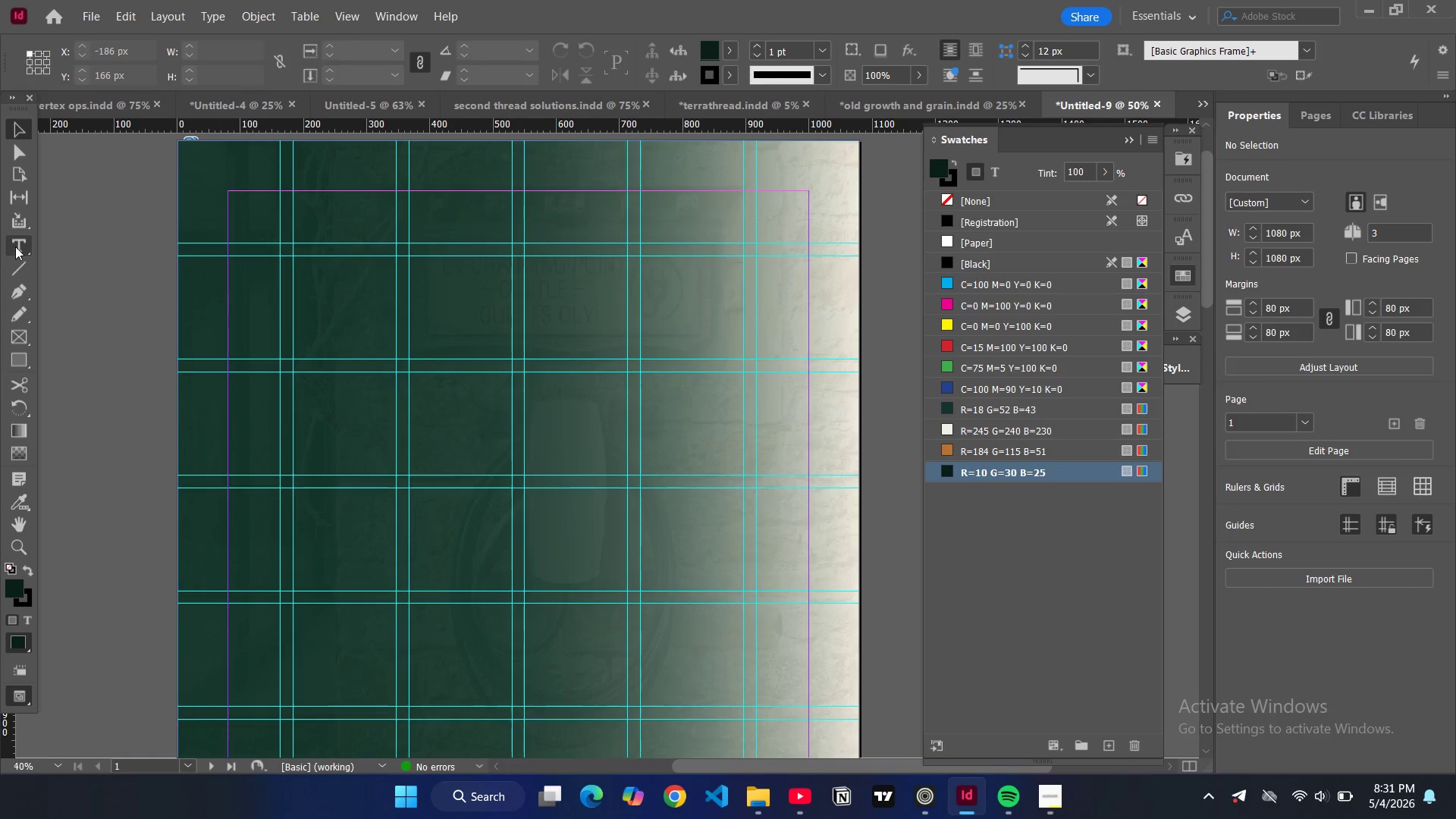 
left_click([16, 244])
 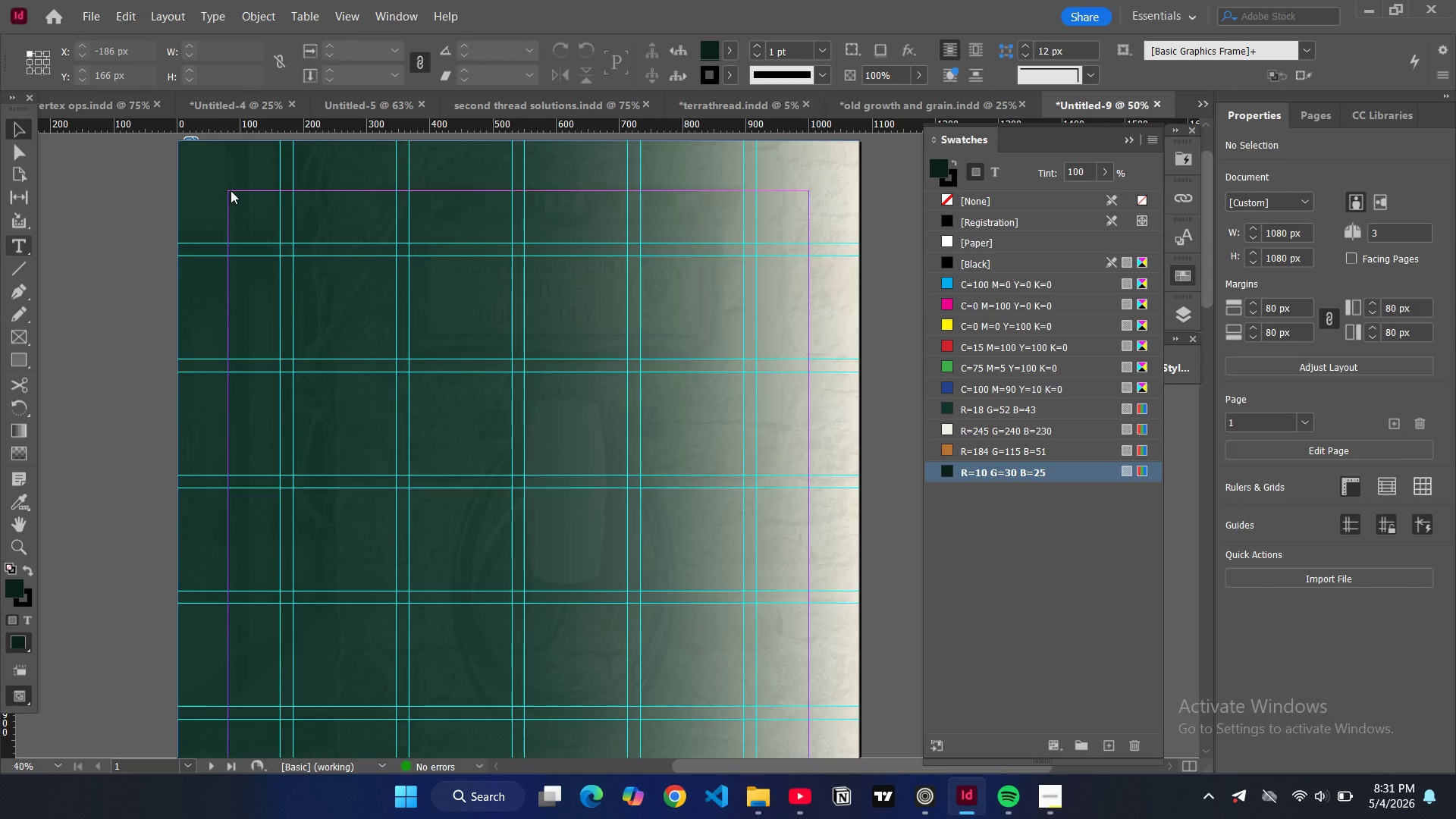 
left_click_drag(start_coordinate=[228, 190], to_coordinate=[479, 243])
 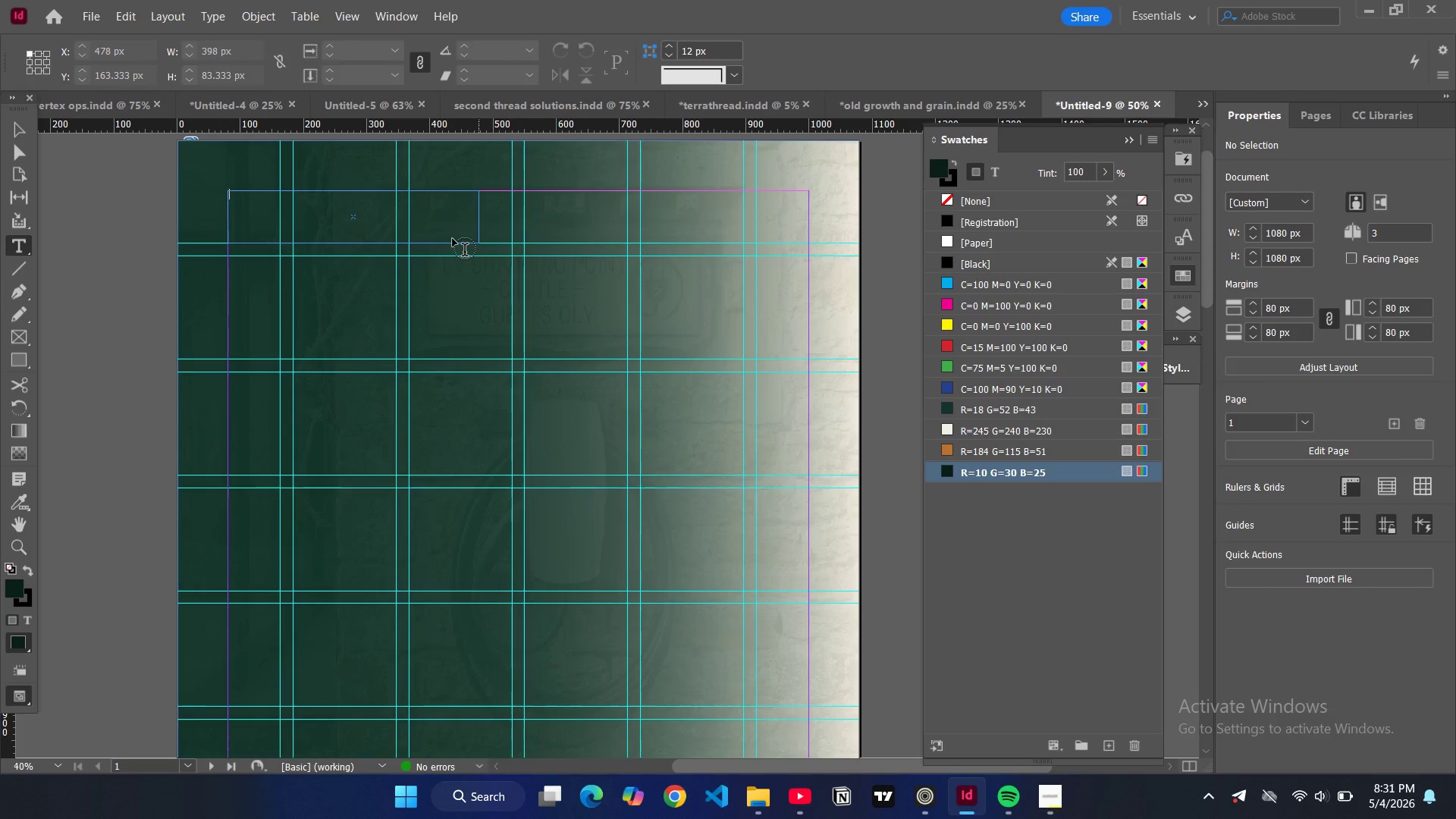 
type(@HeritageCut)
key(Backspace)
type(rrent)
 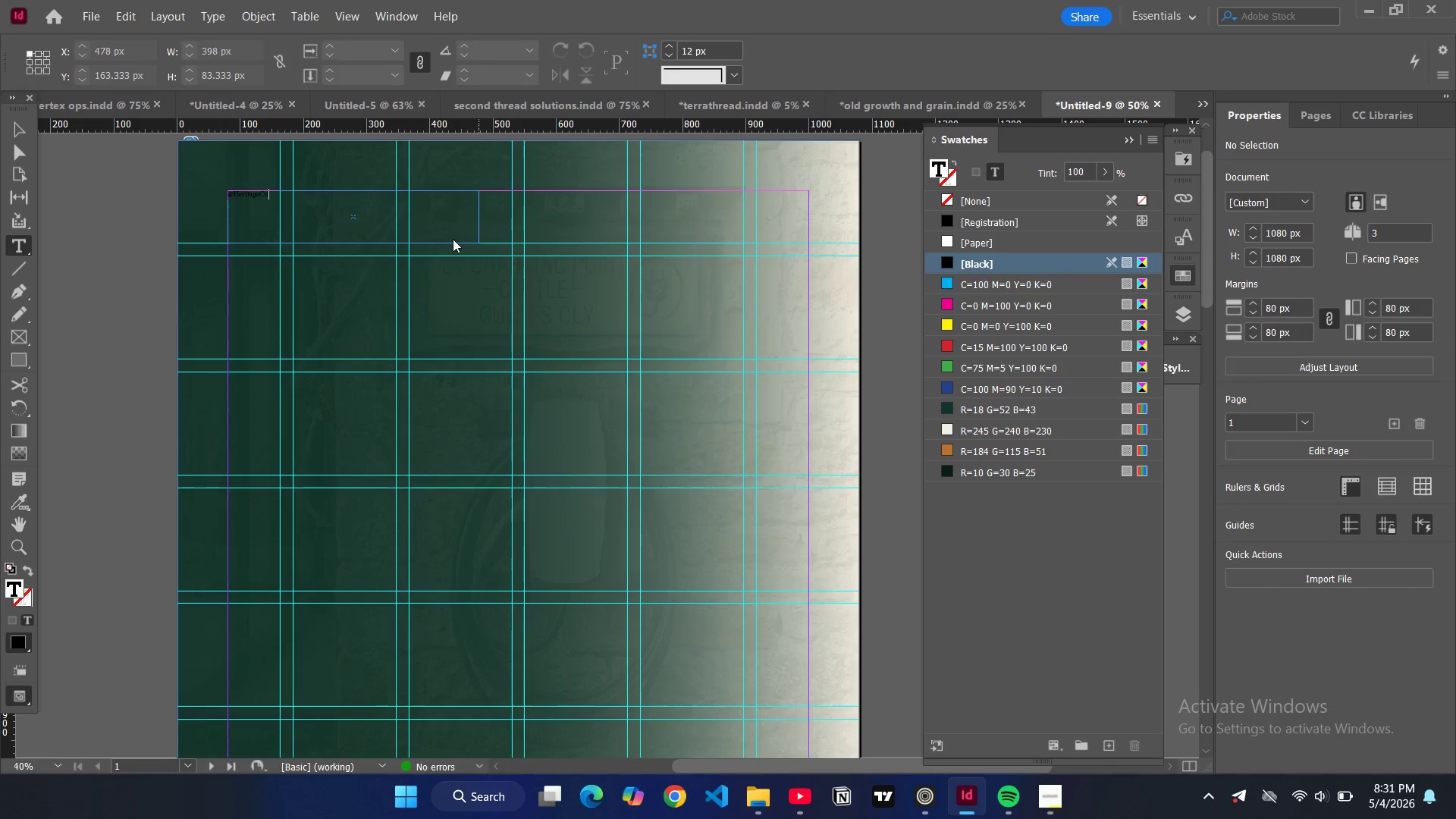 
key(Control+A)
 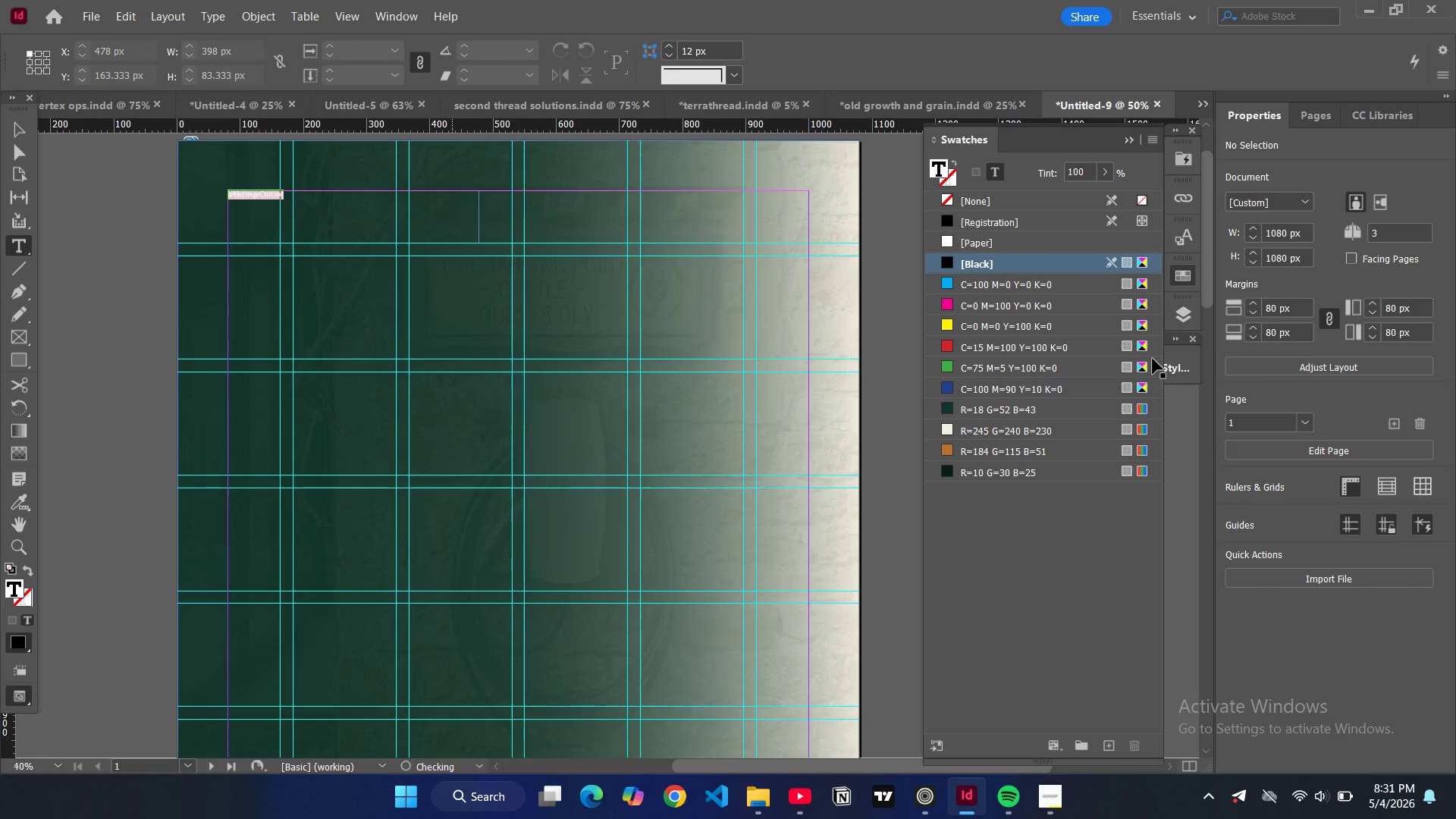 
mouse_move([1185, 318])
 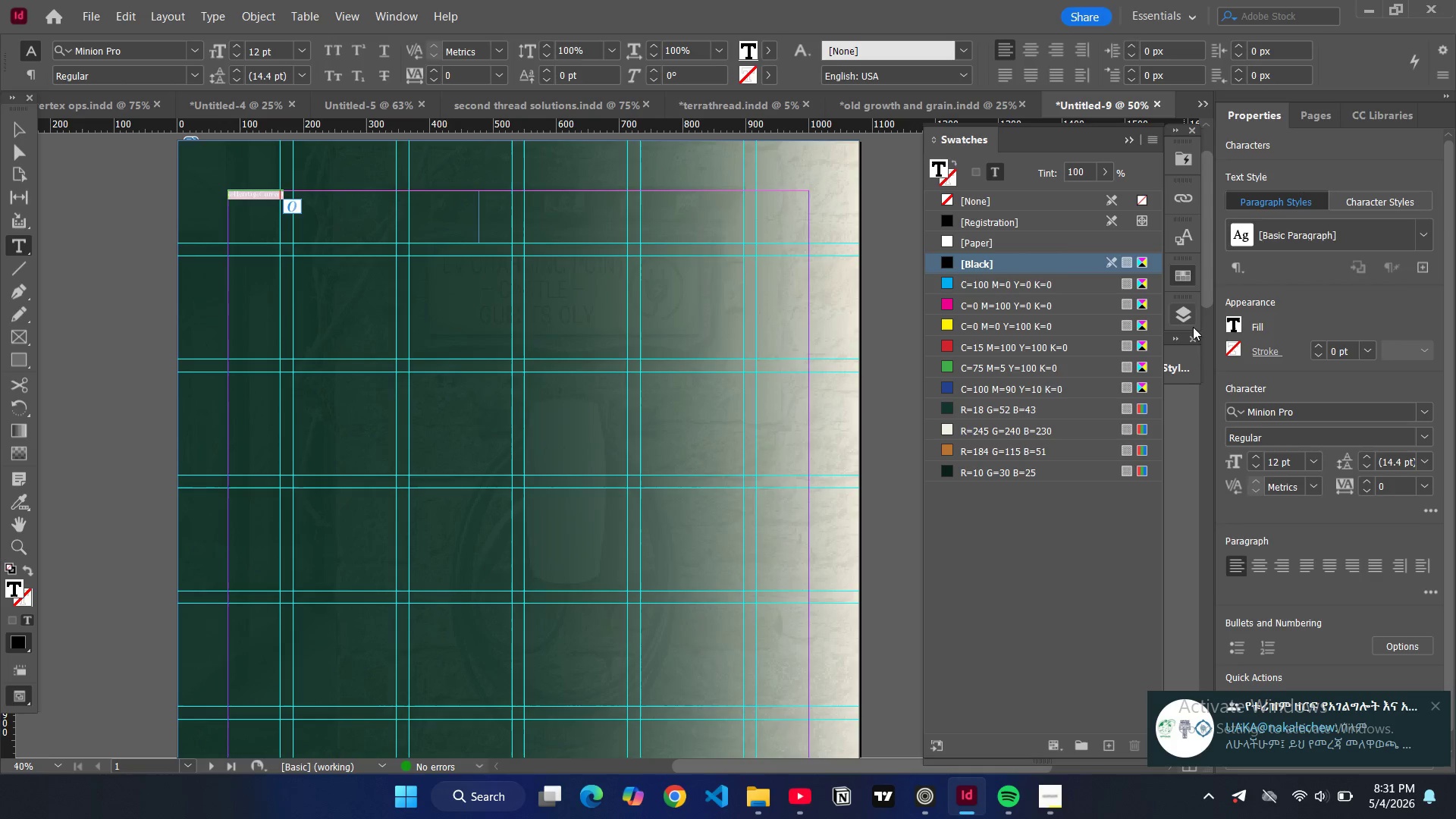 
left_click([1178, 365])
 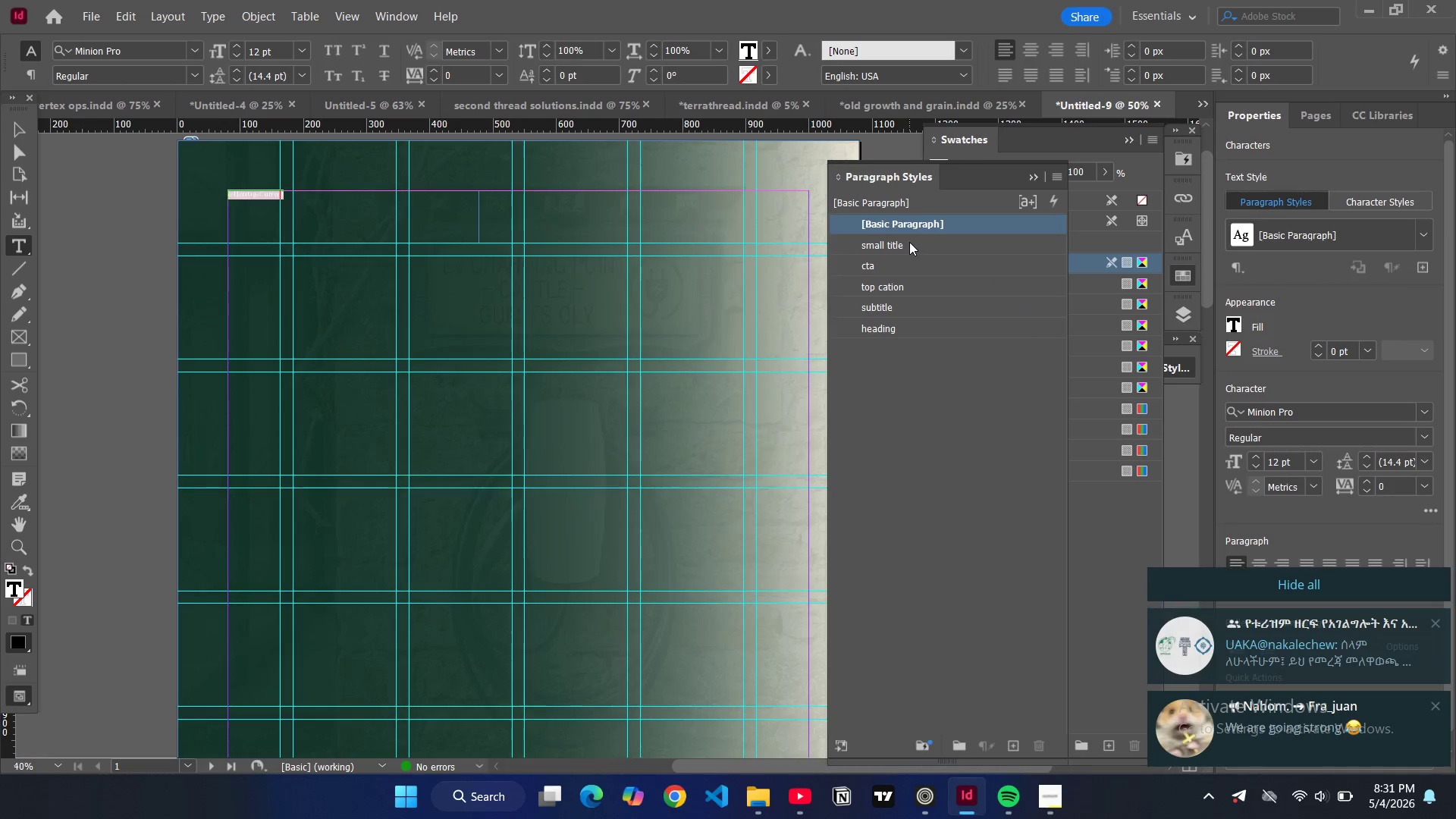 
left_click([909, 242])
 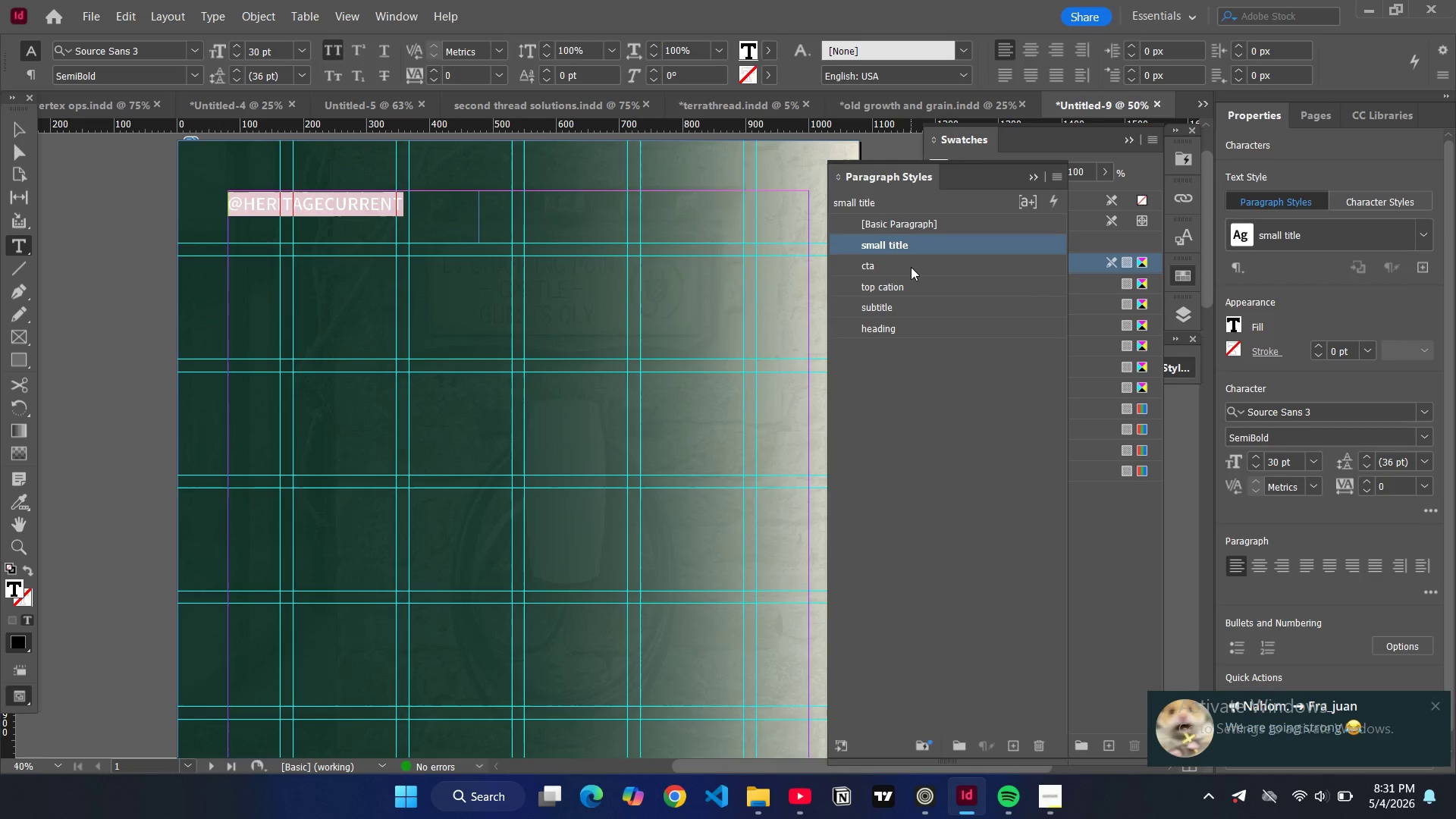 
left_click([905, 267])
 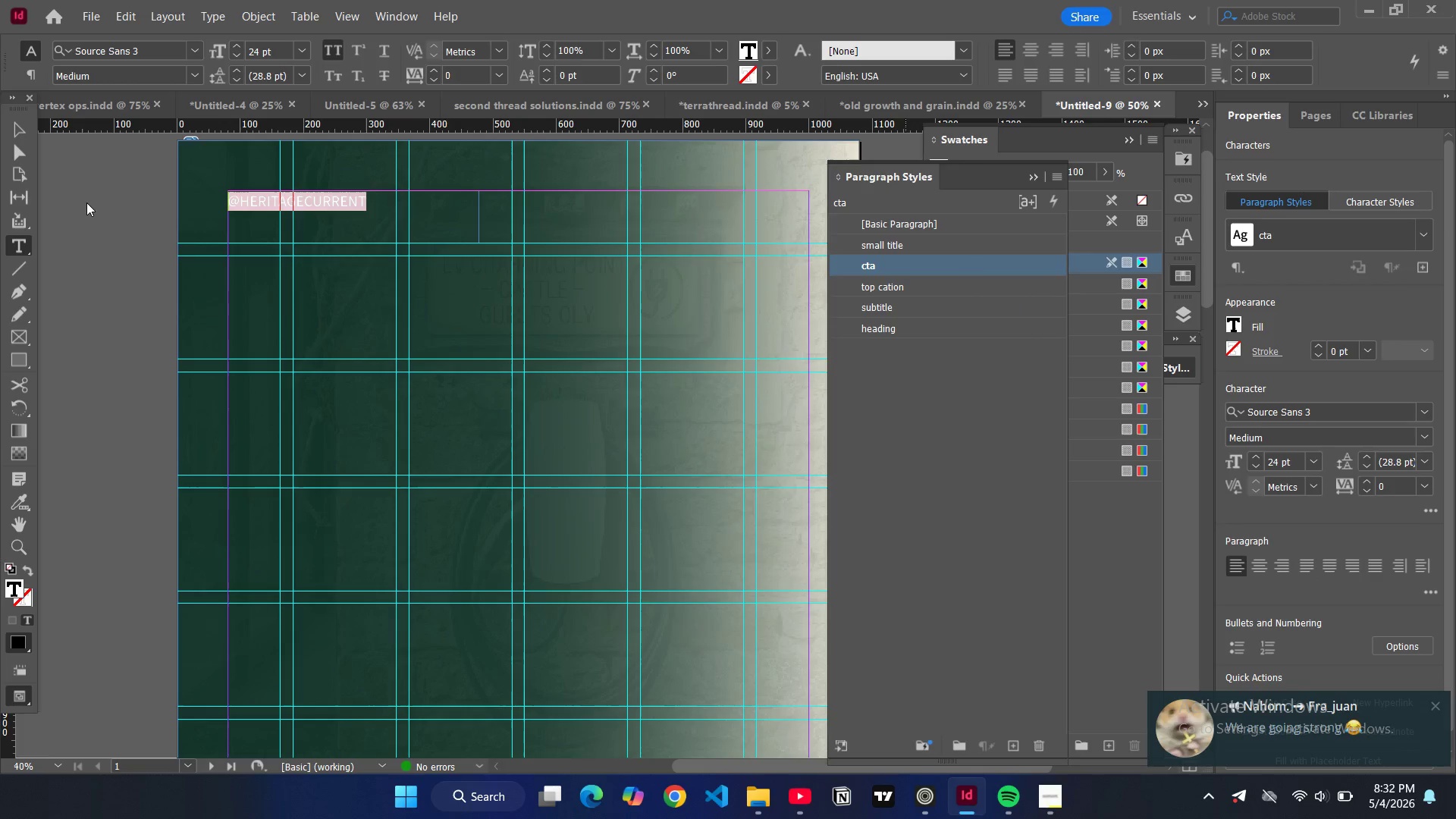 
left_click([86, 202])
 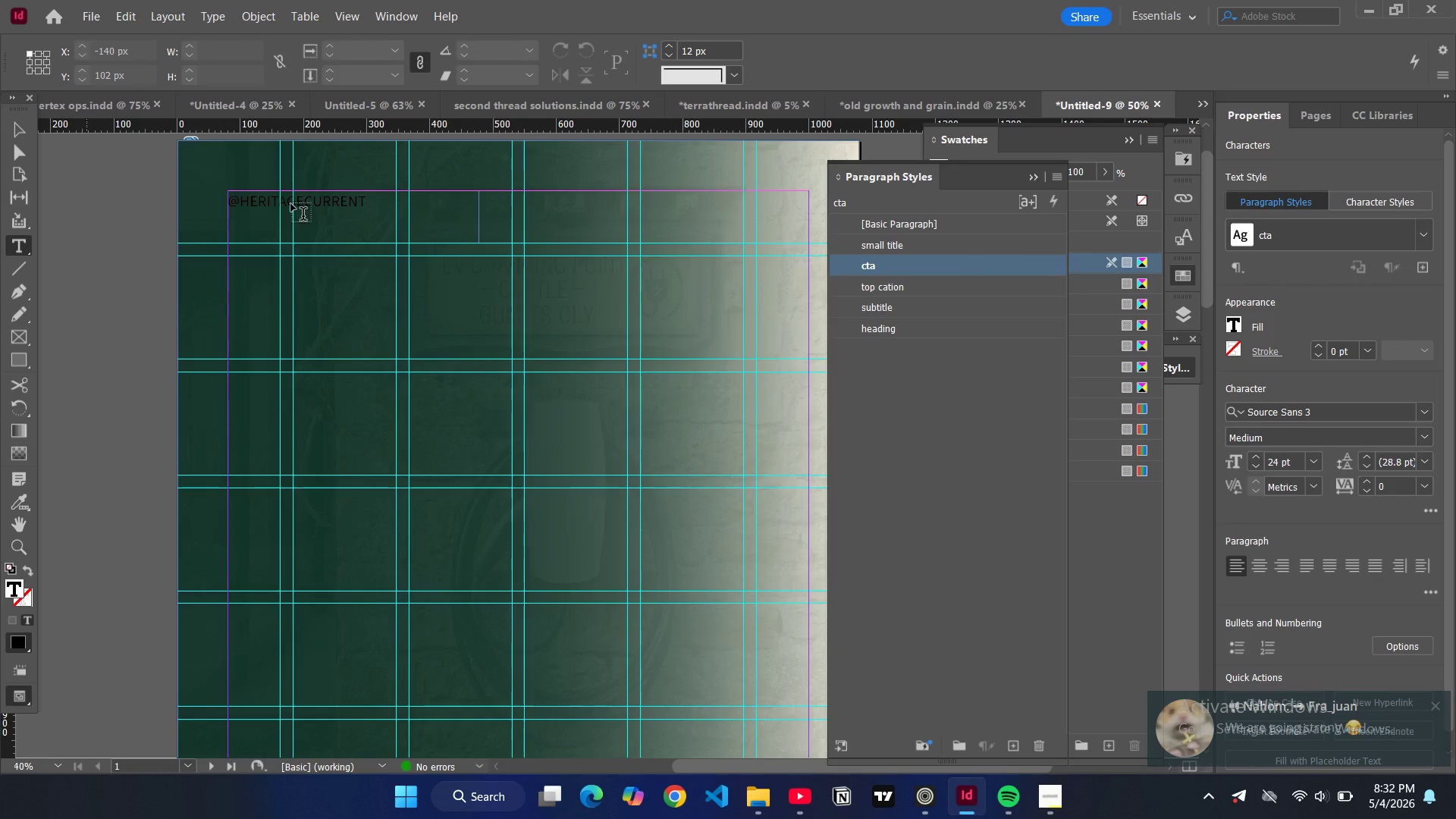 
double_click([291, 204])
 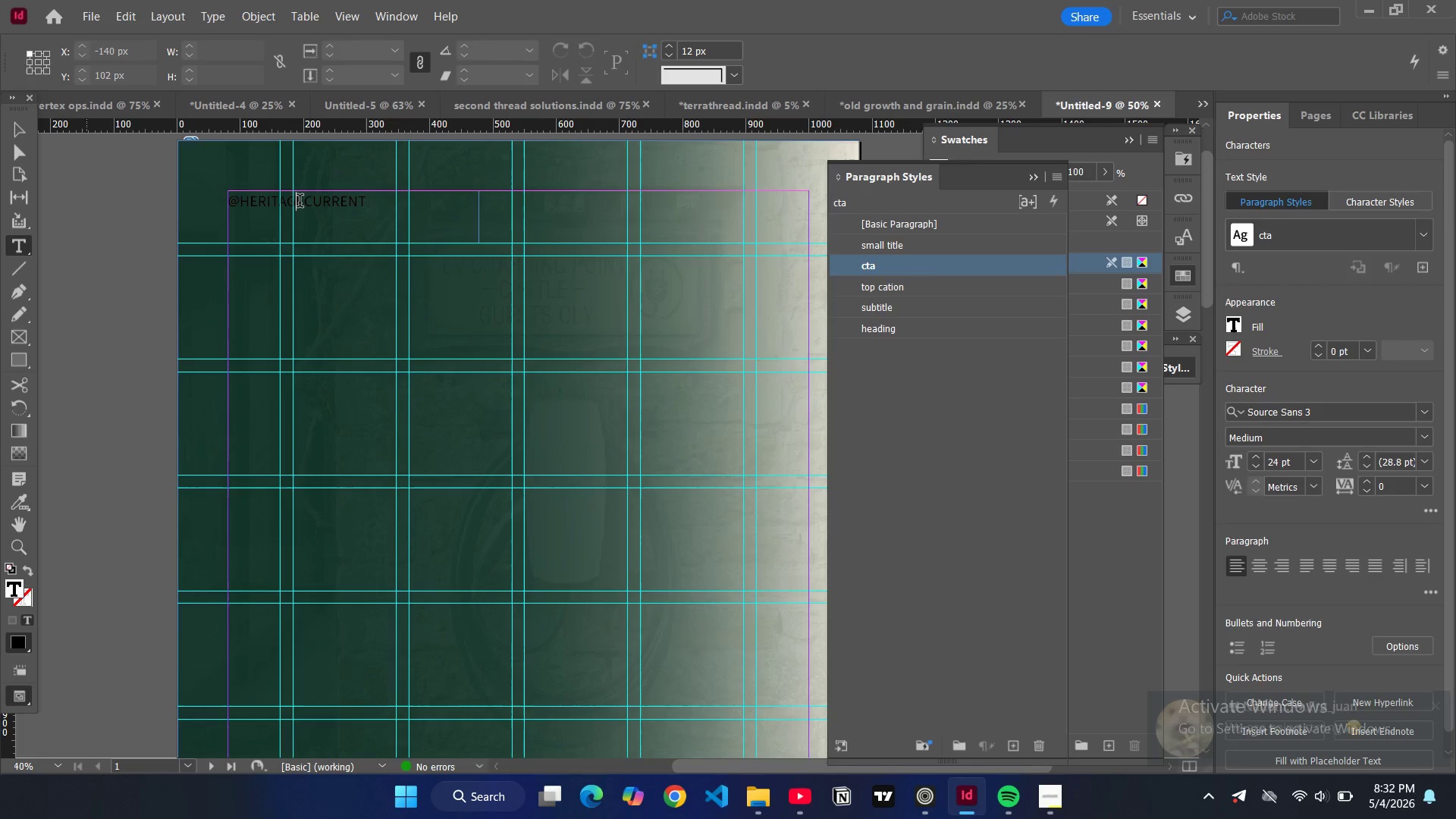 
triple_click([300, 202])
 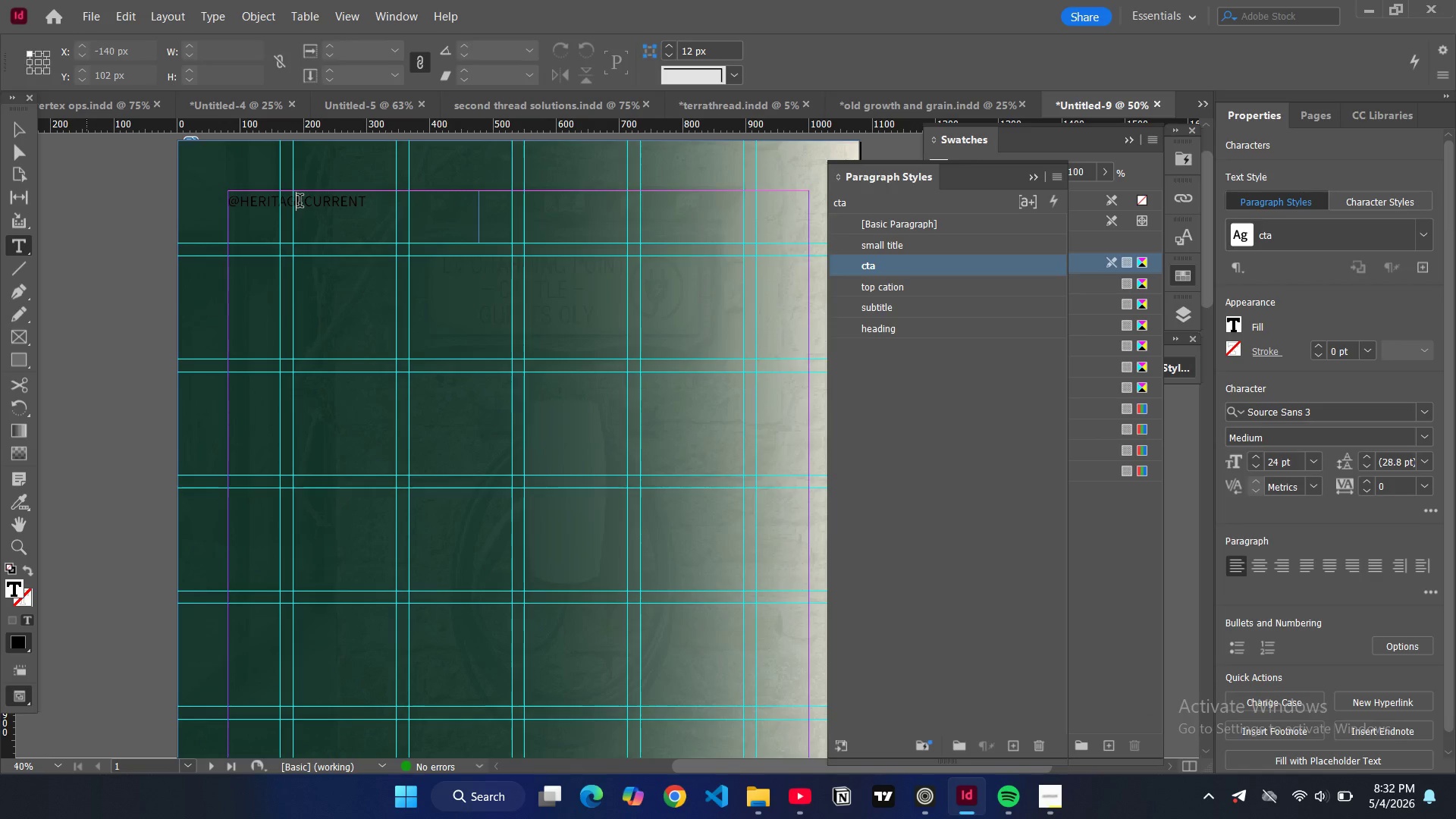 
triple_click([300, 202])
 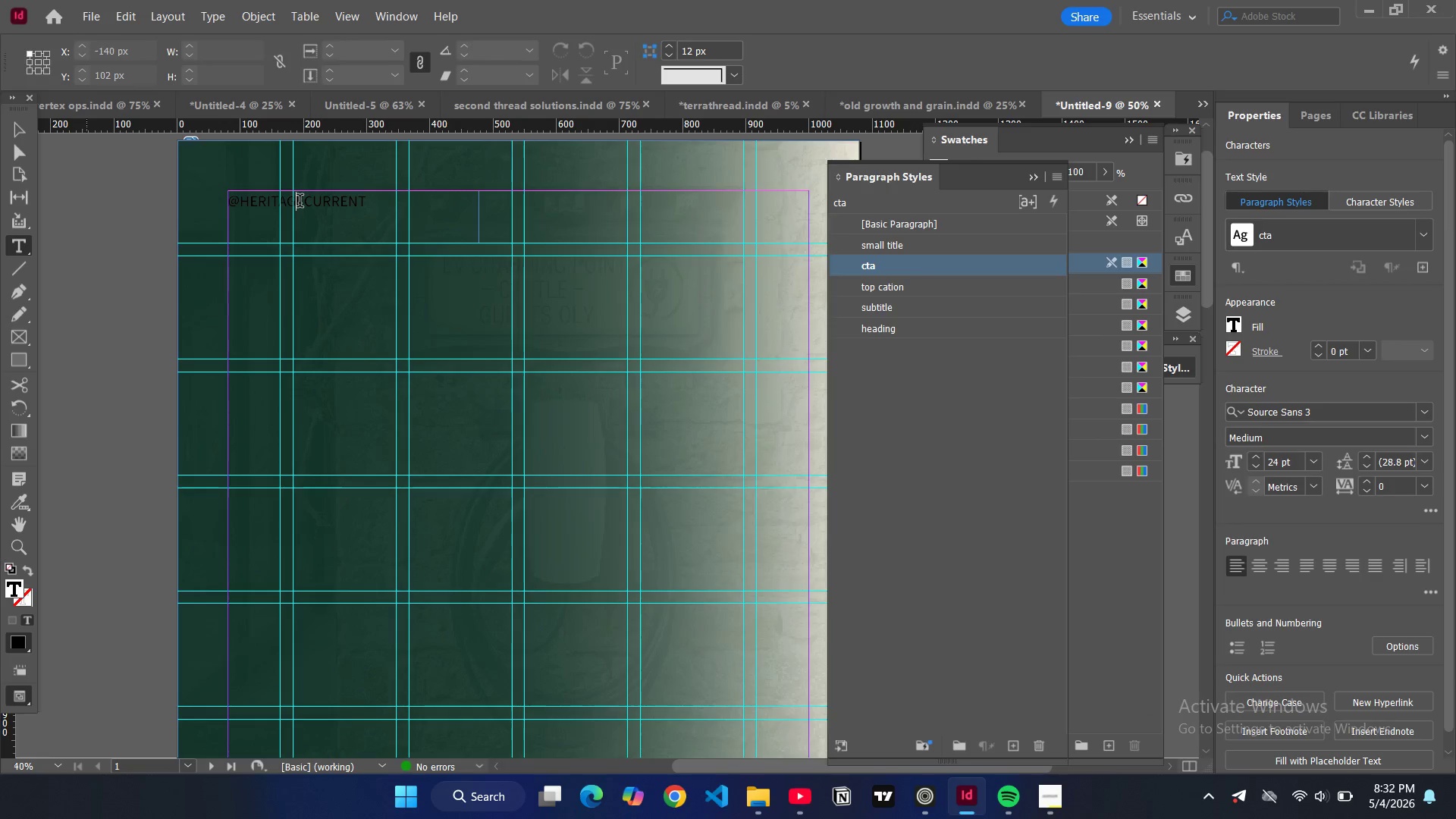 
hold_key(key=ControlLeft, duration=0.56)
 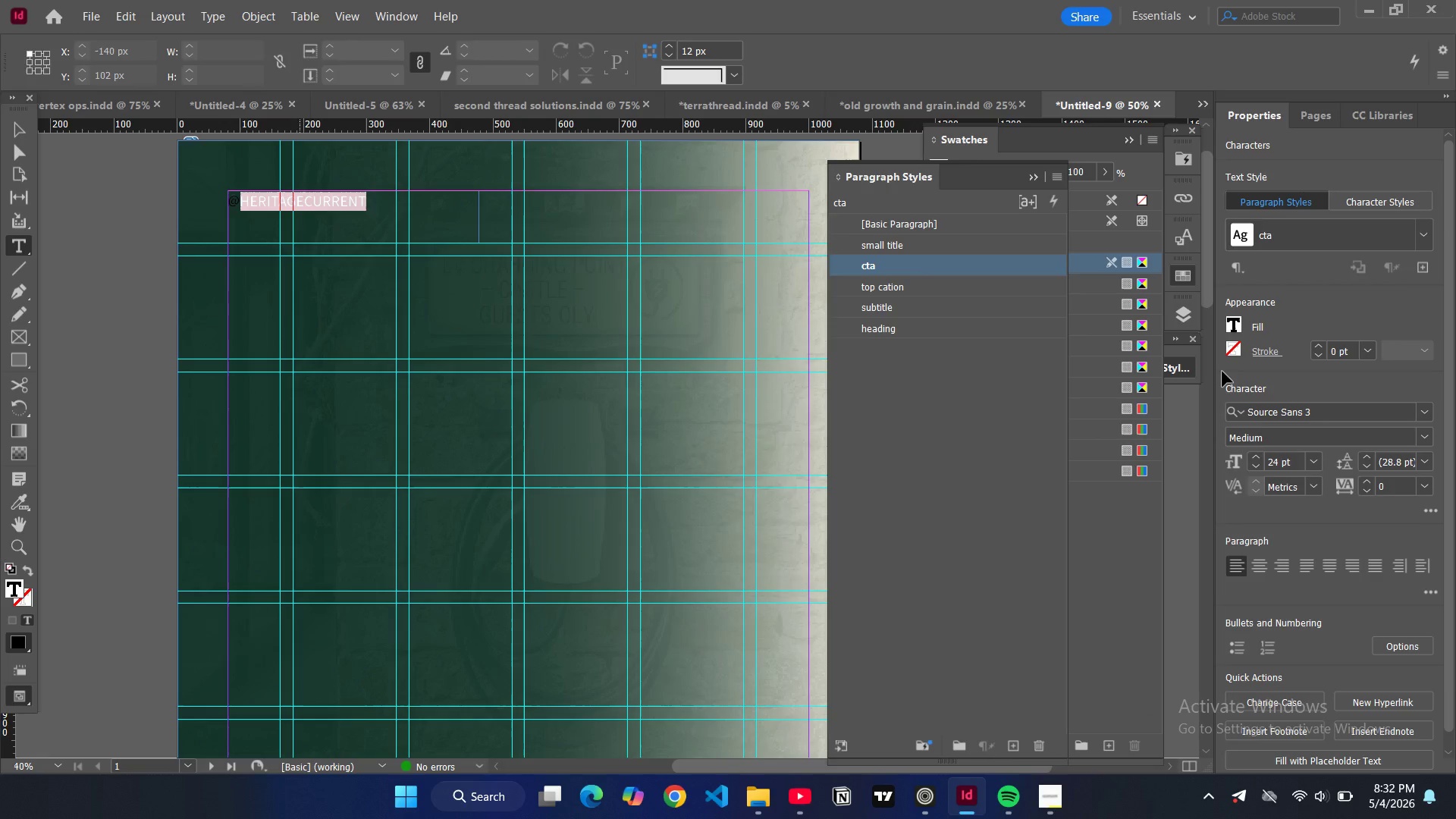 
hold_key(key=A, duration=1.36)
 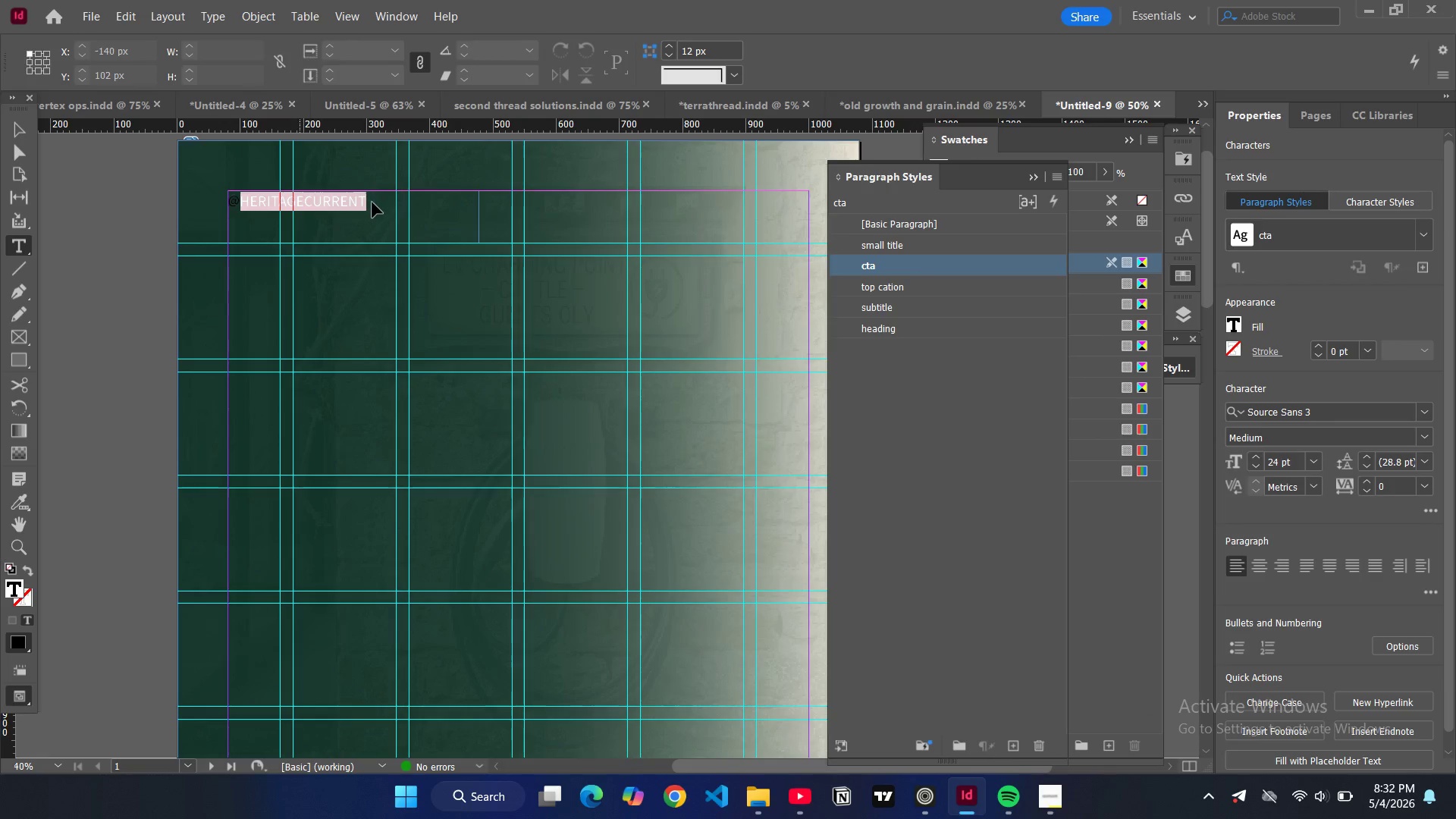 
hold_key(key=ControlLeft, duration=0.5)
 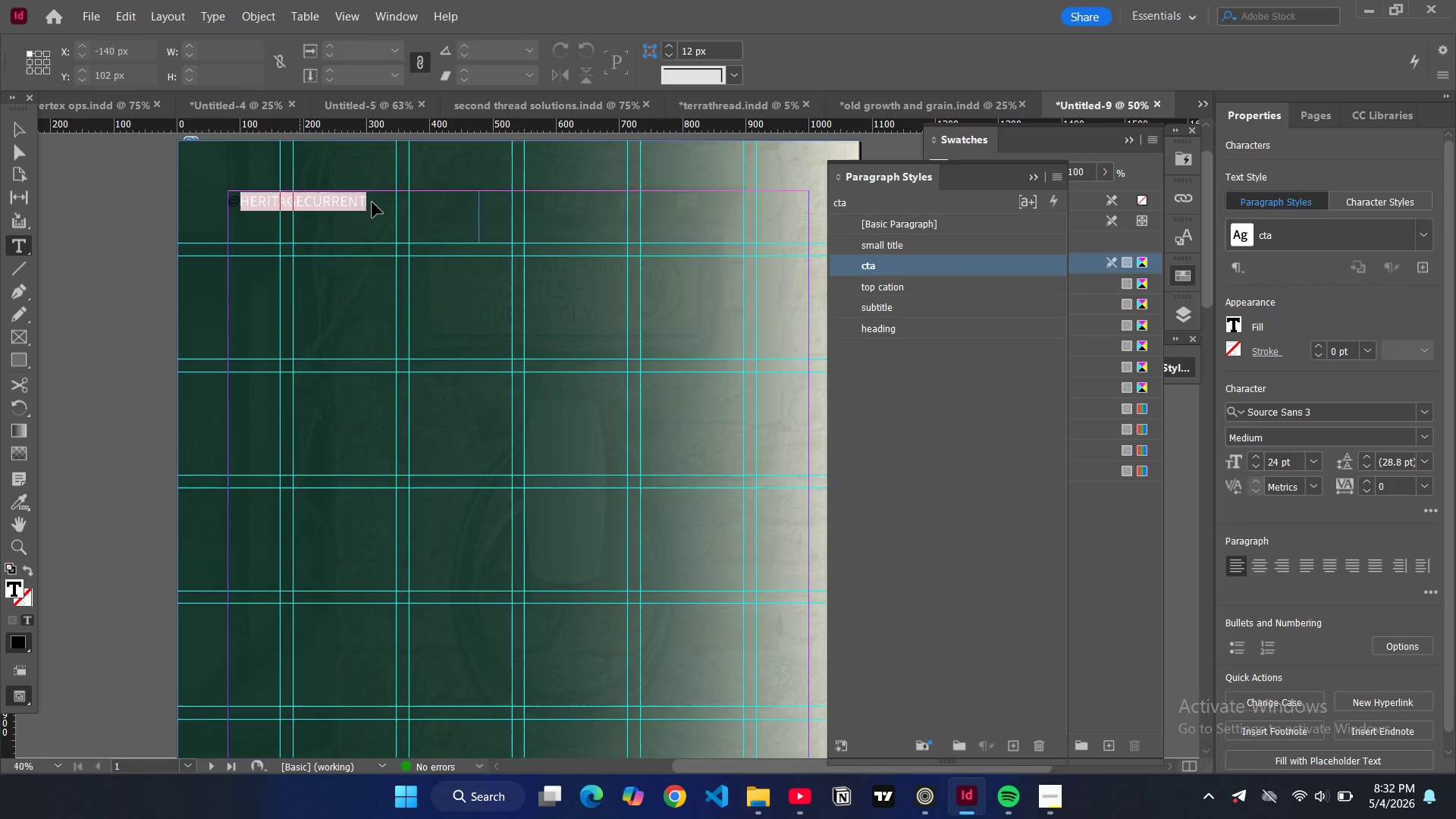 
double_click([372, 202])
 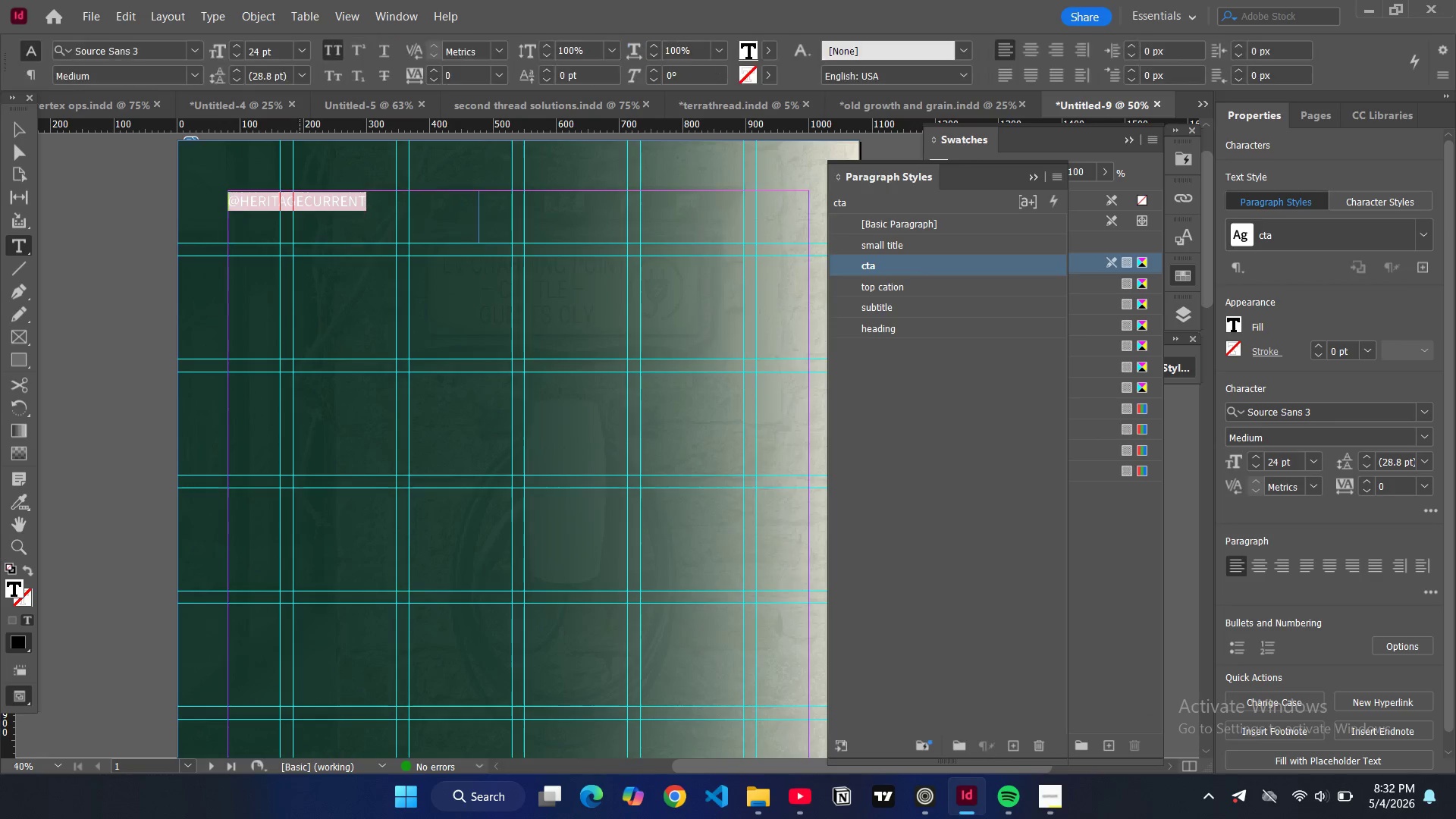 
left_click([369, 204])
 